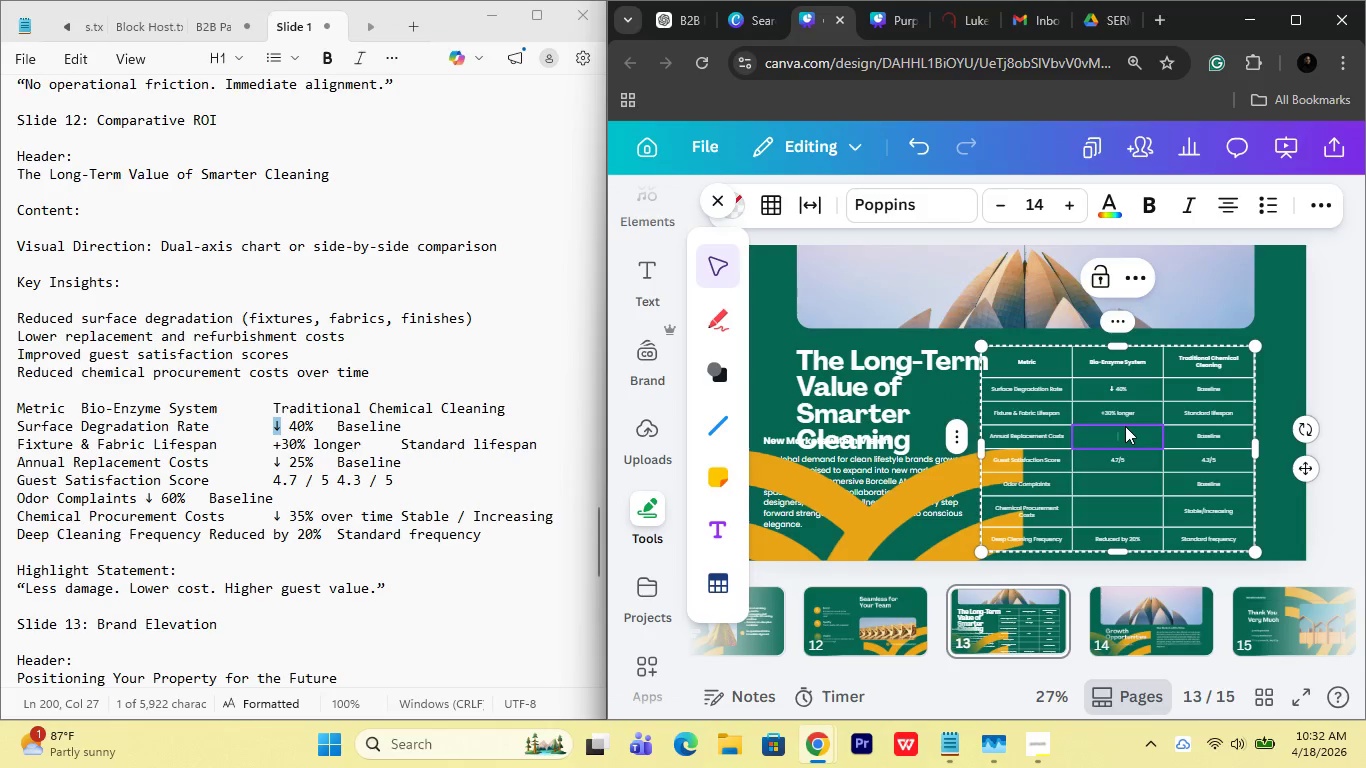 
key(Control+V)
 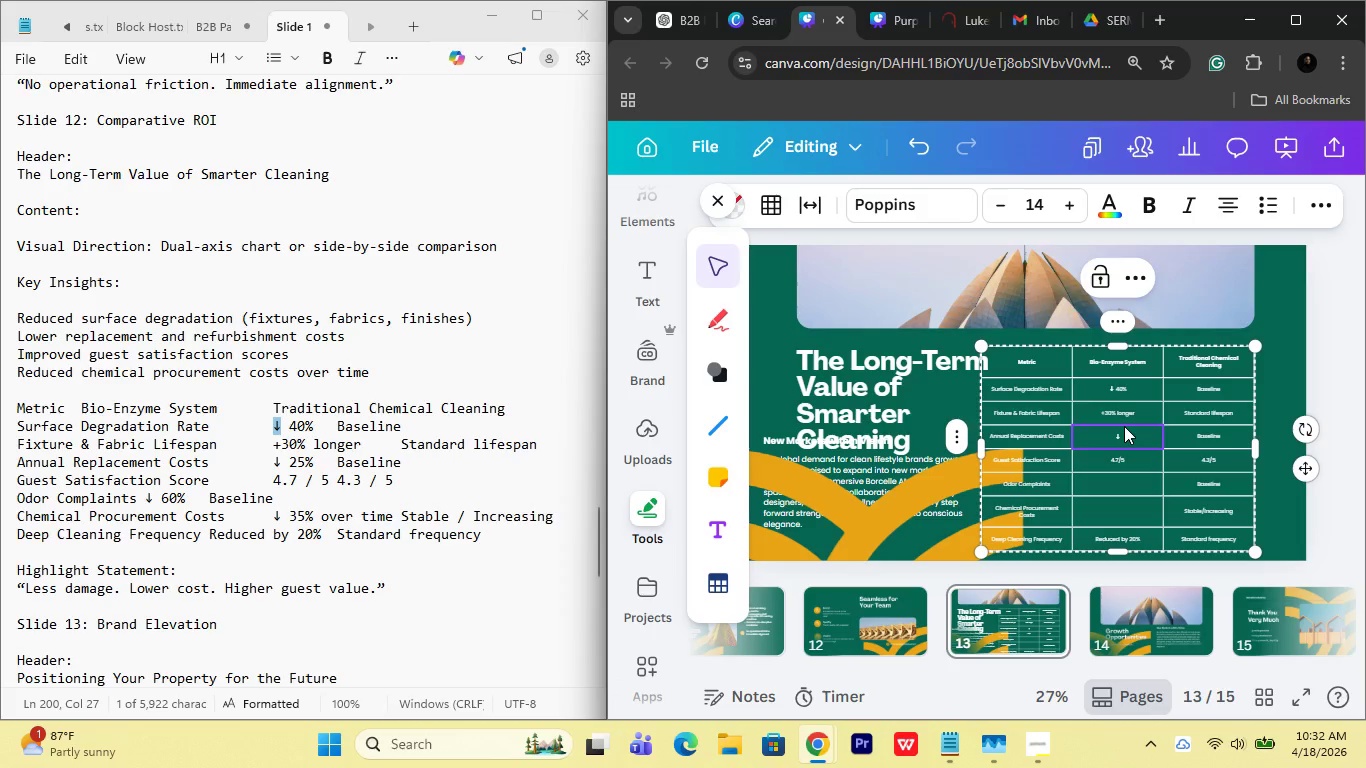 
type( 25%)
 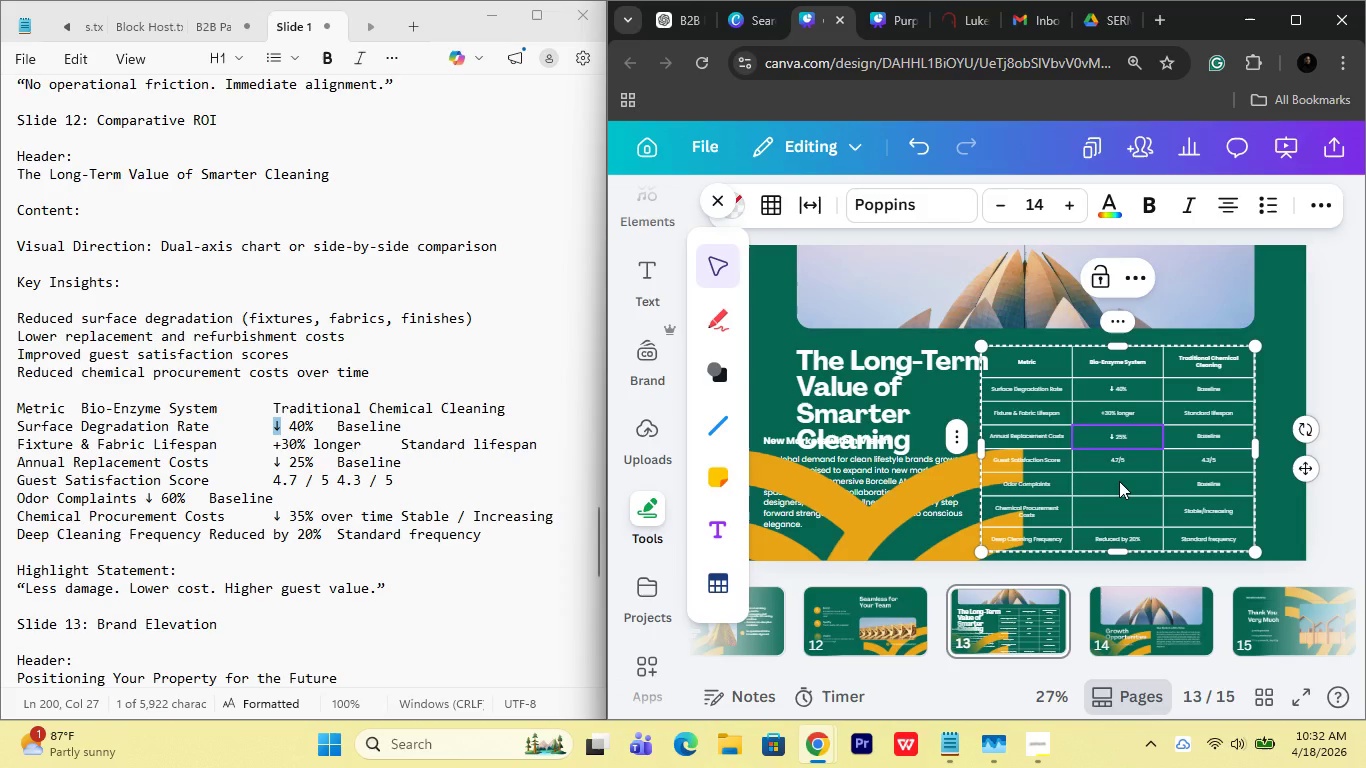 
double_click([1119, 481])
 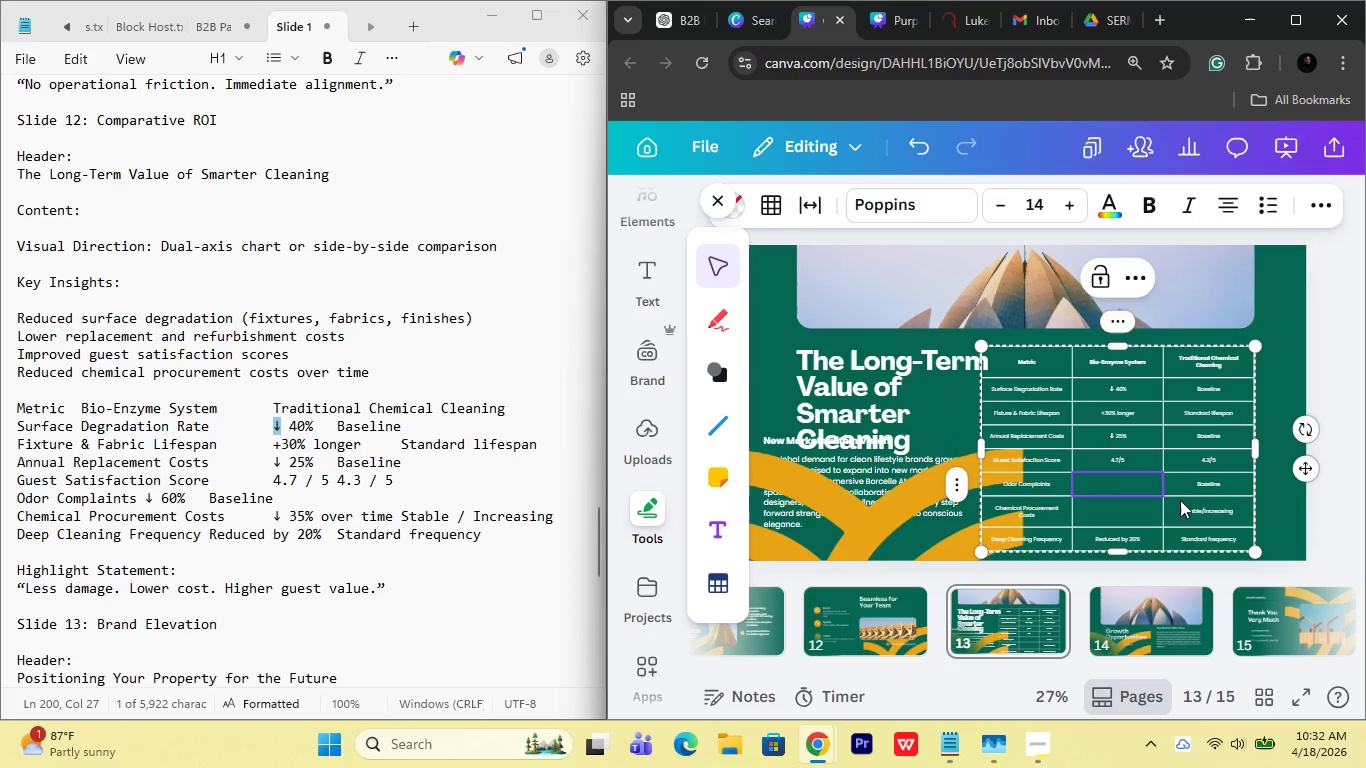 
key(Control+V)
 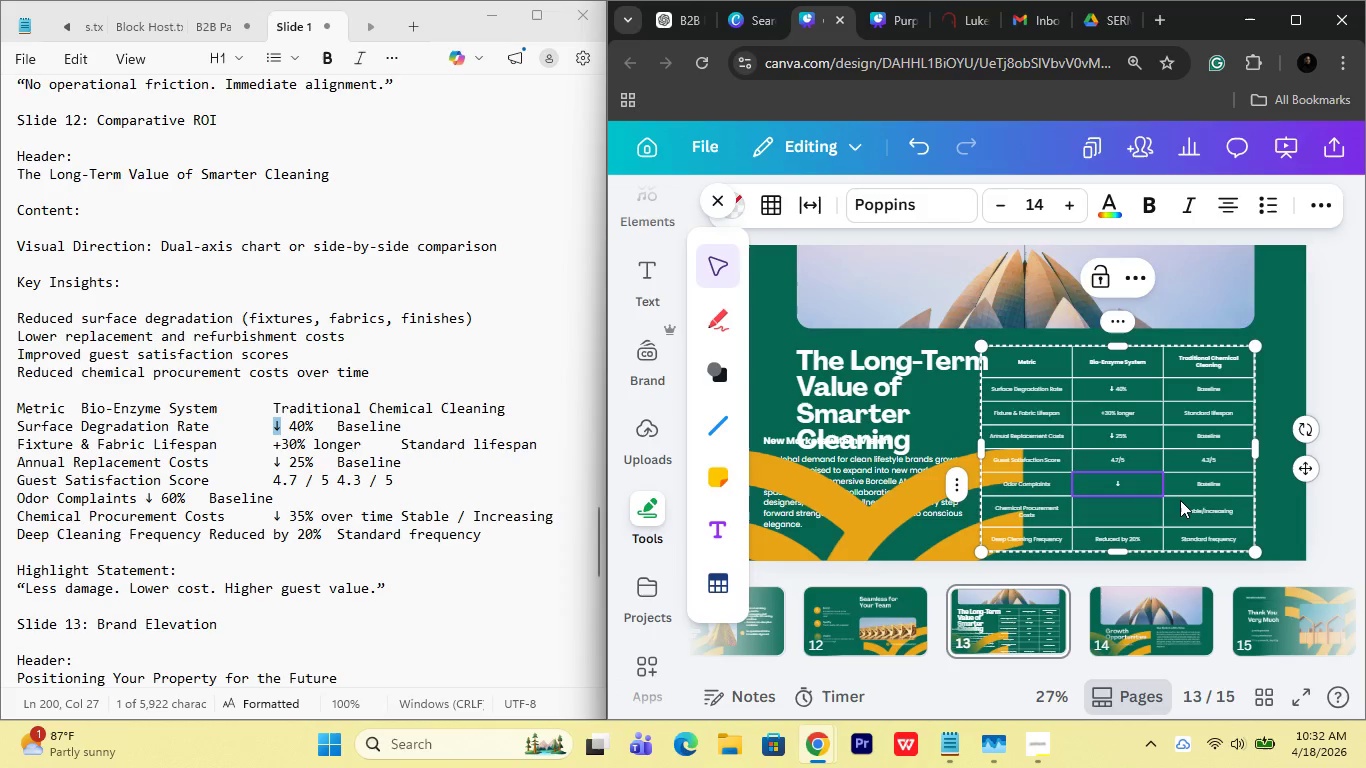 
type( 60%)
 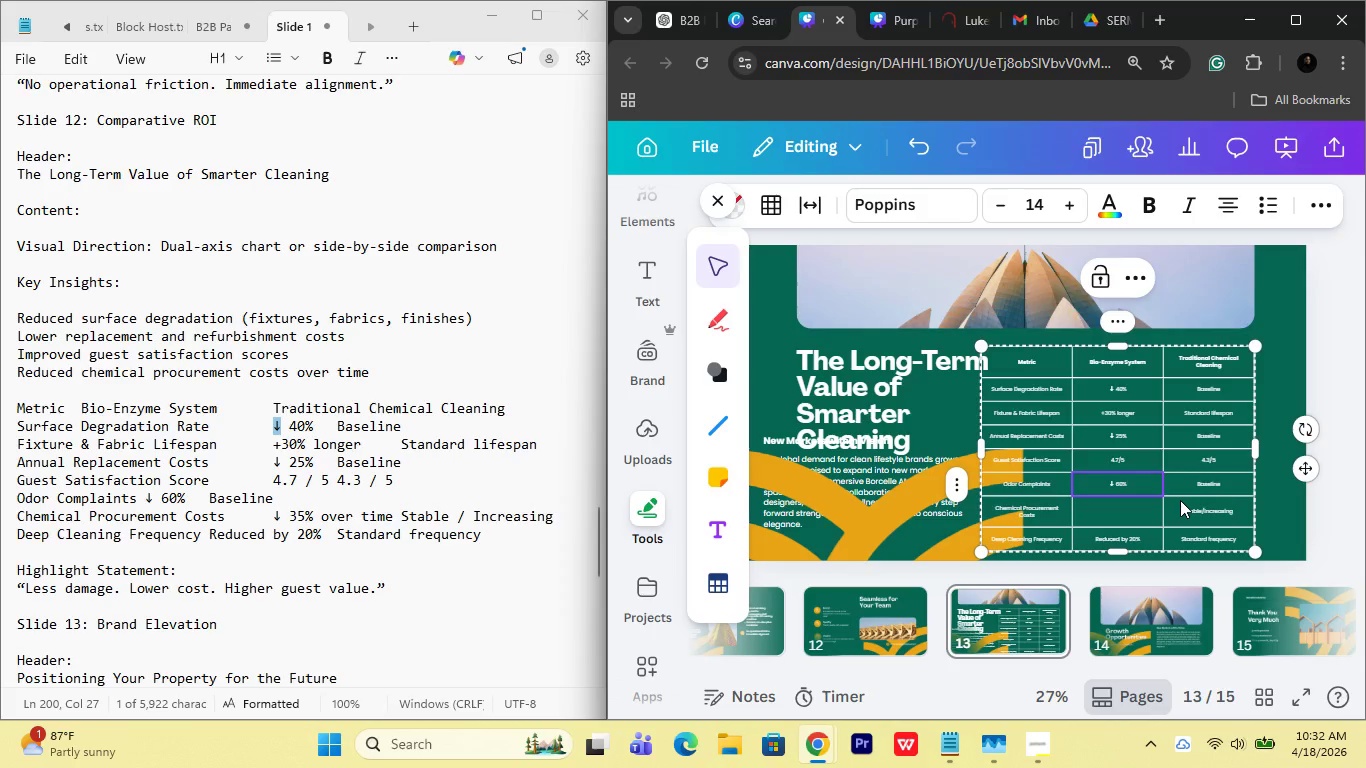 
double_click([1136, 505])
 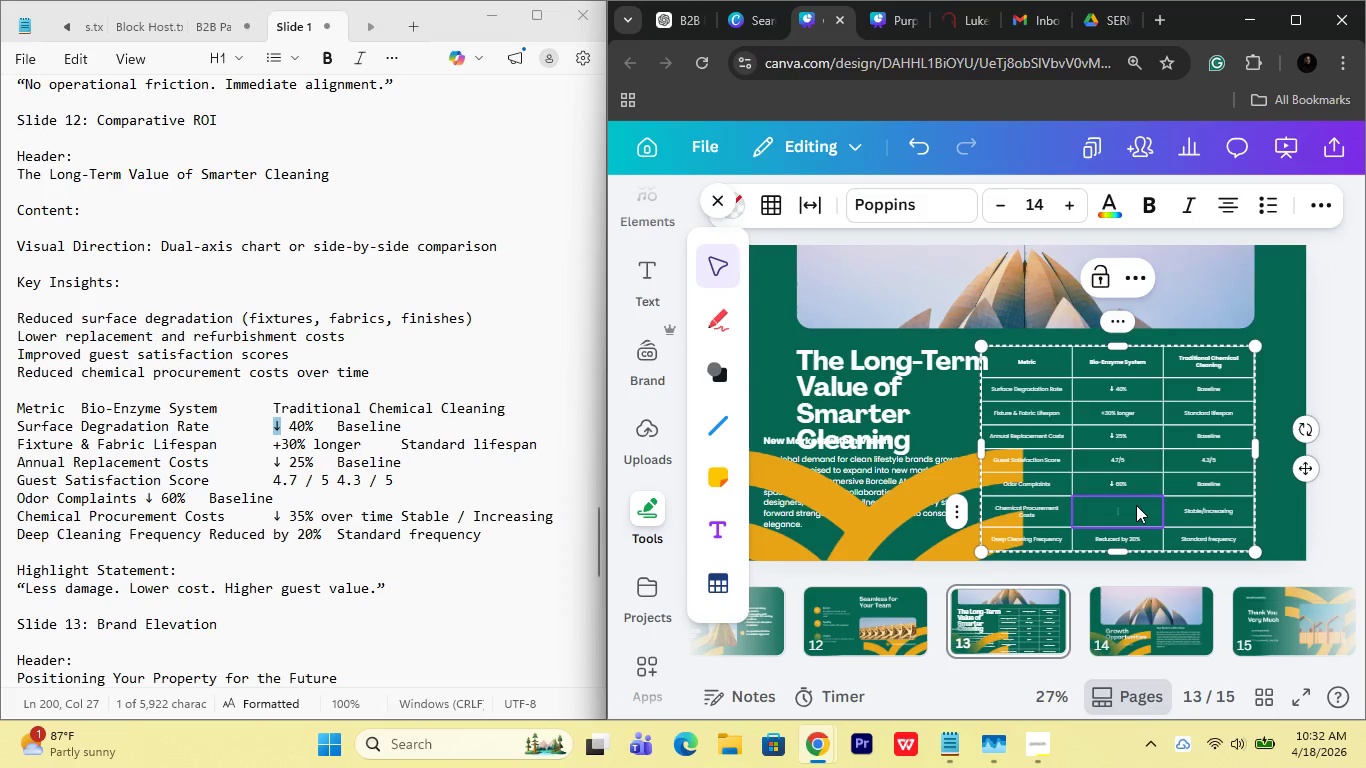 
key(Control+V)
 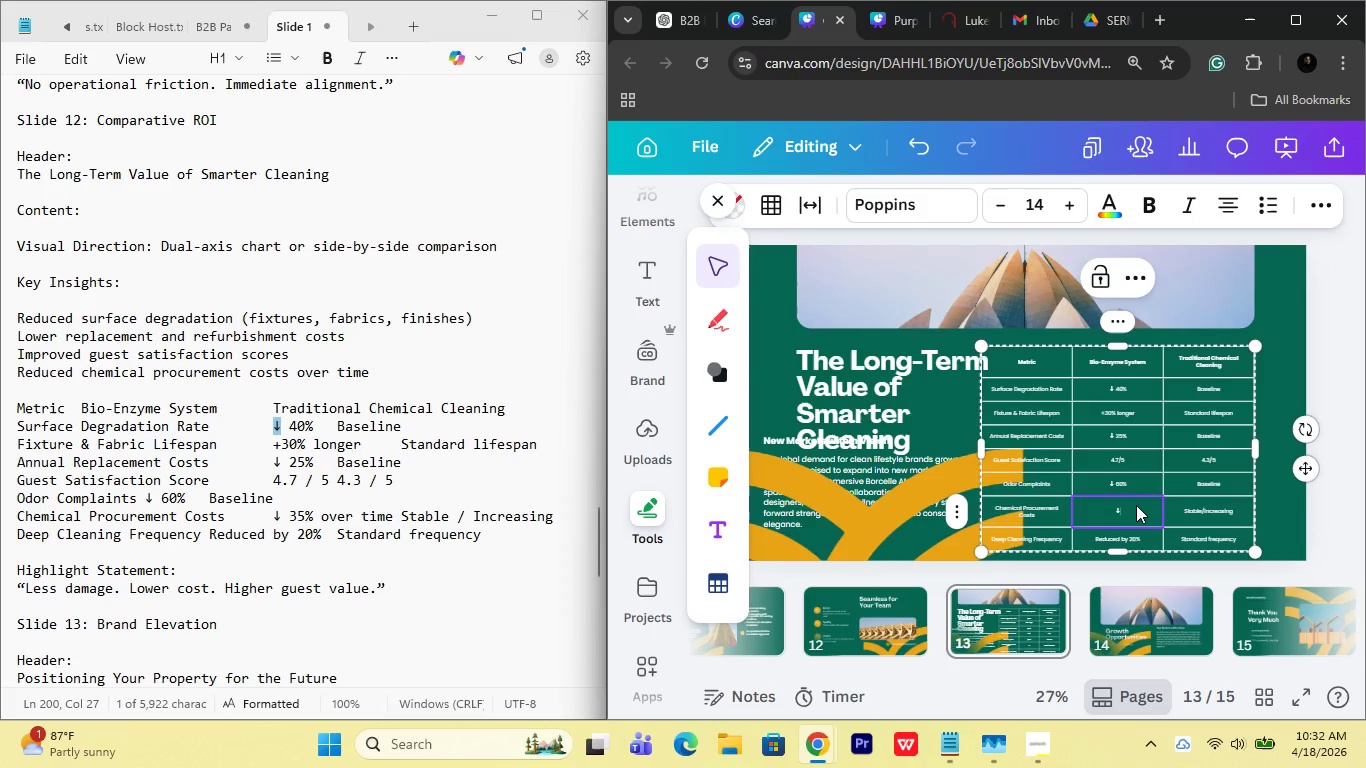 
type( 35%)
 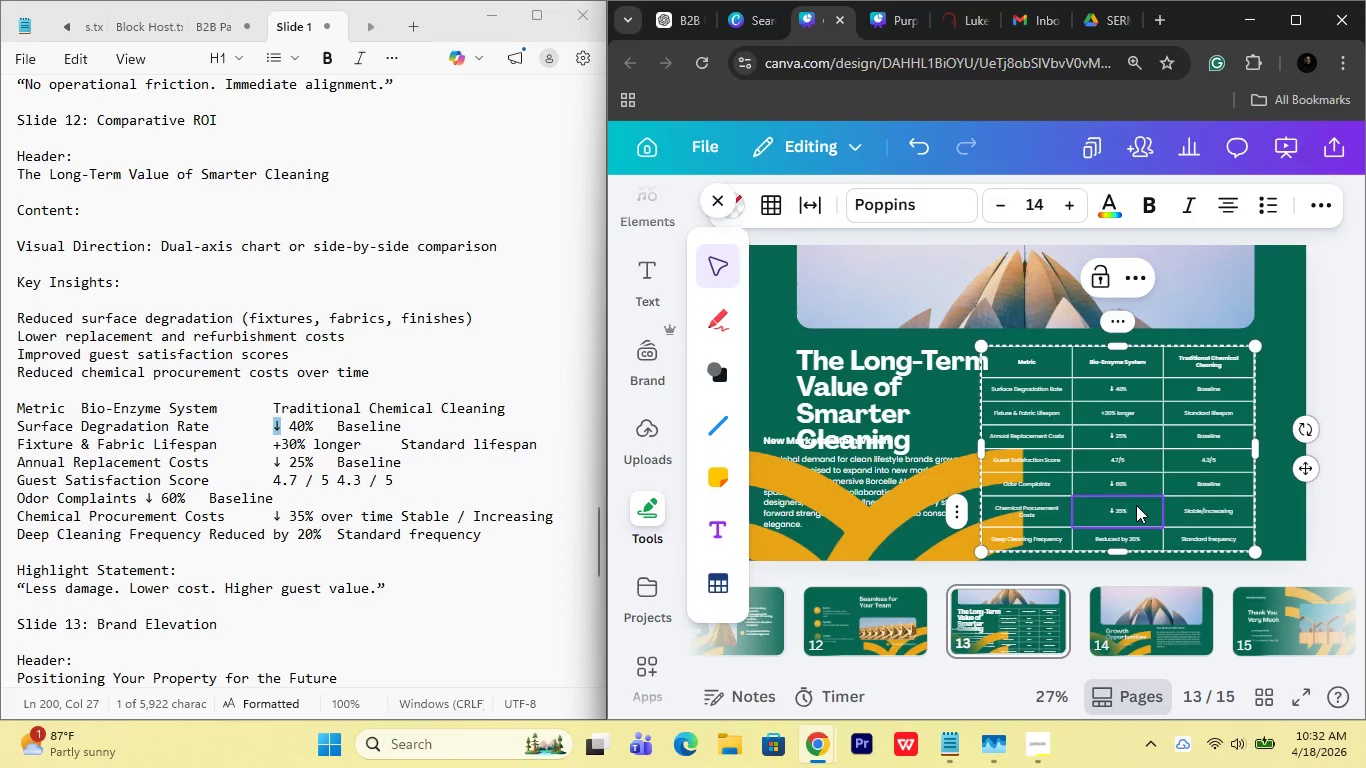 
wait(7.34)
 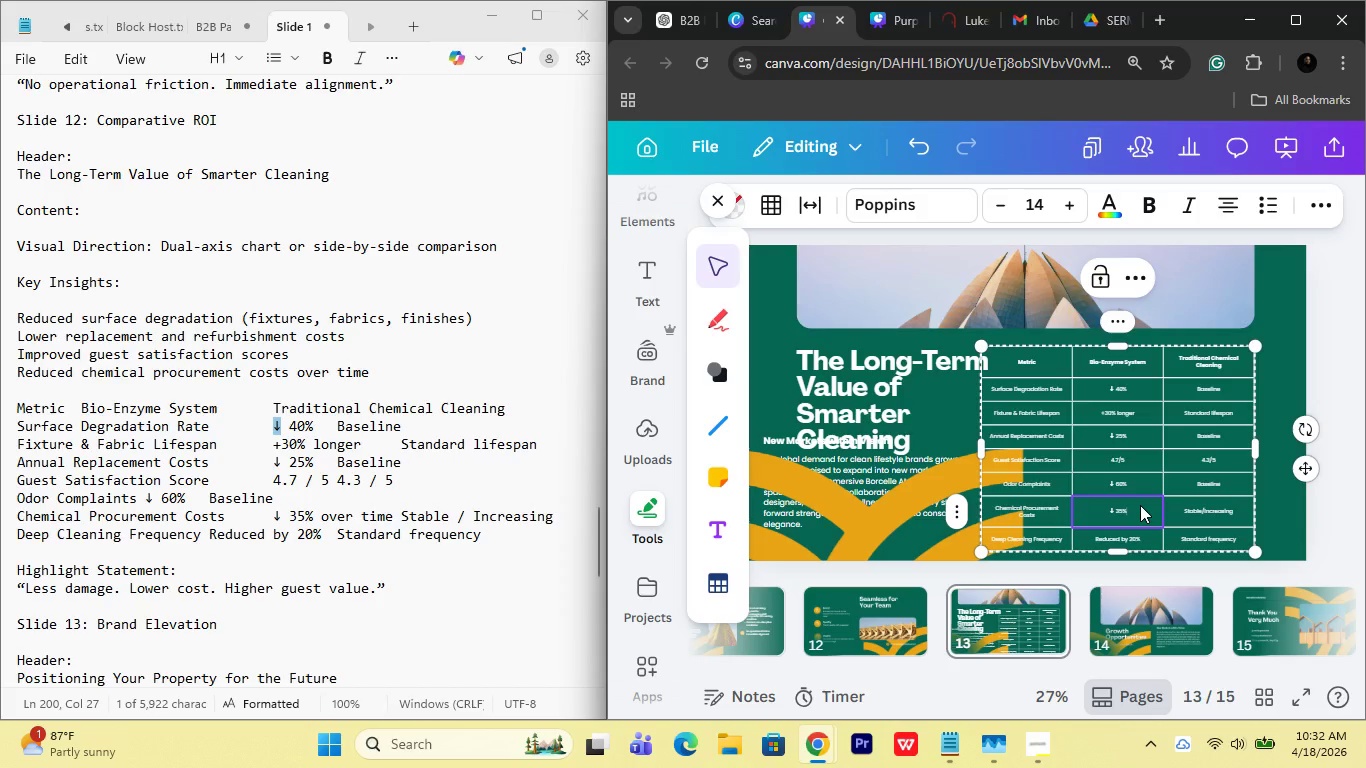 
left_click_drag(start_coordinate=[1250, 553], to_coordinate=[1261, 509])
 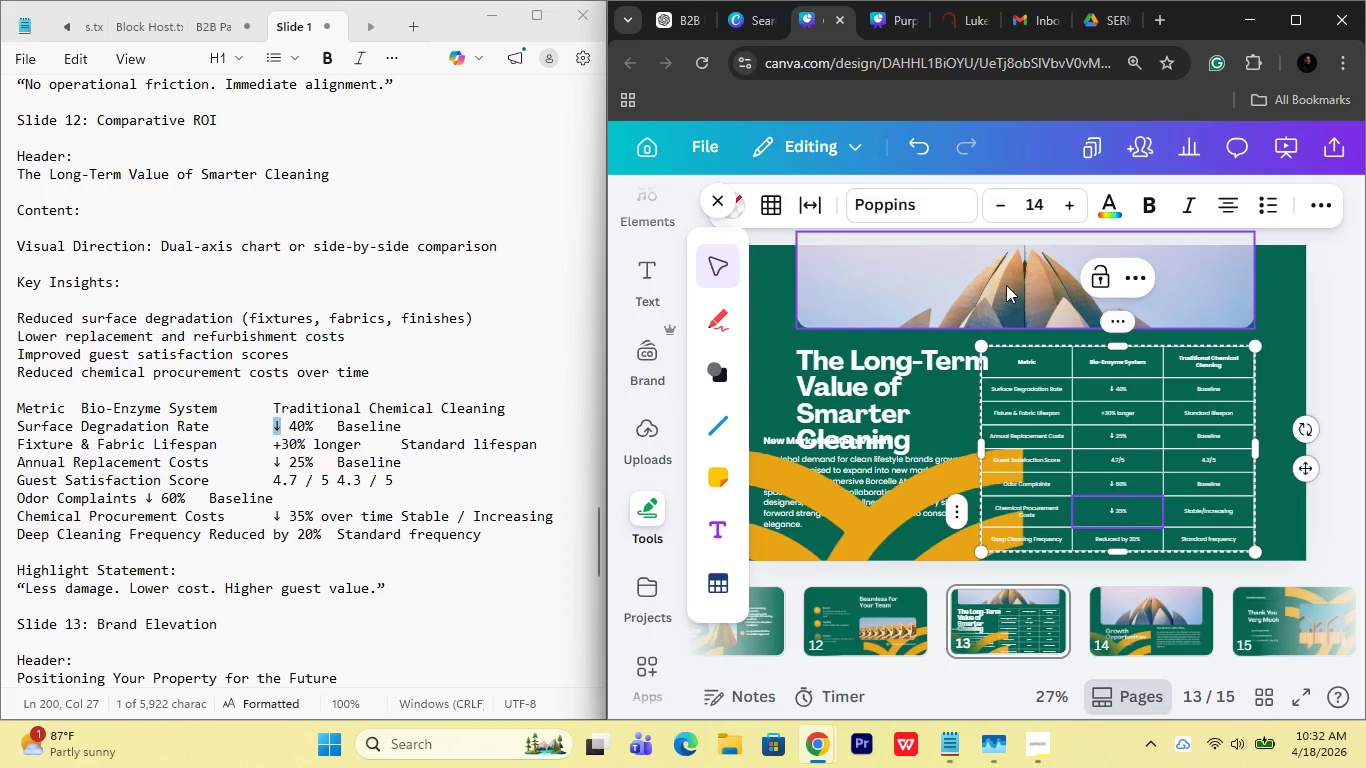 
wait(6.59)
 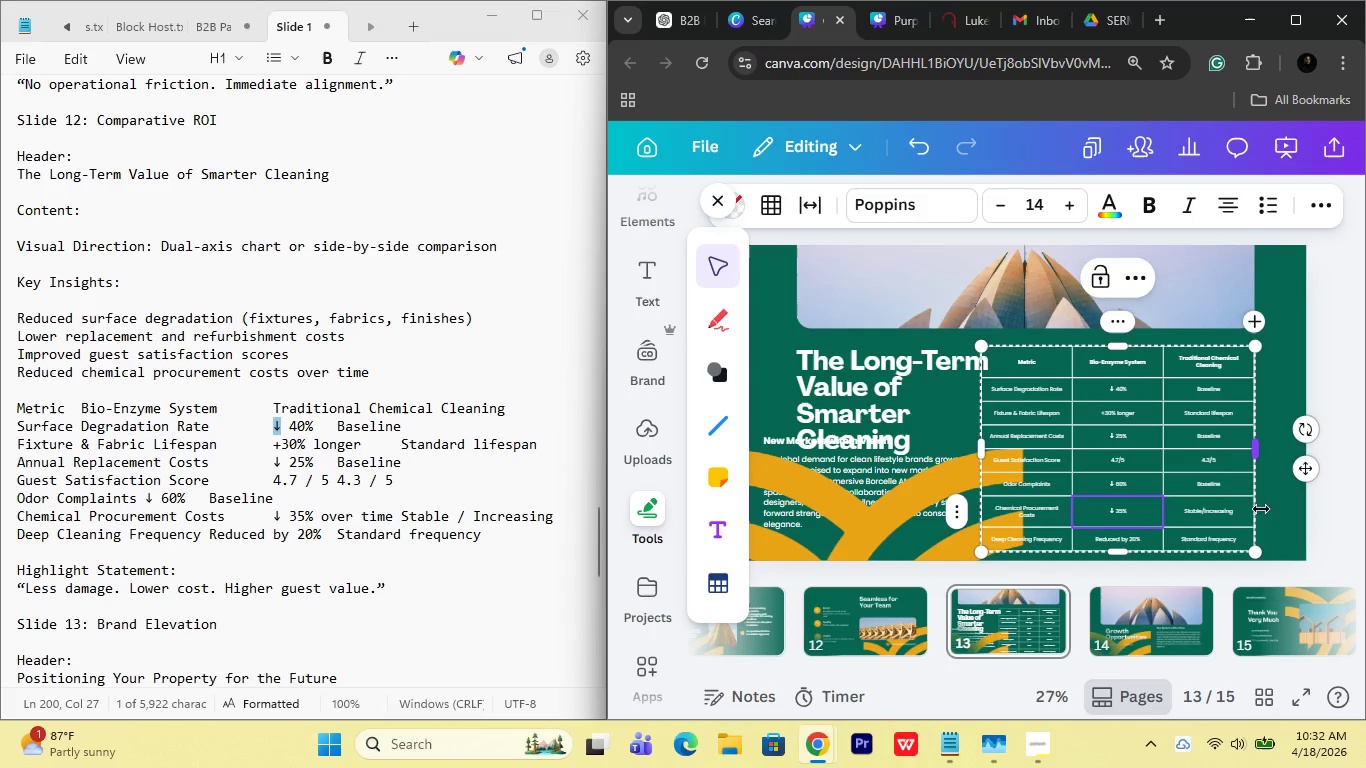 
left_click([1016, 350])
 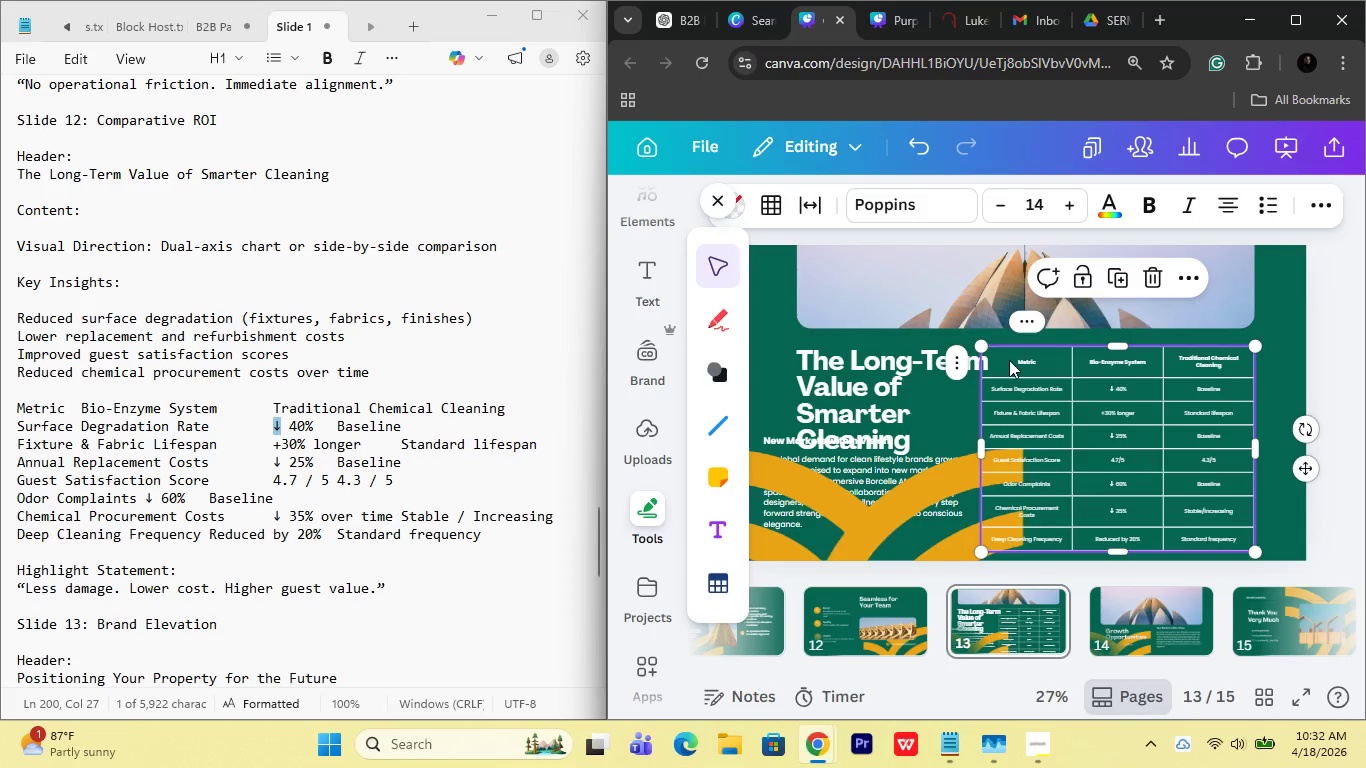 
left_click([1007, 359])
 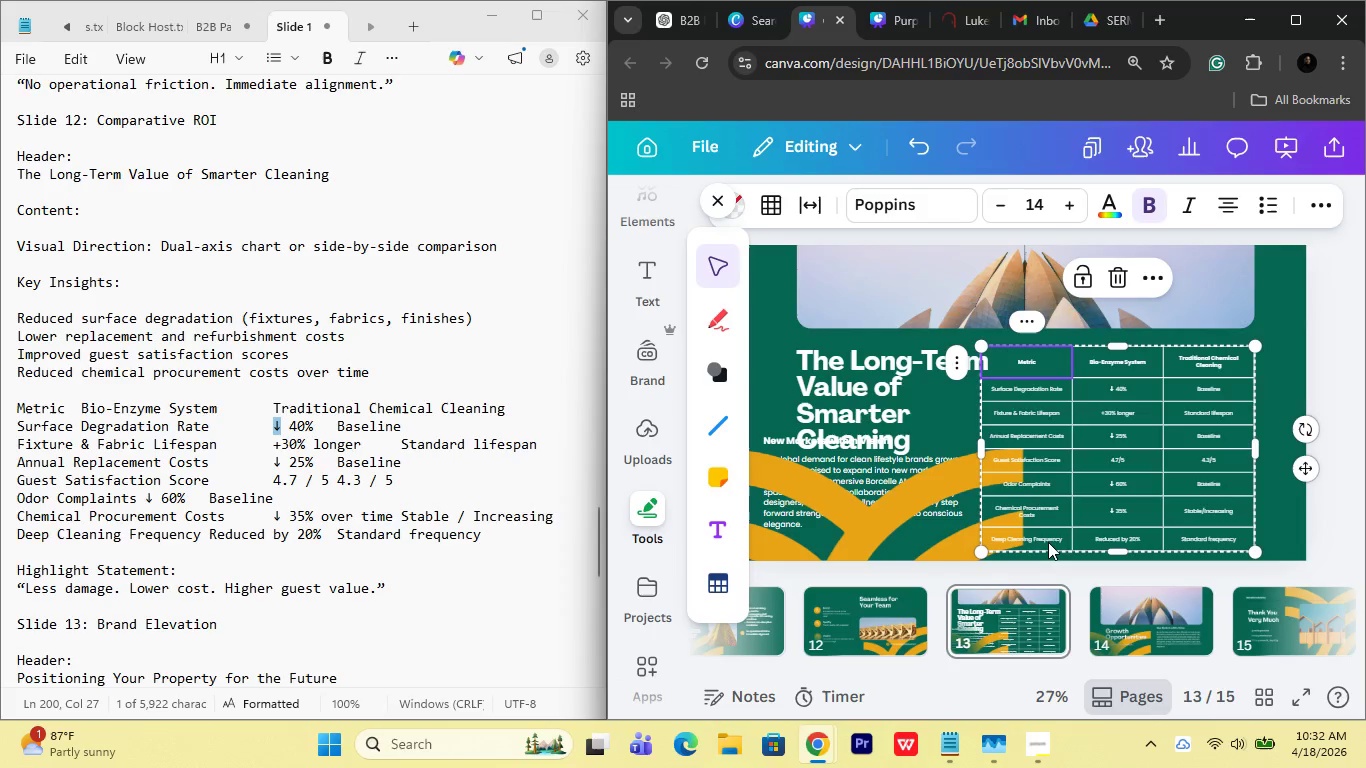 
hold_key(key=ShiftLeft, duration=0.34)
left_click([1048, 541])
 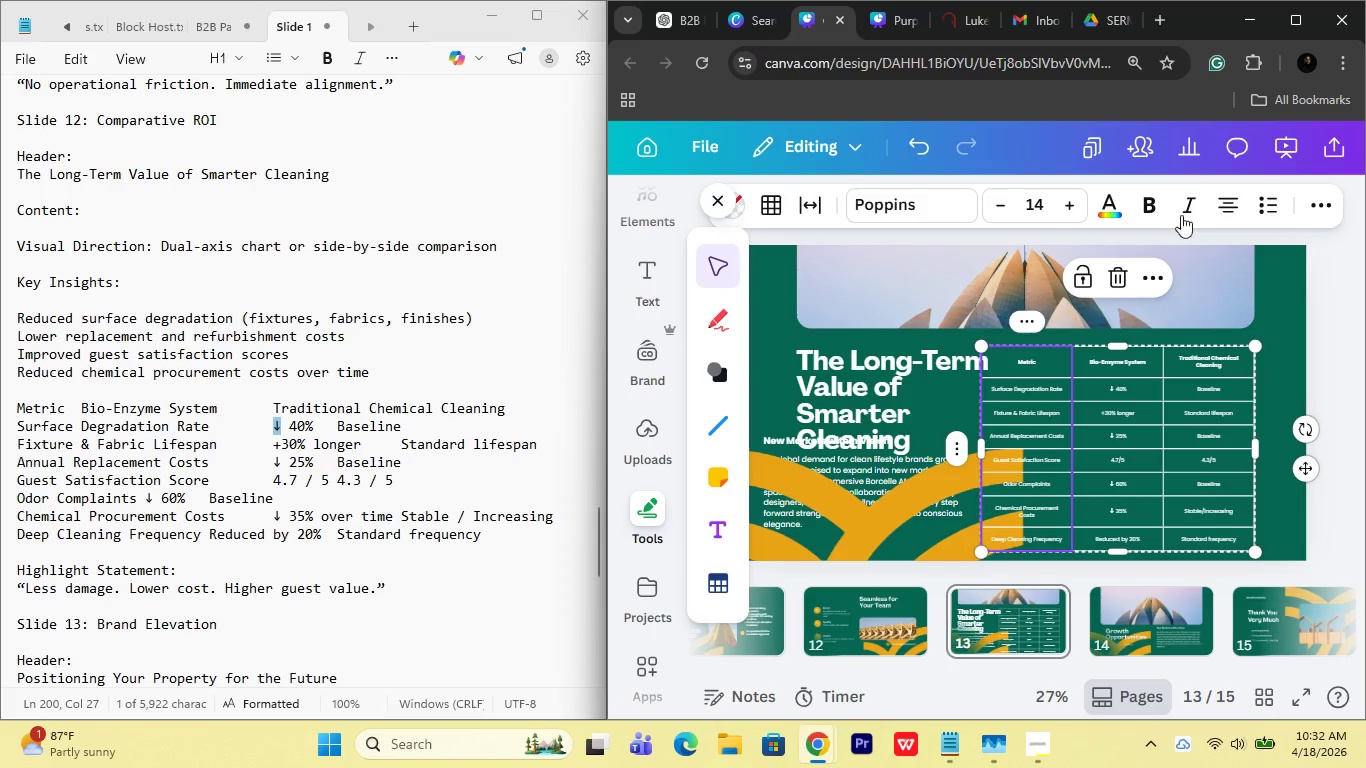 
left_click([1221, 195])
 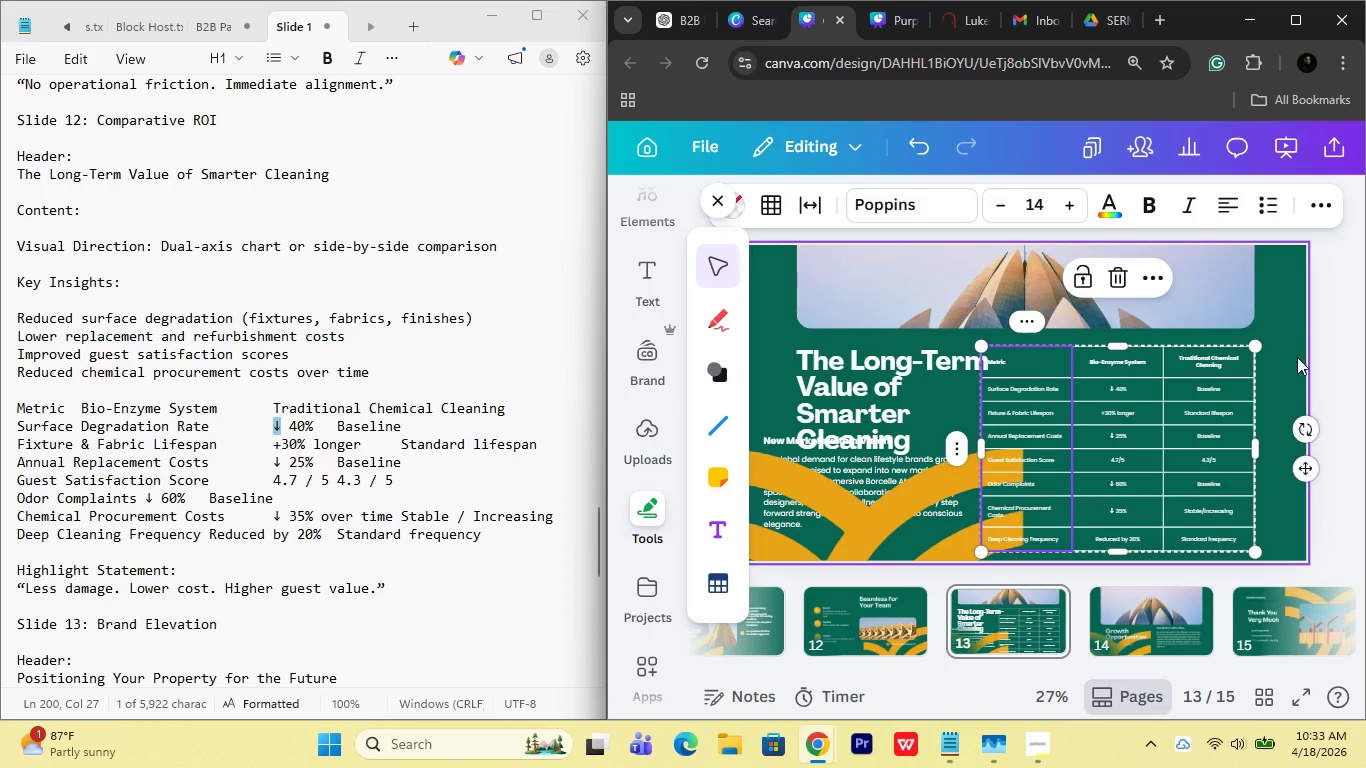 
left_click([1314, 350])
 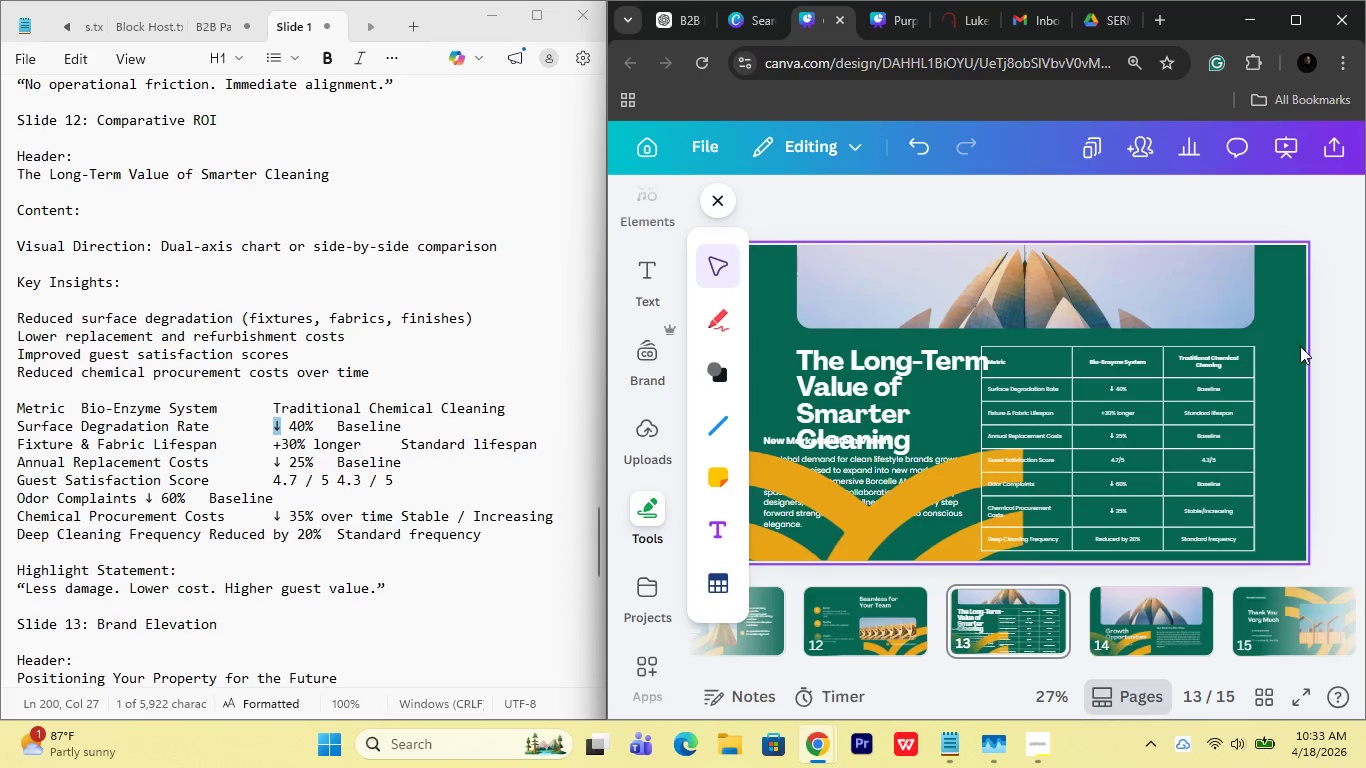 
left_click([1300, 346])
 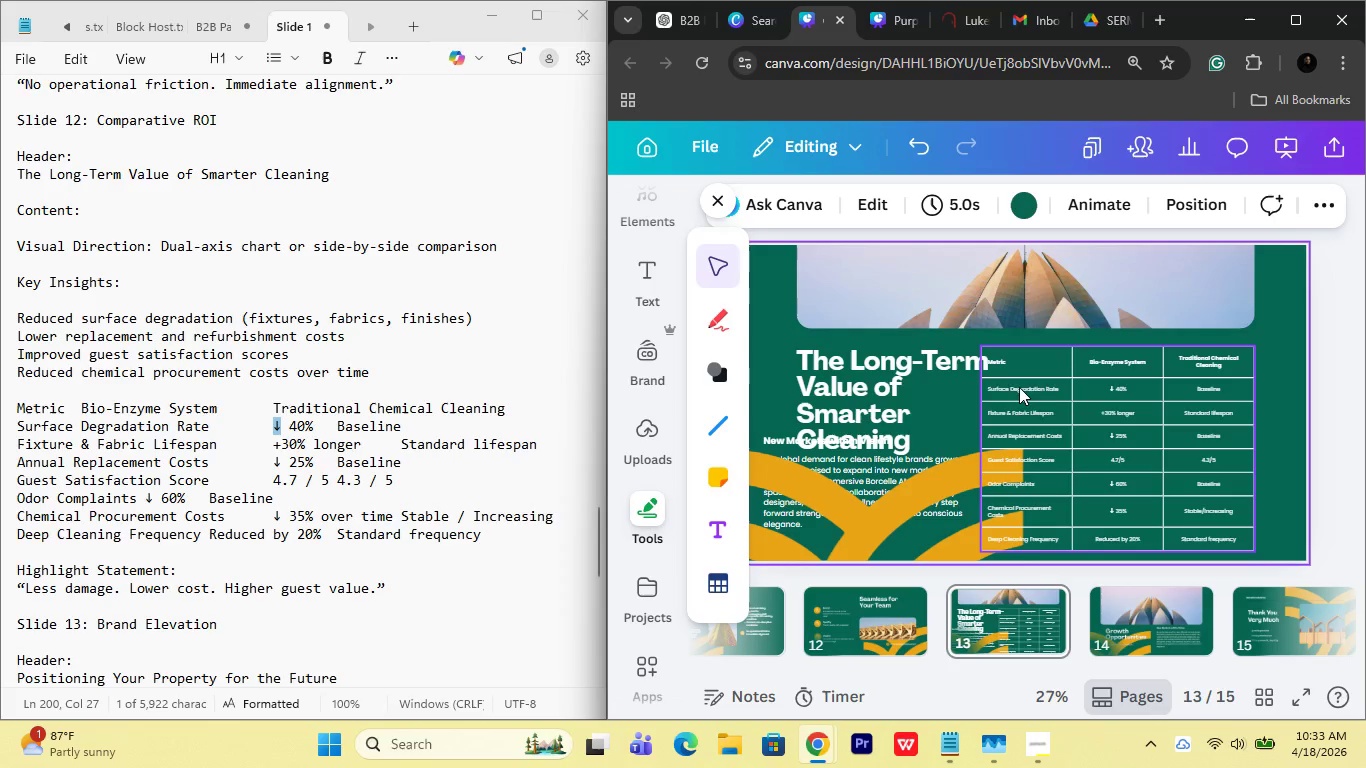 
left_click([1007, 376])
 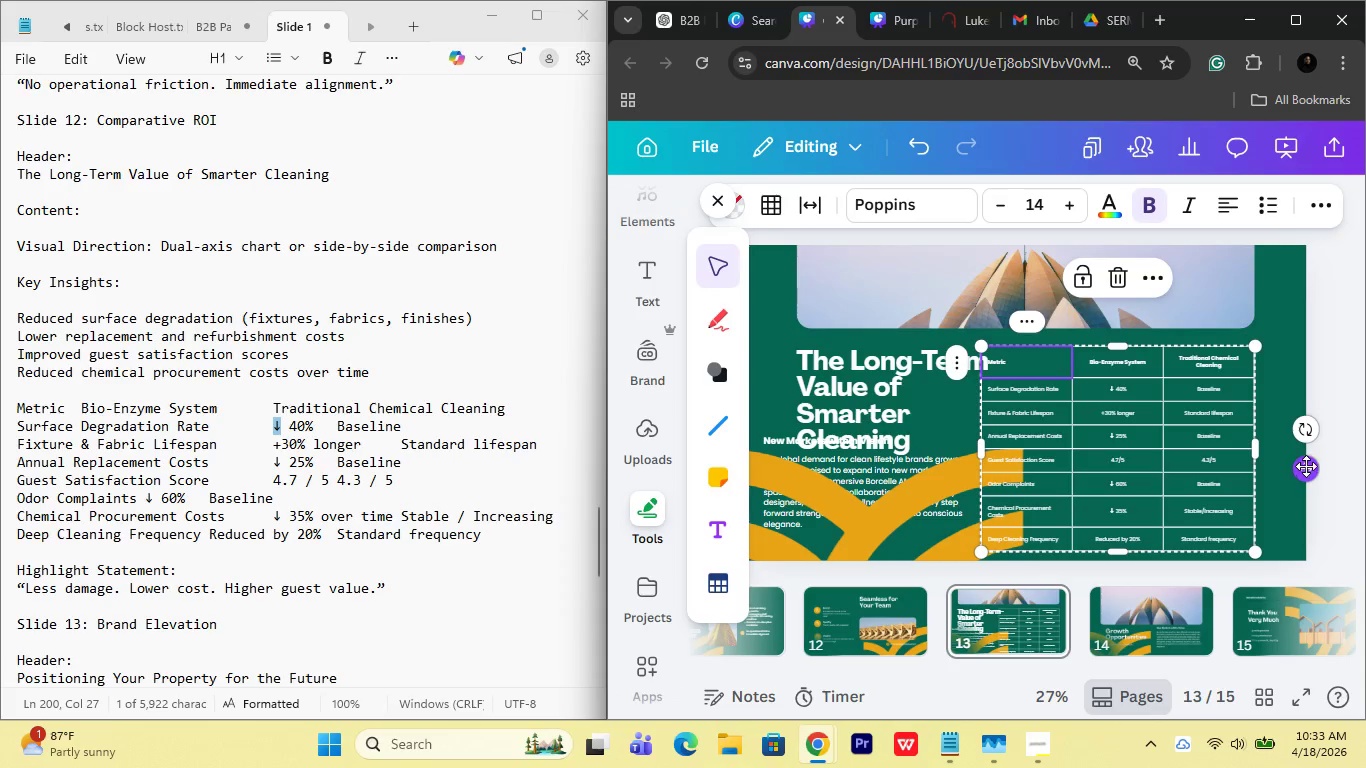 
left_click([1306, 466])
 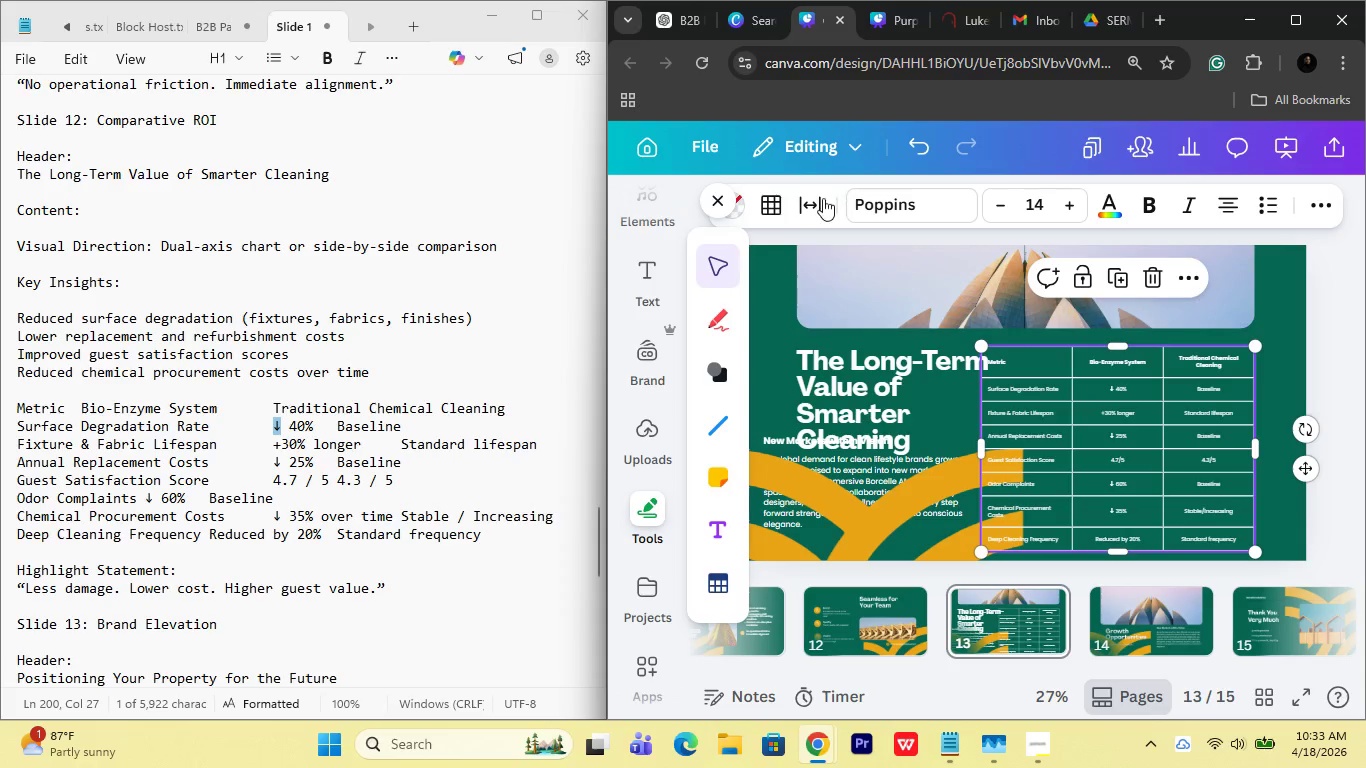 
left_click([822, 198])
 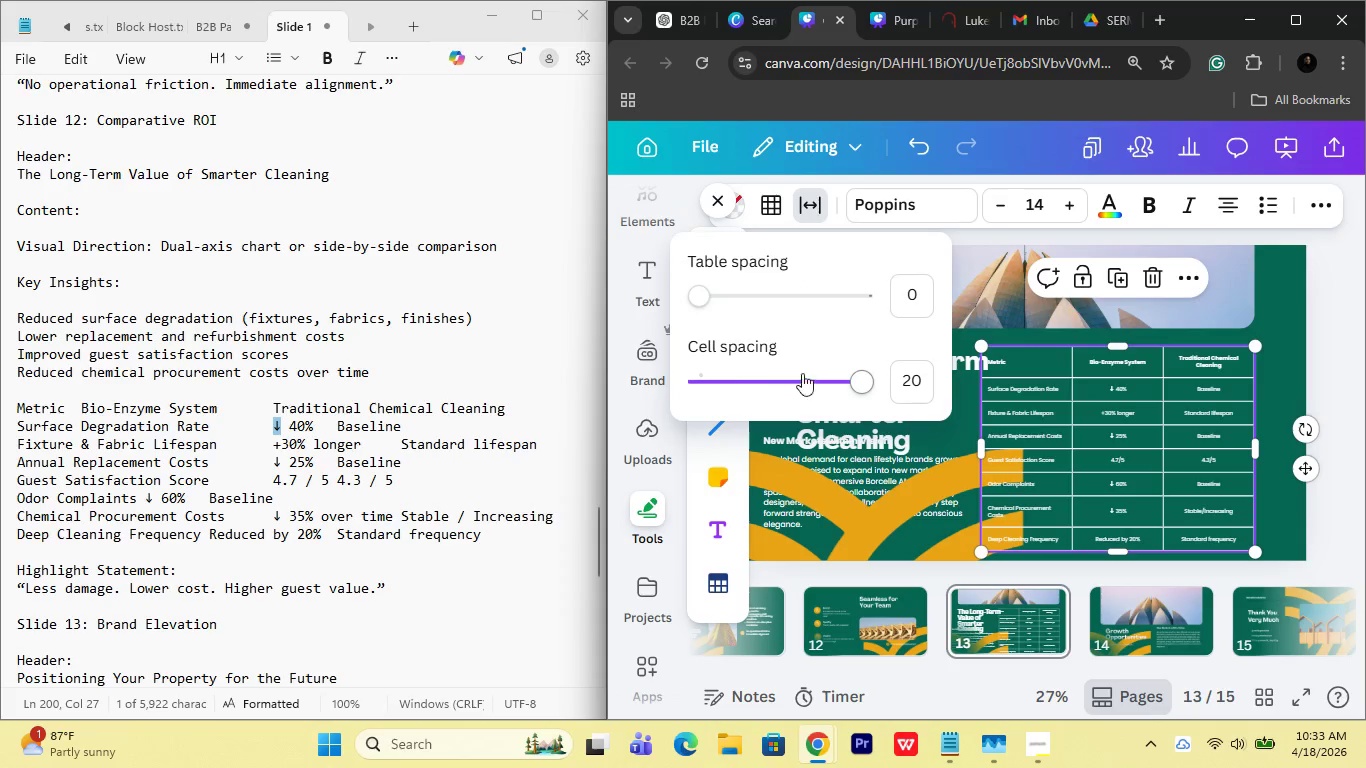 
left_click_drag(start_coordinate=[823, 380], to_coordinate=[709, 381])
 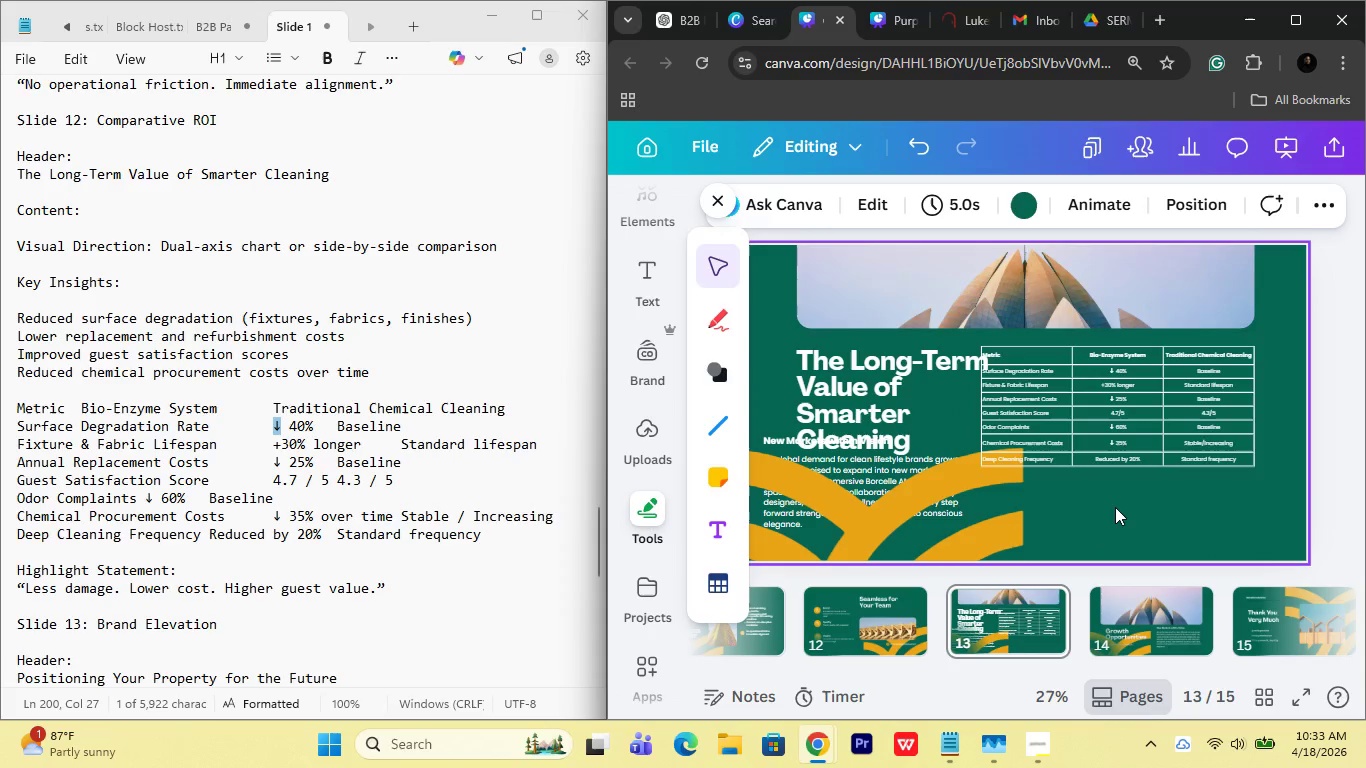 
double_click([1115, 507])
 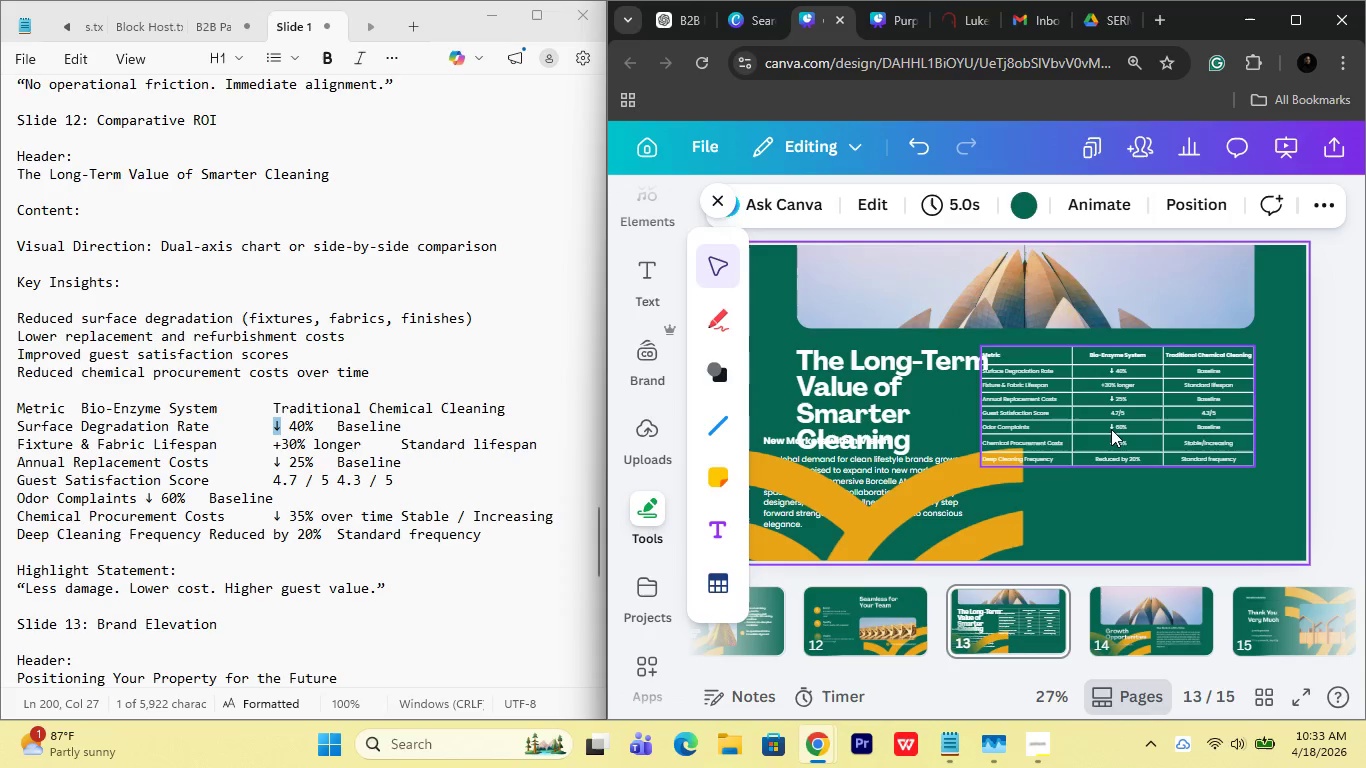 
left_click([1111, 429])
 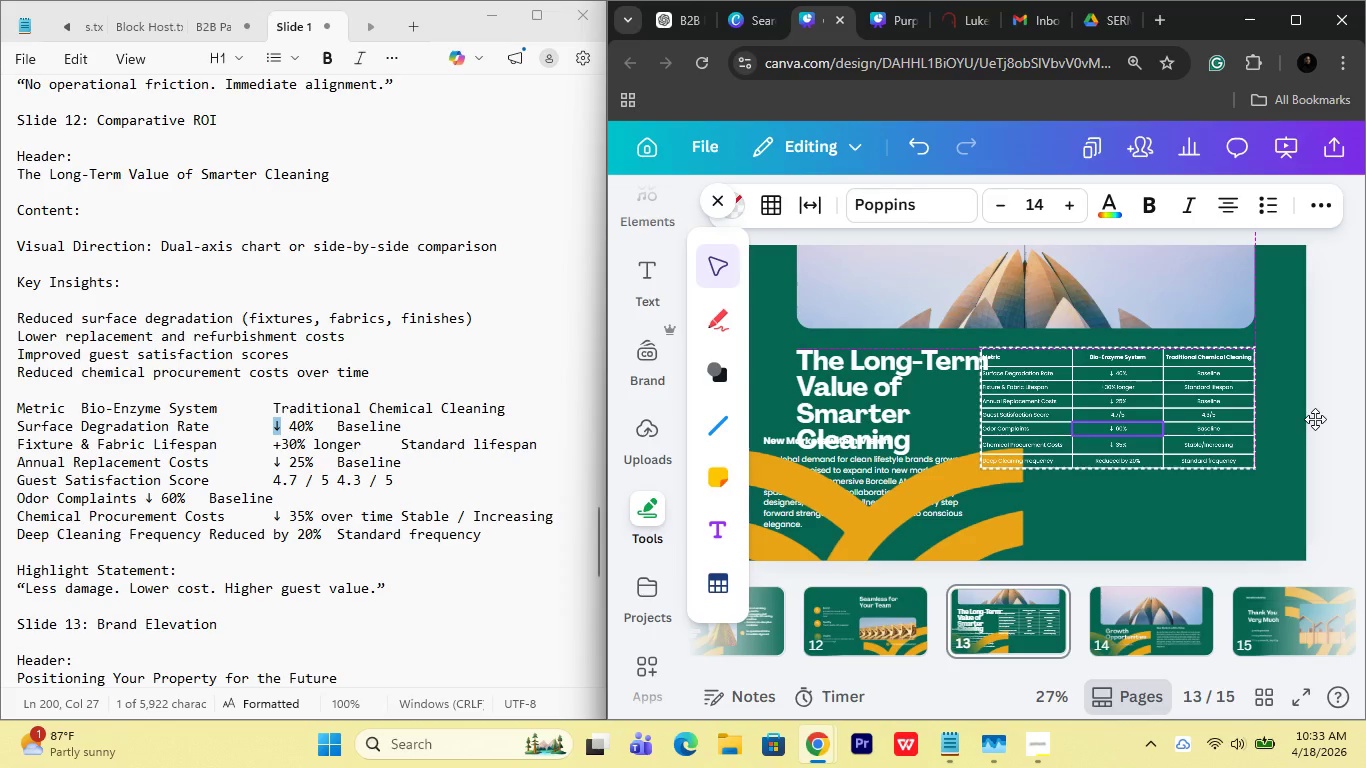 
left_click([1165, 531])
 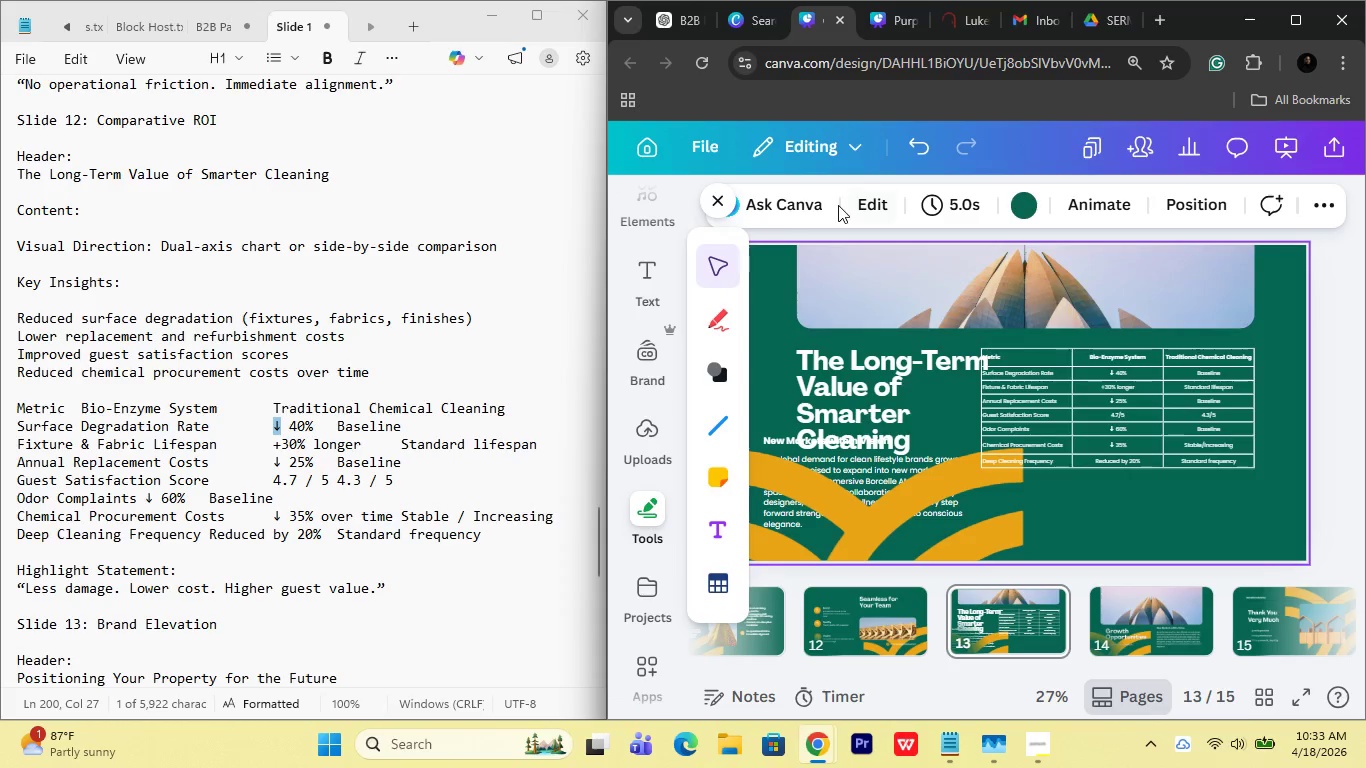 
left_click([1034, 354])
 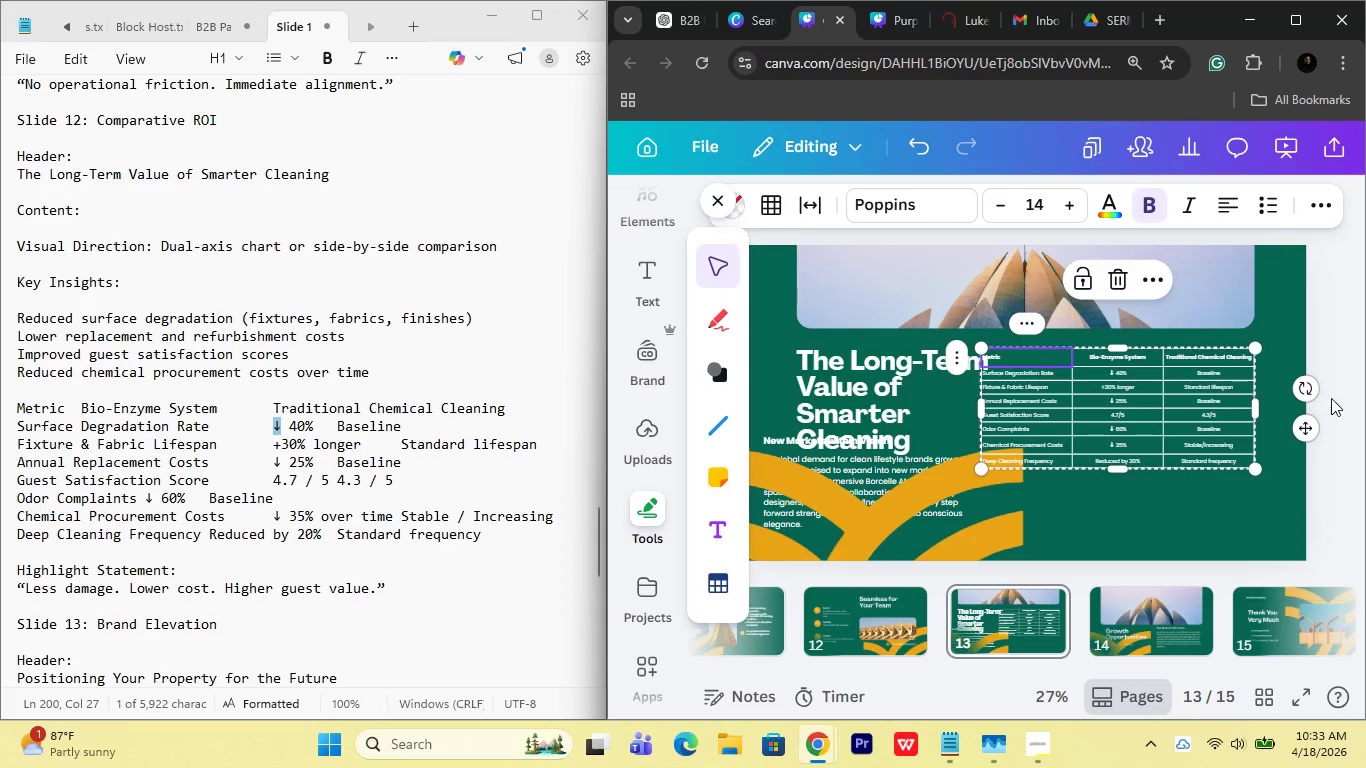 
left_click([1290, 422])
 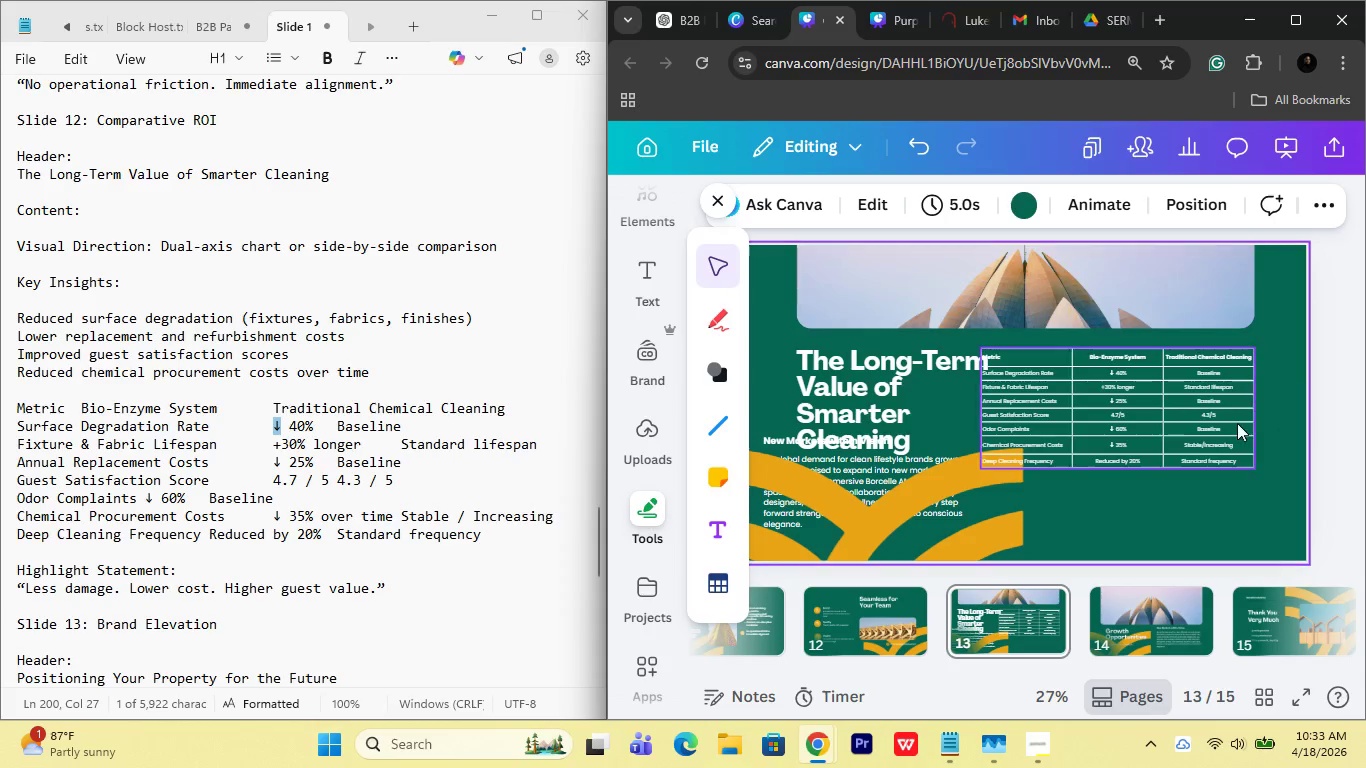 
left_click([1236, 423])
 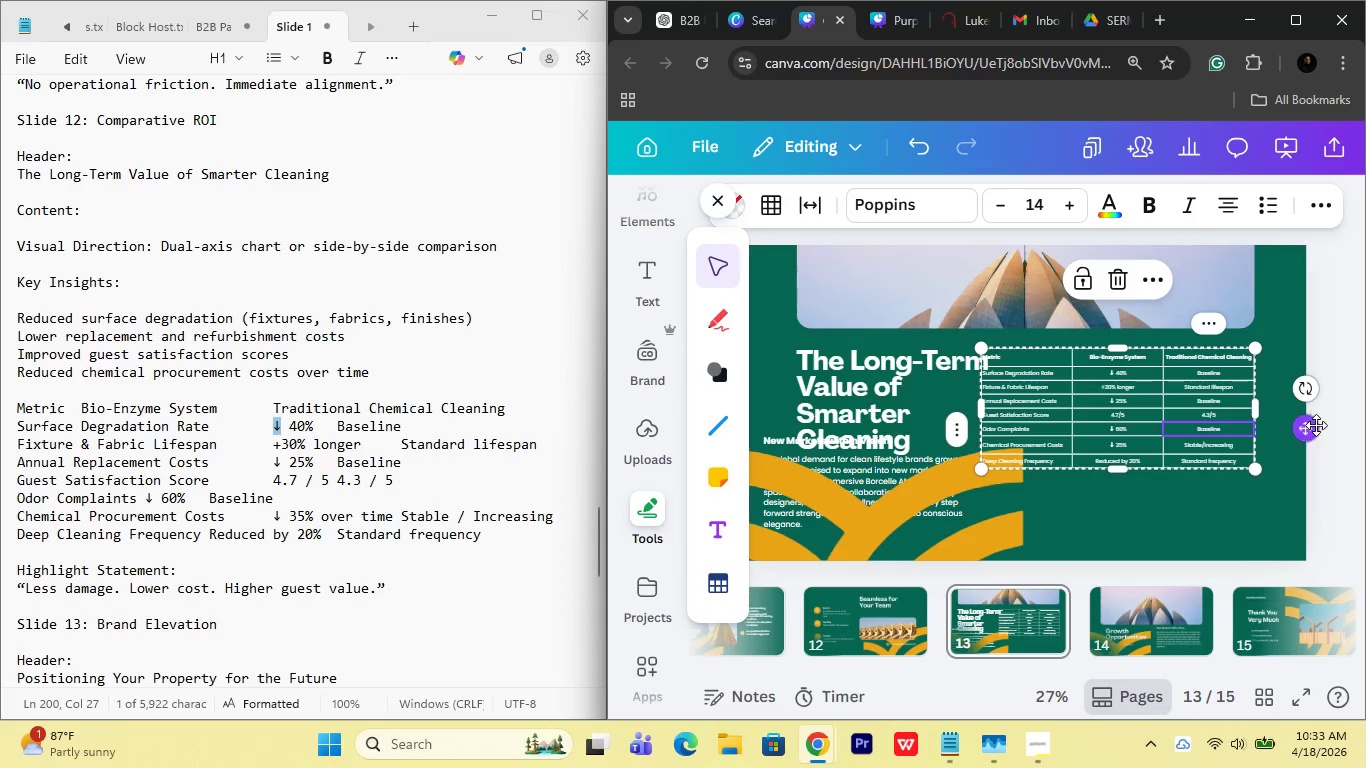 
left_click([1316, 425])
 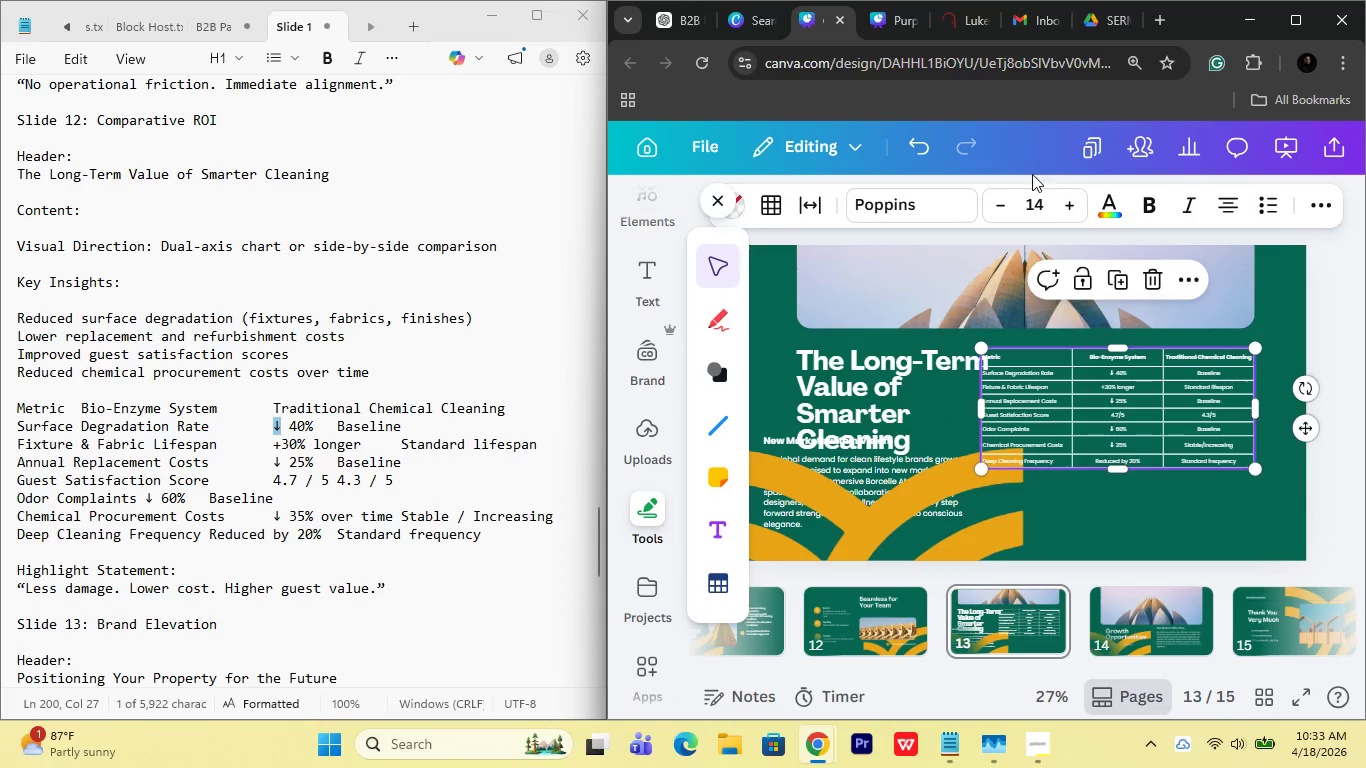 
left_click([1035, 206])
 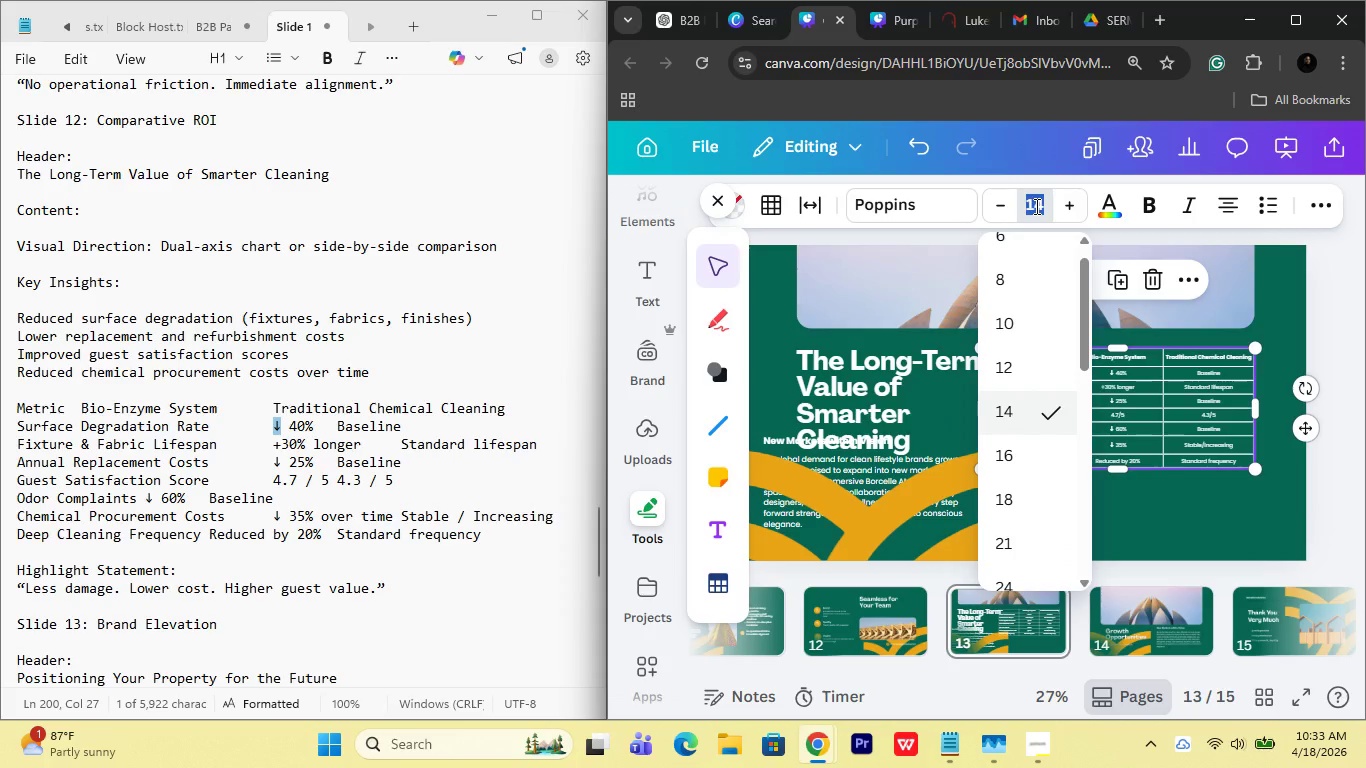 
type(20)
 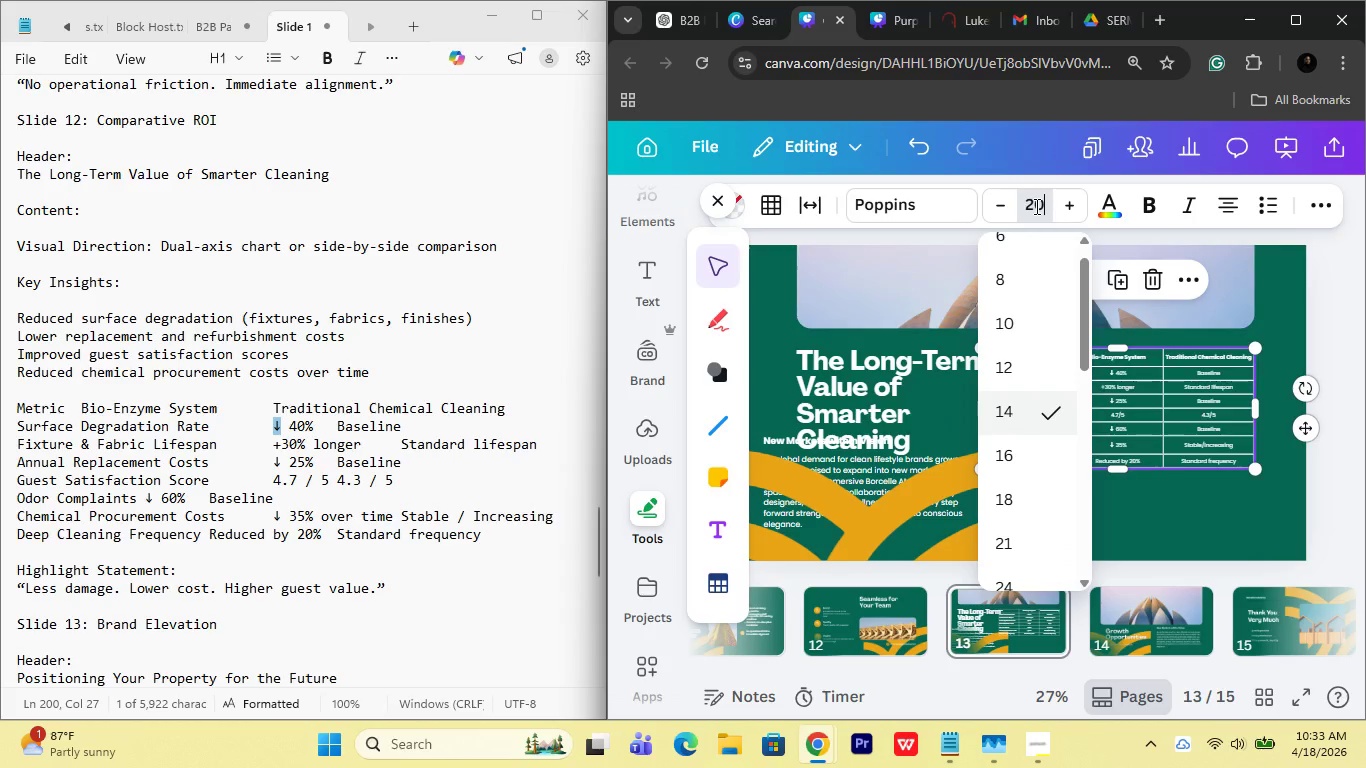 
key(Enter)
 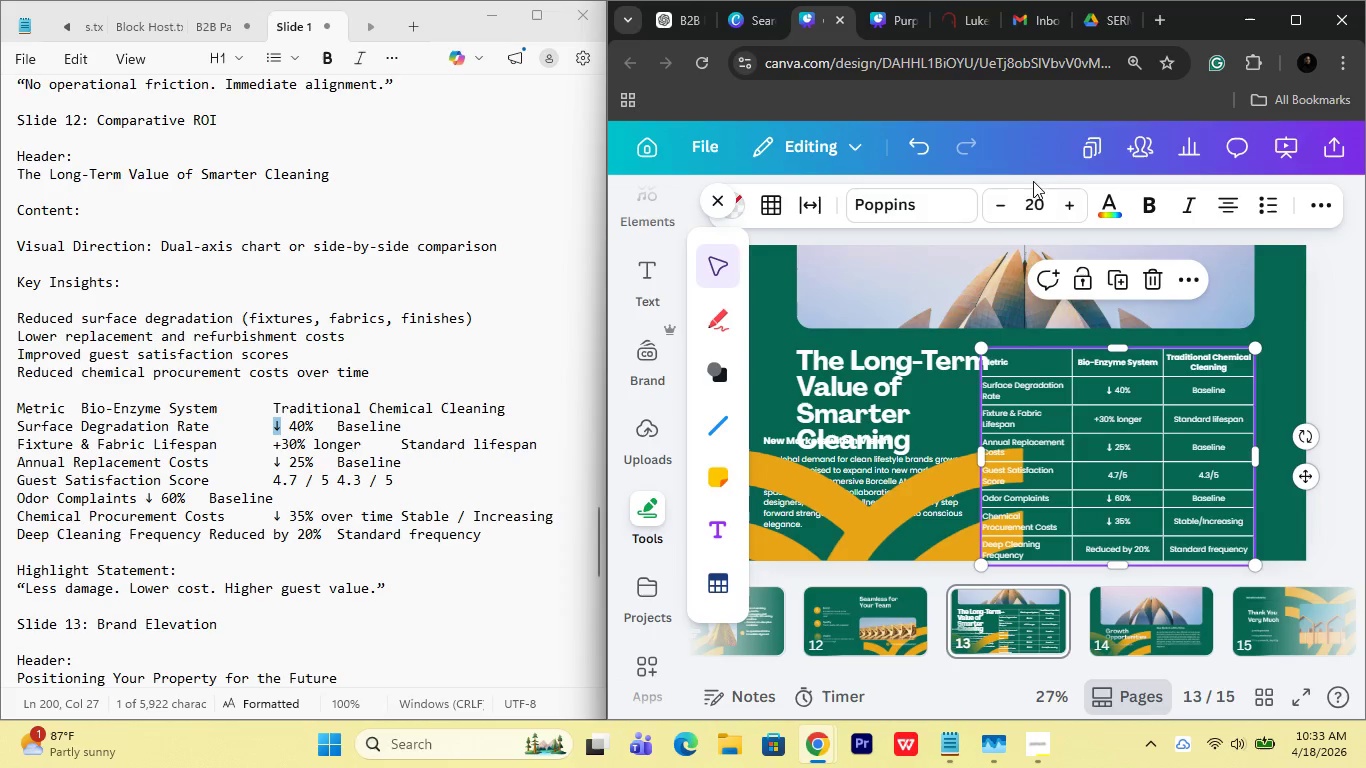 
left_click([798, 204])
 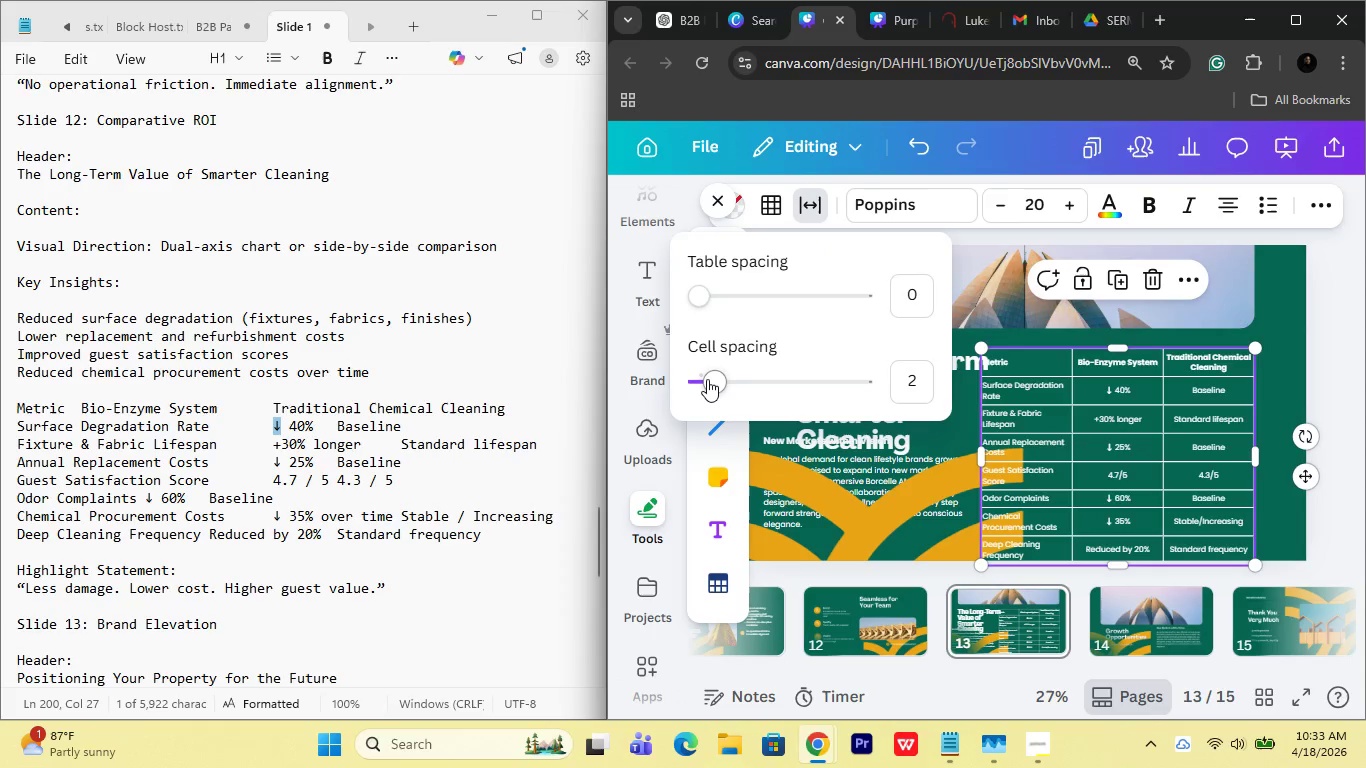 
left_click_drag(start_coordinate=[707, 380], to_coordinate=[614, 374])
 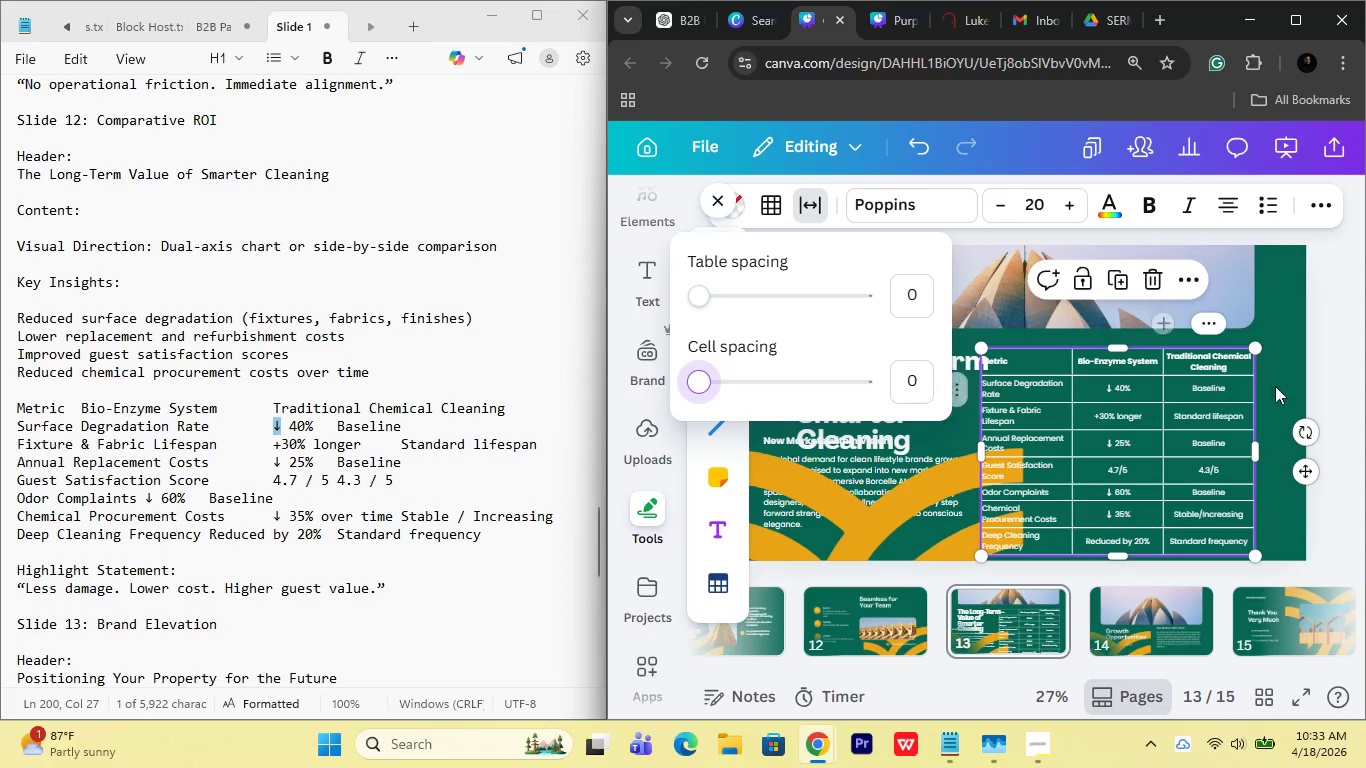 
left_click([1297, 387])
 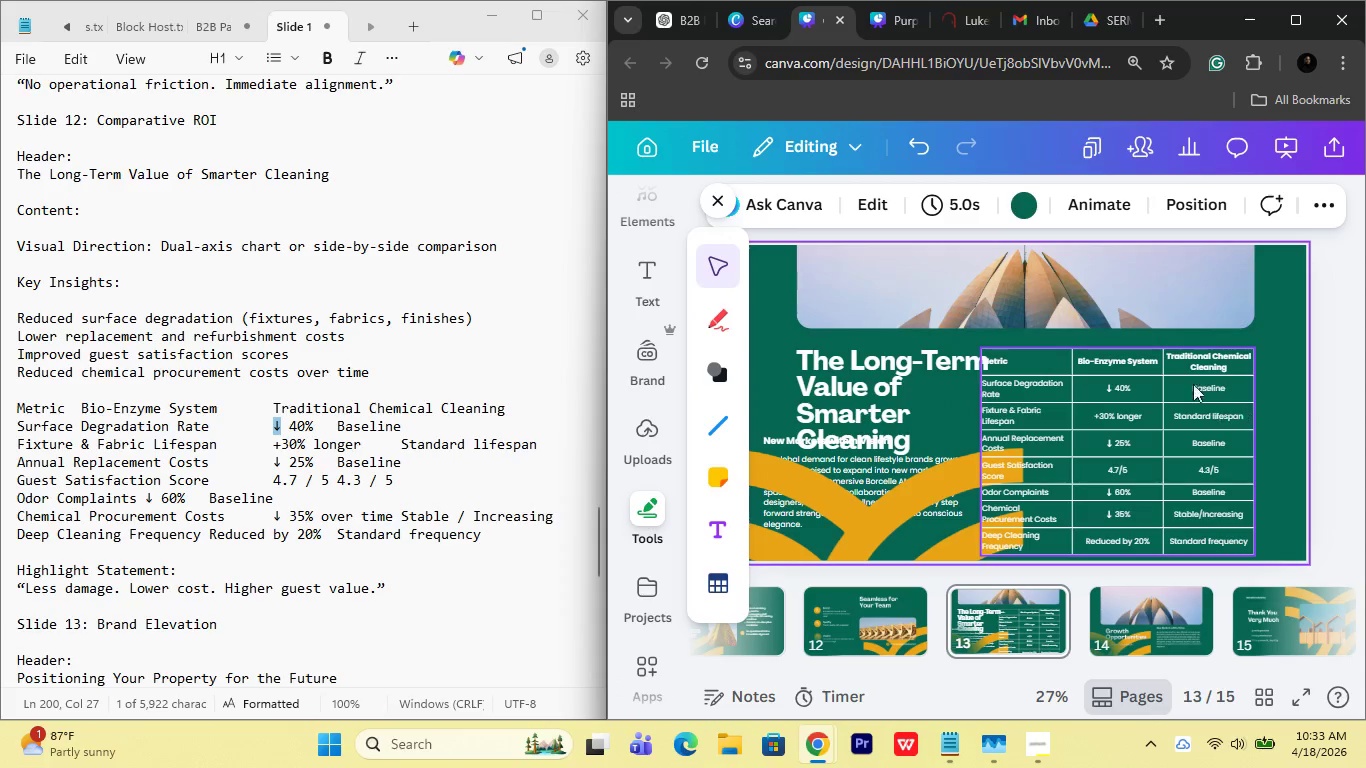 
left_click([1164, 354])
 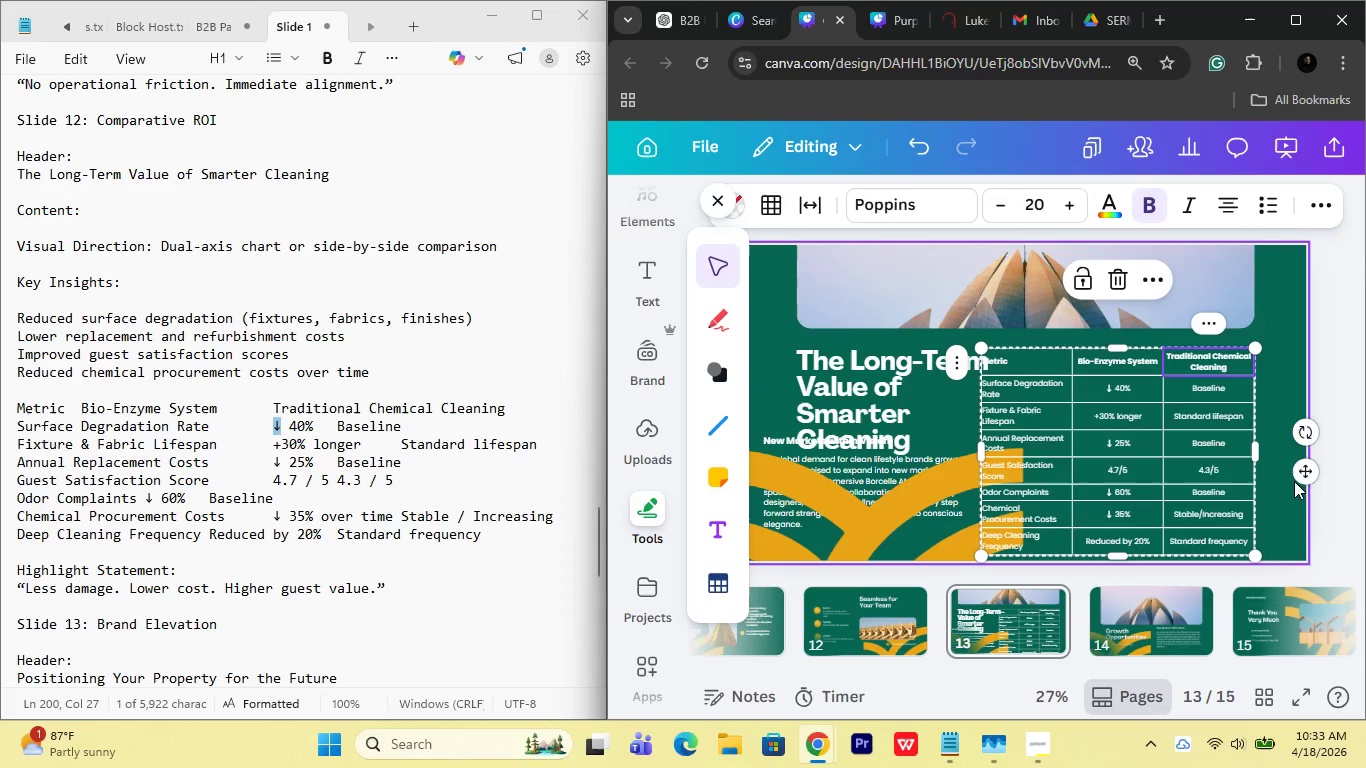 
left_click_drag(start_coordinate=[1294, 480], to_coordinate=[1216, 476])
 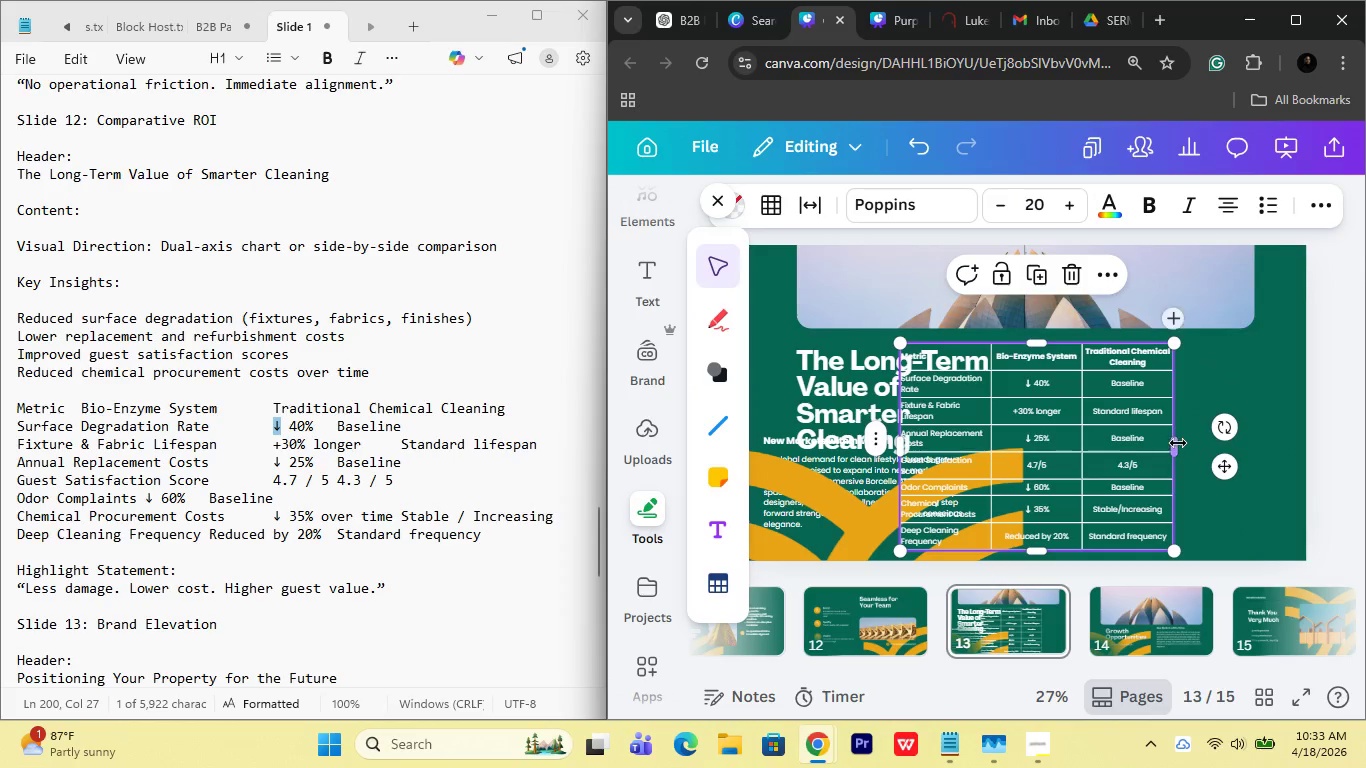 
left_click_drag(start_coordinate=[1178, 443], to_coordinate=[1345, 435])
 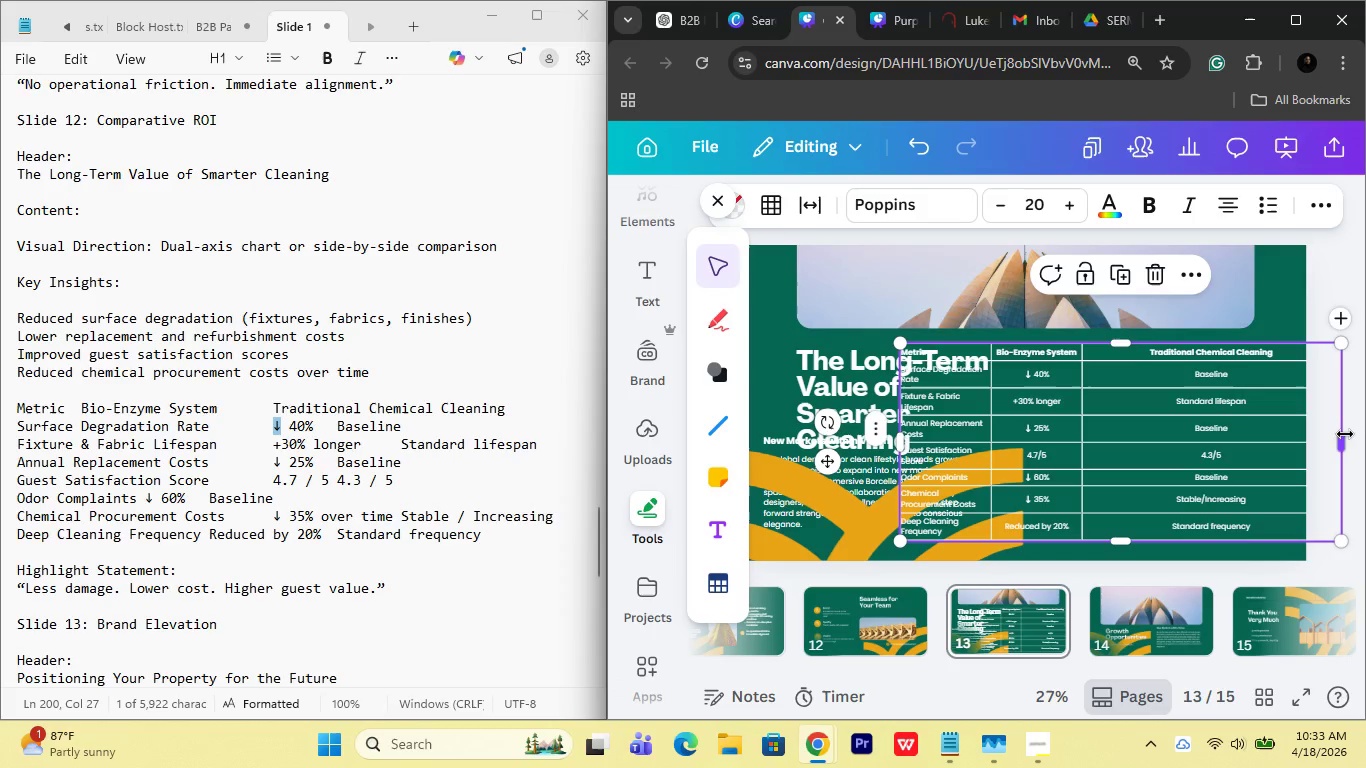 
key(Control+ControlLeft)
 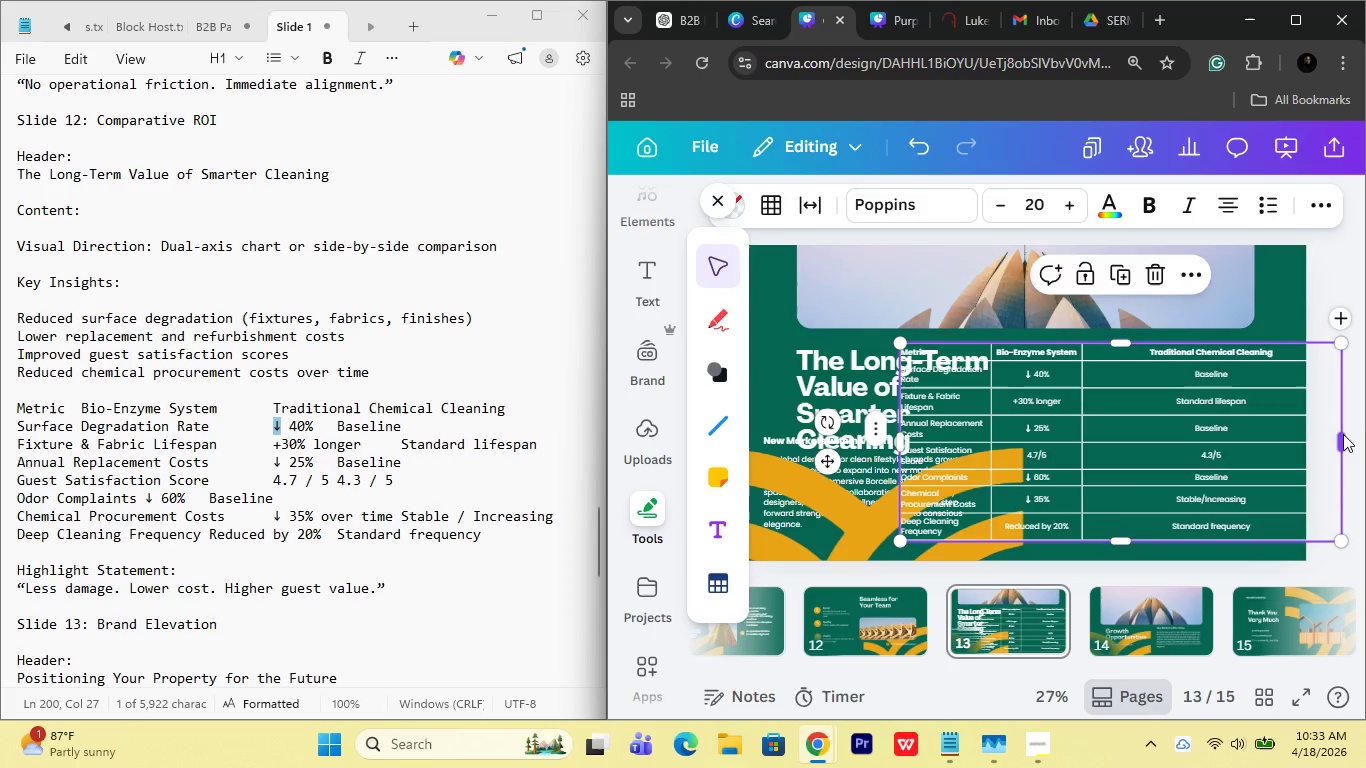 
key(Control+Z)
 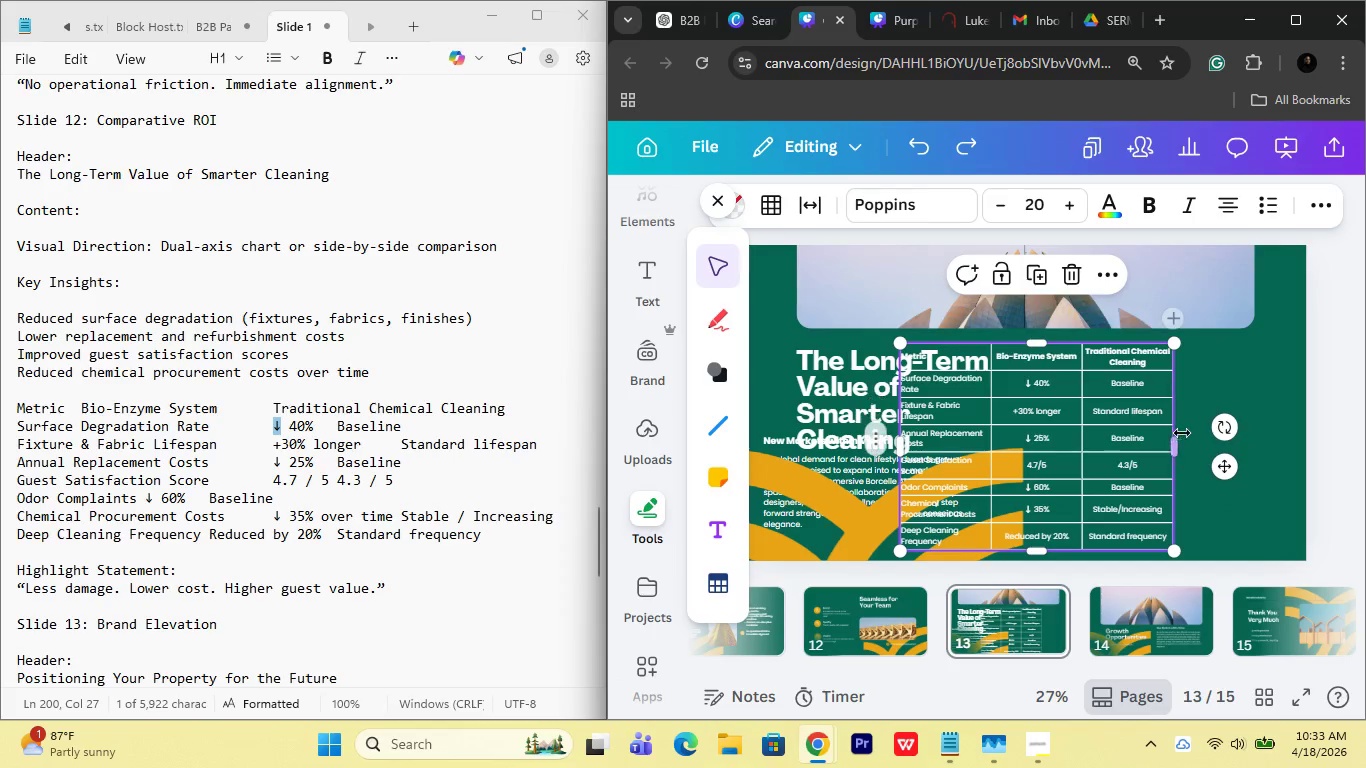 
left_click_drag(start_coordinate=[1183, 434], to_coordinate=[1253, 438])
 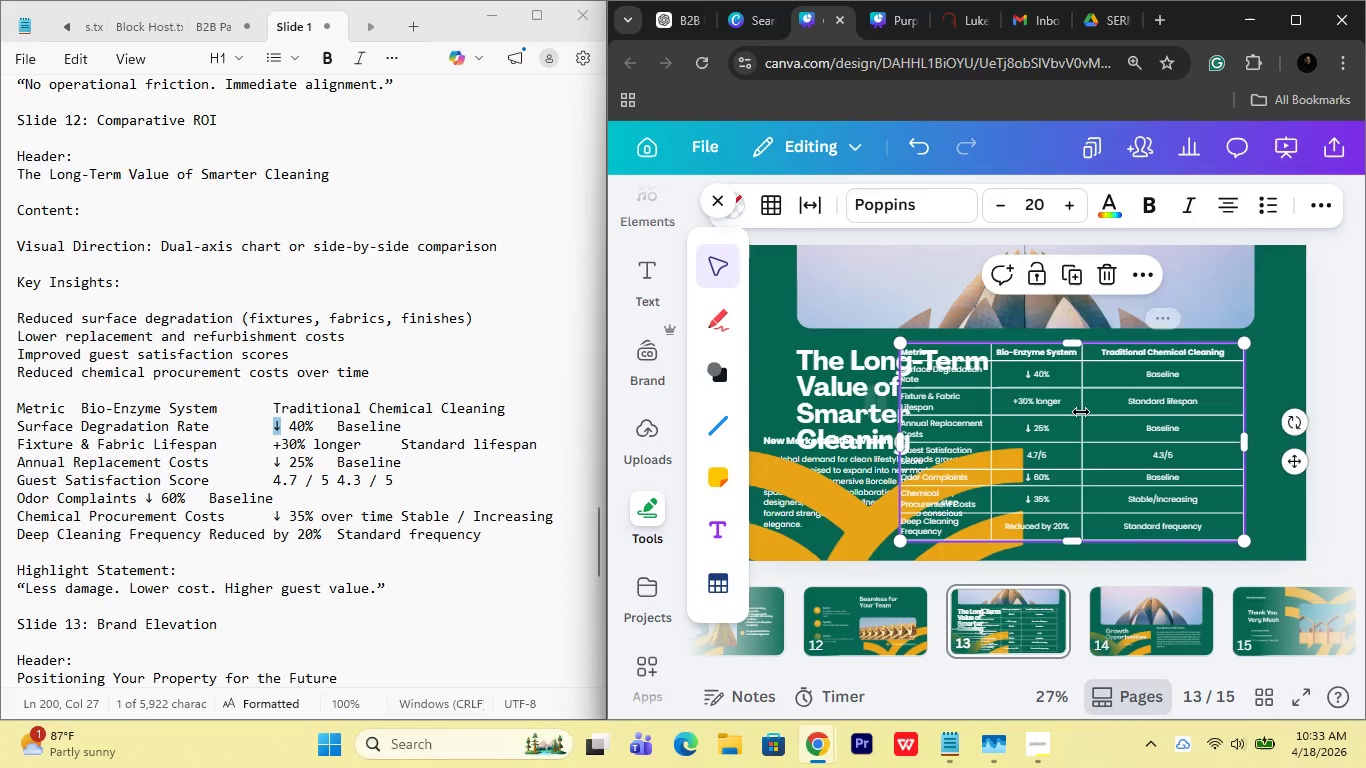 
left_click([1081, 412])
 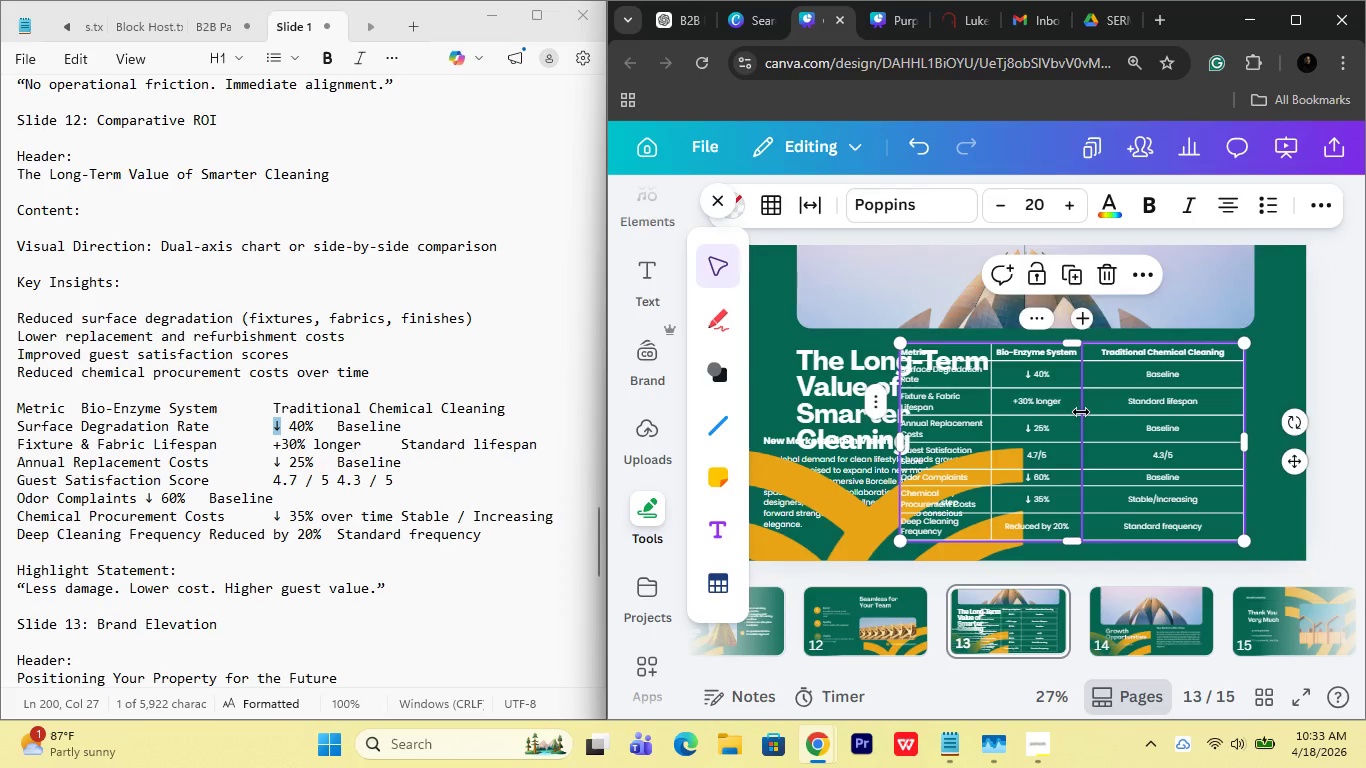 
left_click_drag(start_coordinate=[1081, 412], to_coordinate=[1110, 416])
 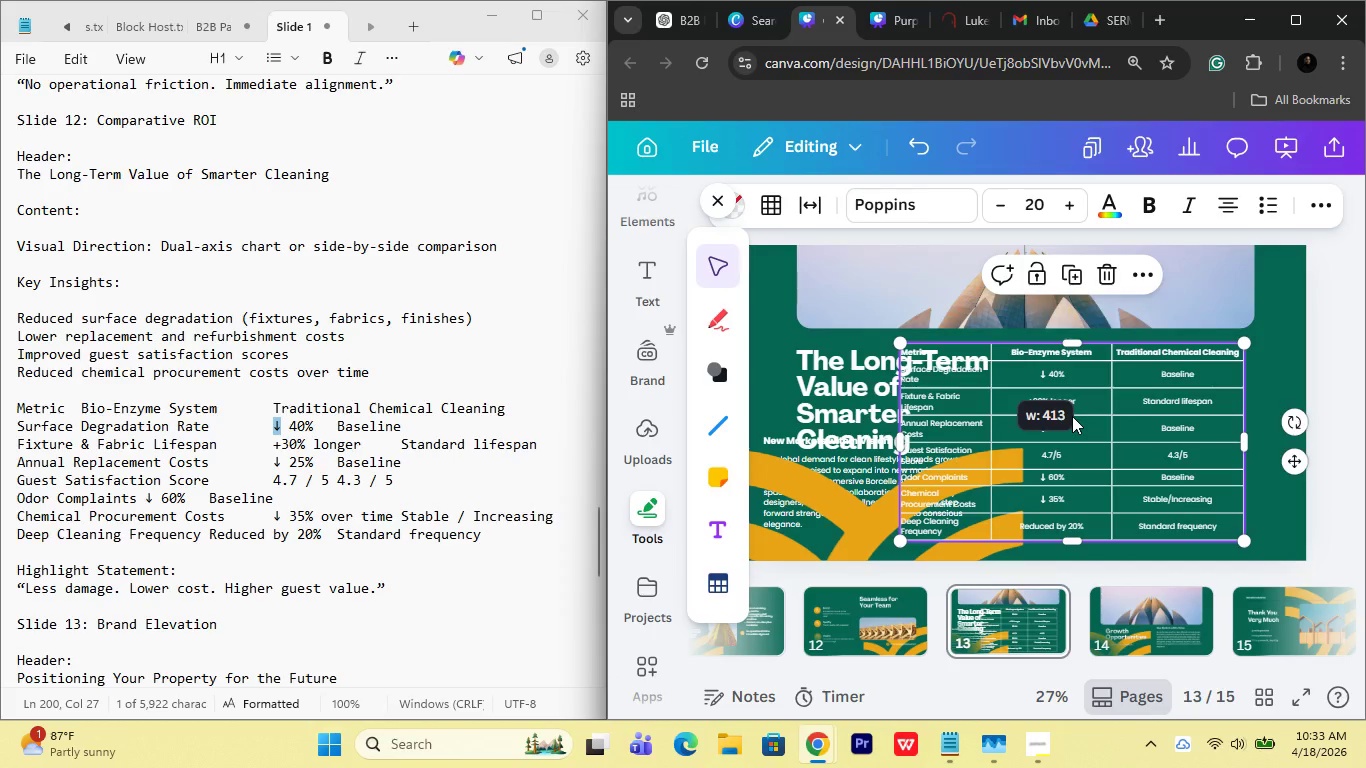 
left_click([1072, 416])
 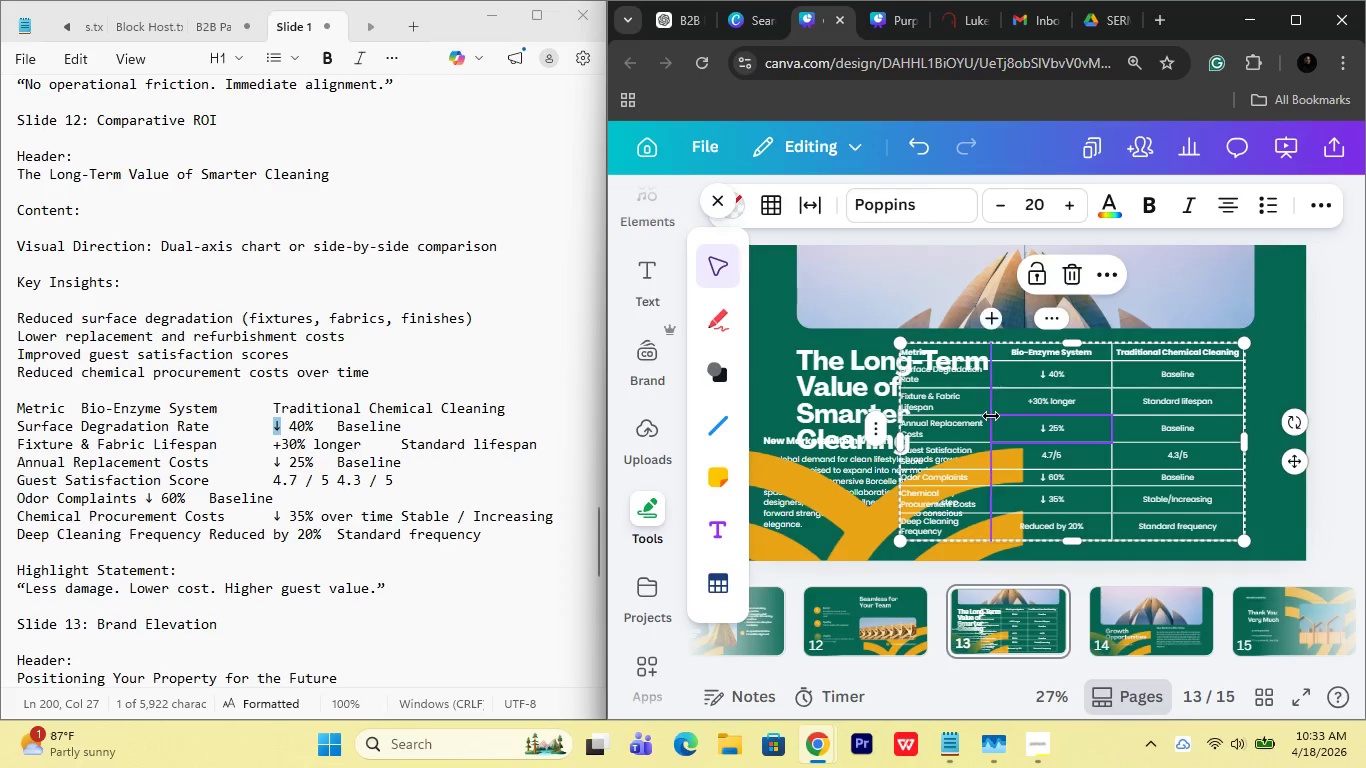 
left_click_drag(start_coordinate=[991, 416], to_coordinate=[1016, 420])
 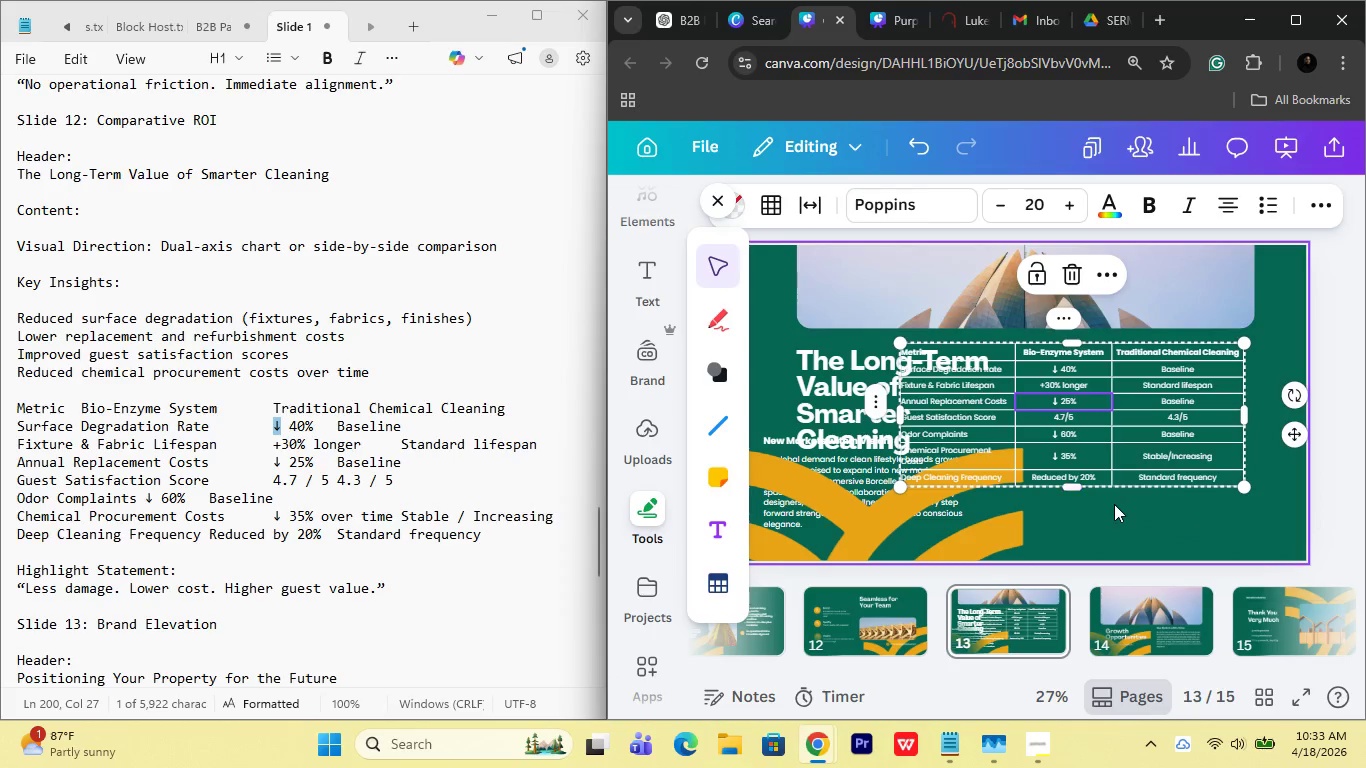 
left_click([1114, 504])
 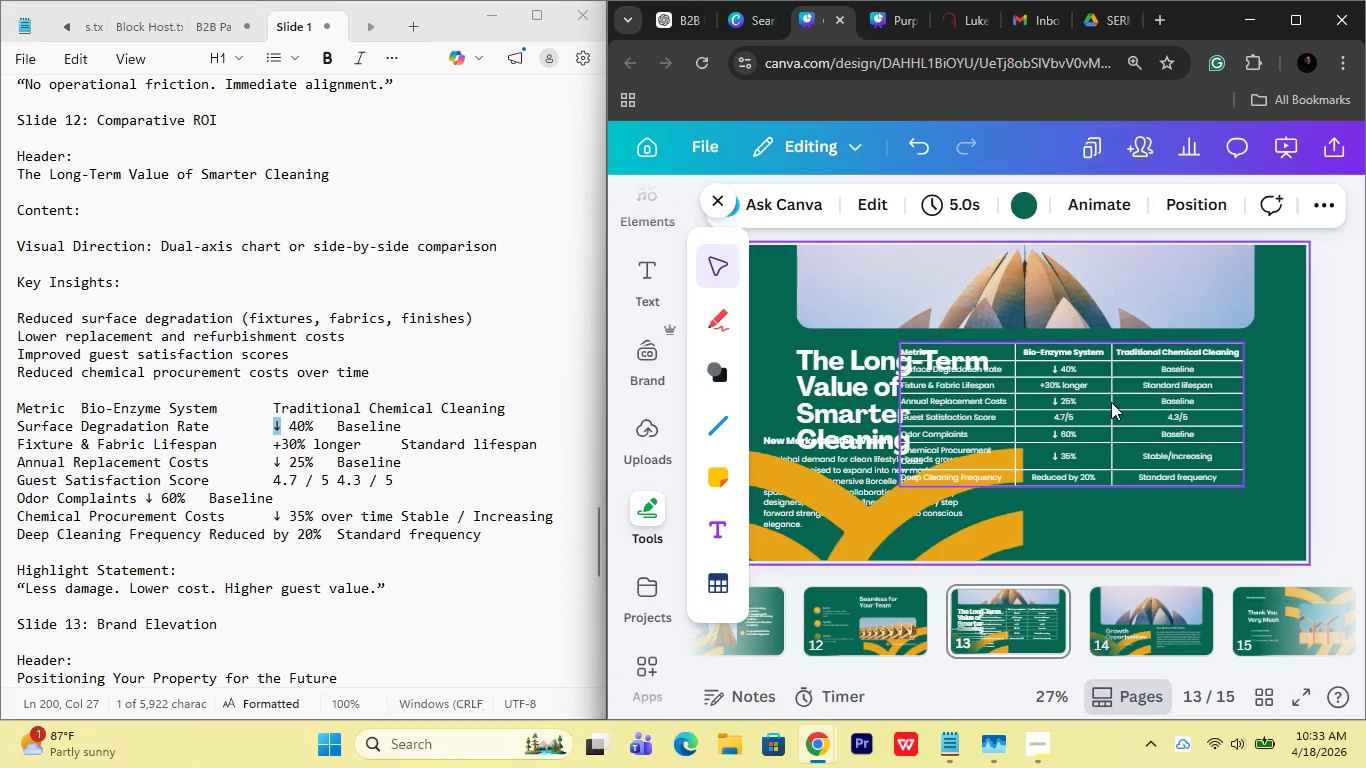 
left_click([1111, 402])
 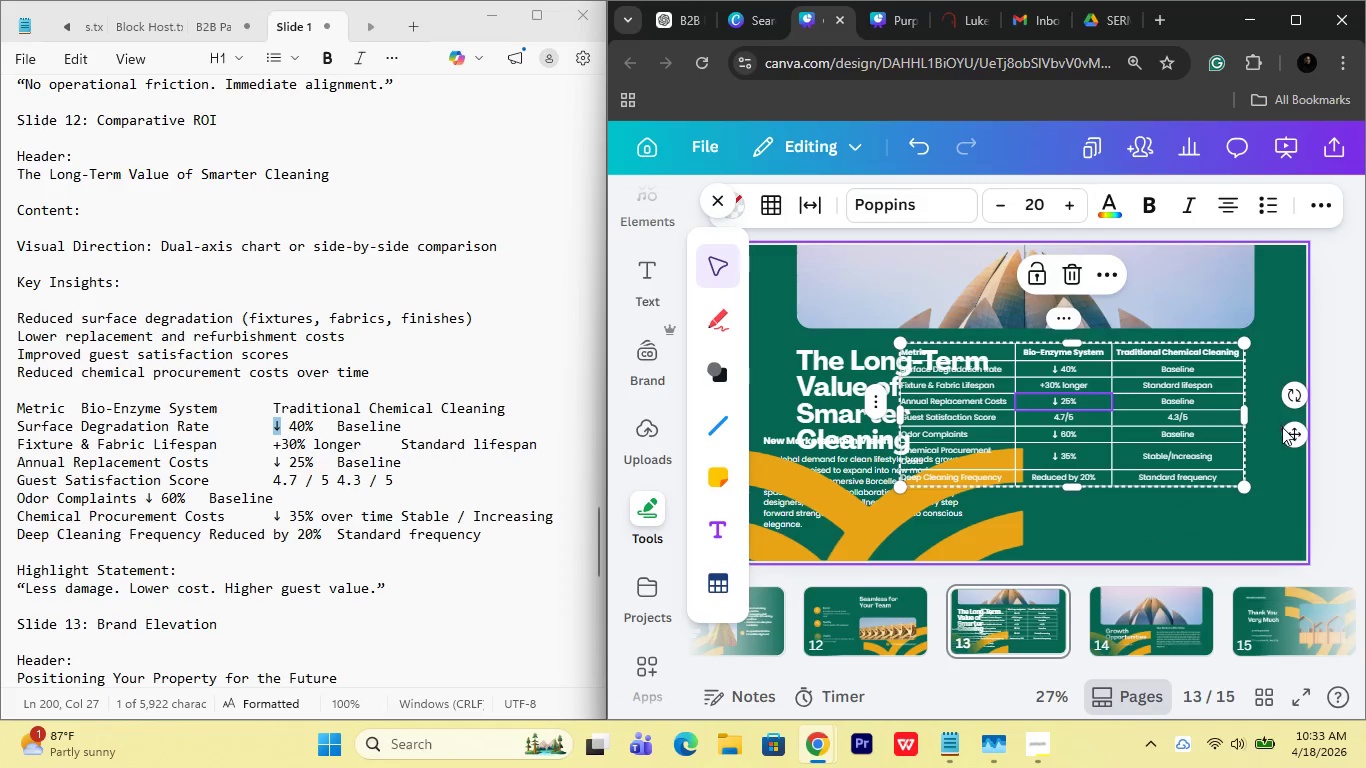 
left_click_drag(start_coordinate=[1290, 430], to_coordinate=[1311, 431])
 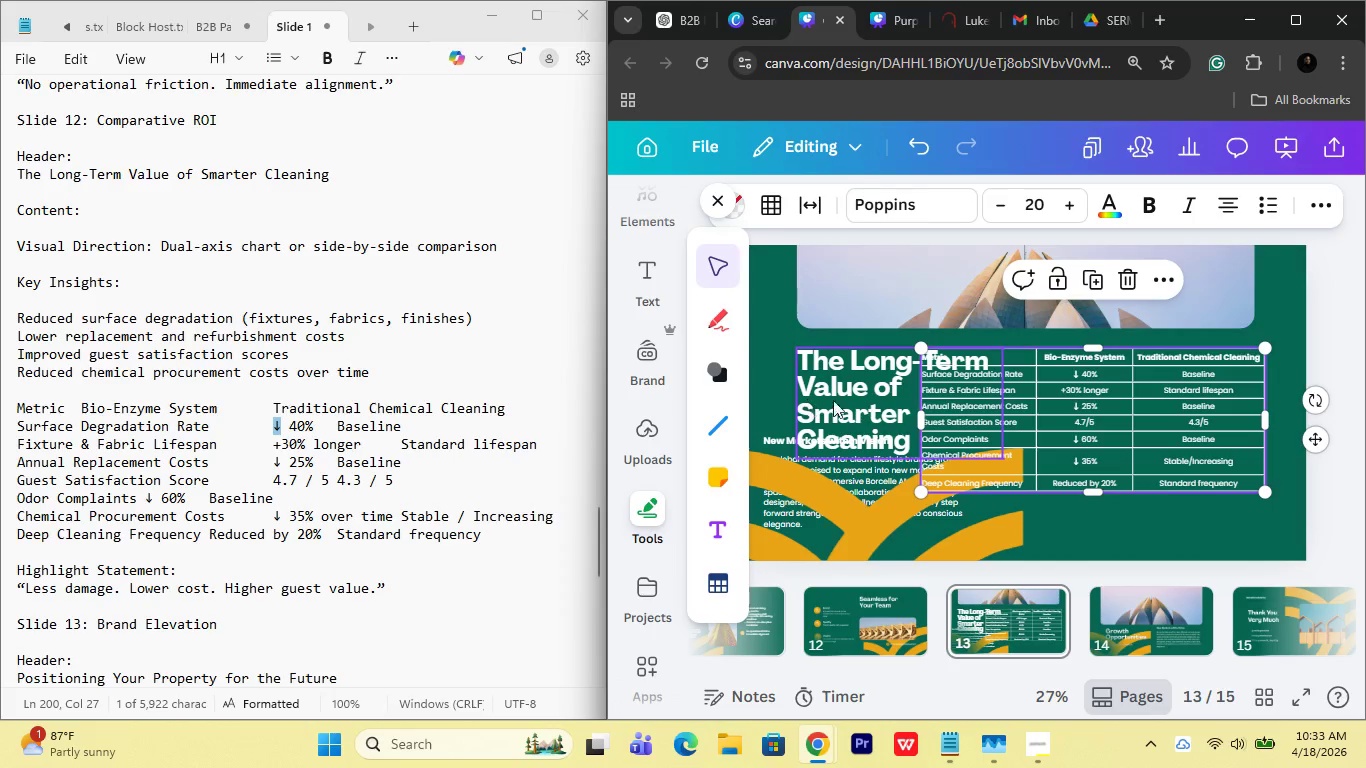 
left_click([849, 400])
 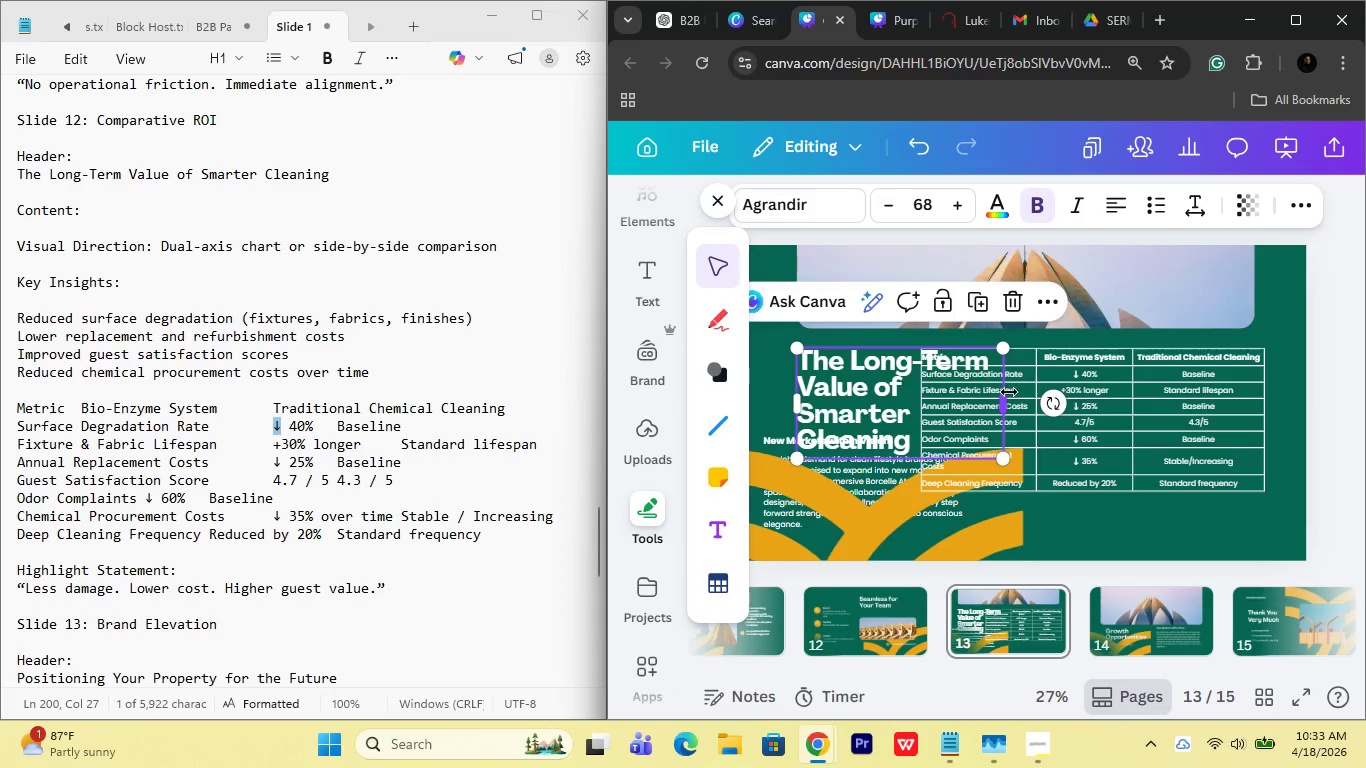 
left_click_drag(start_coordinate=[1009, 392], to_coordinate=[1003, 390])
 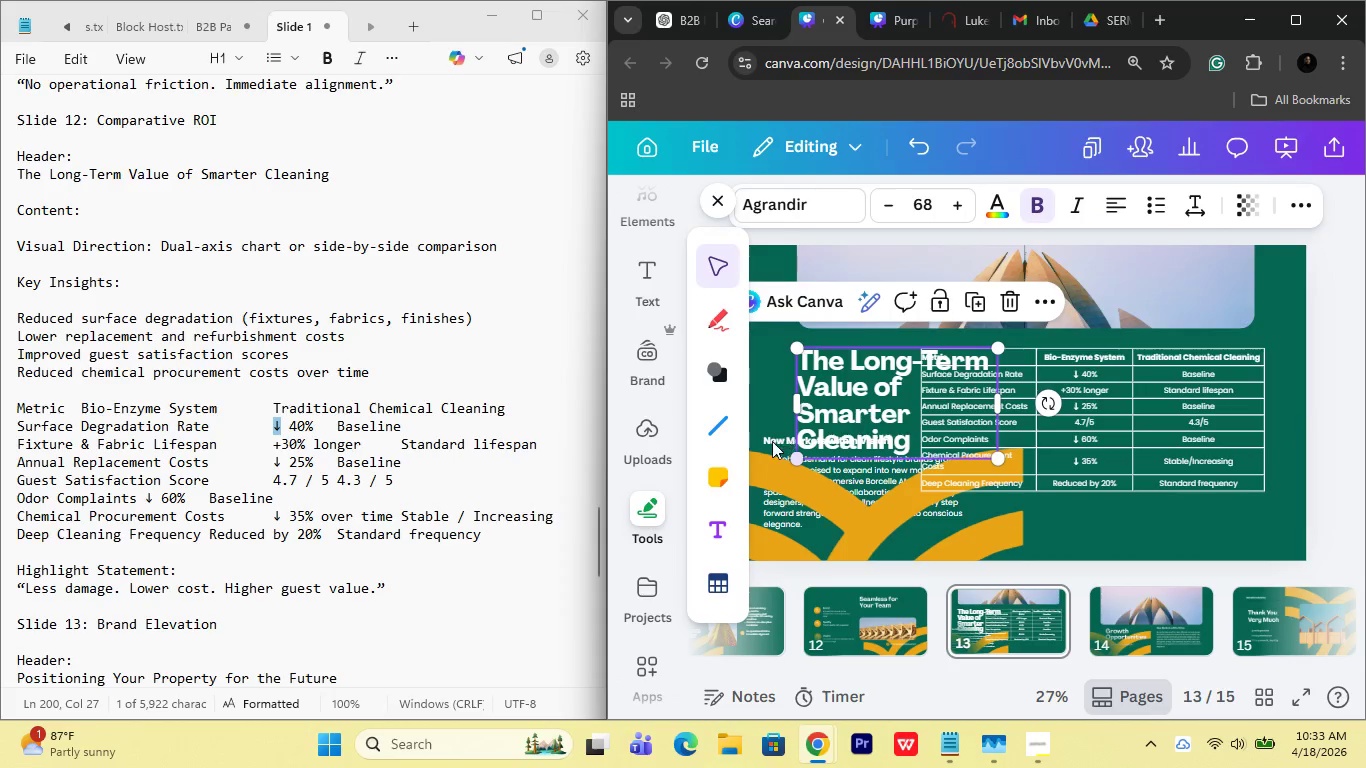 
left_click([772, 441])
 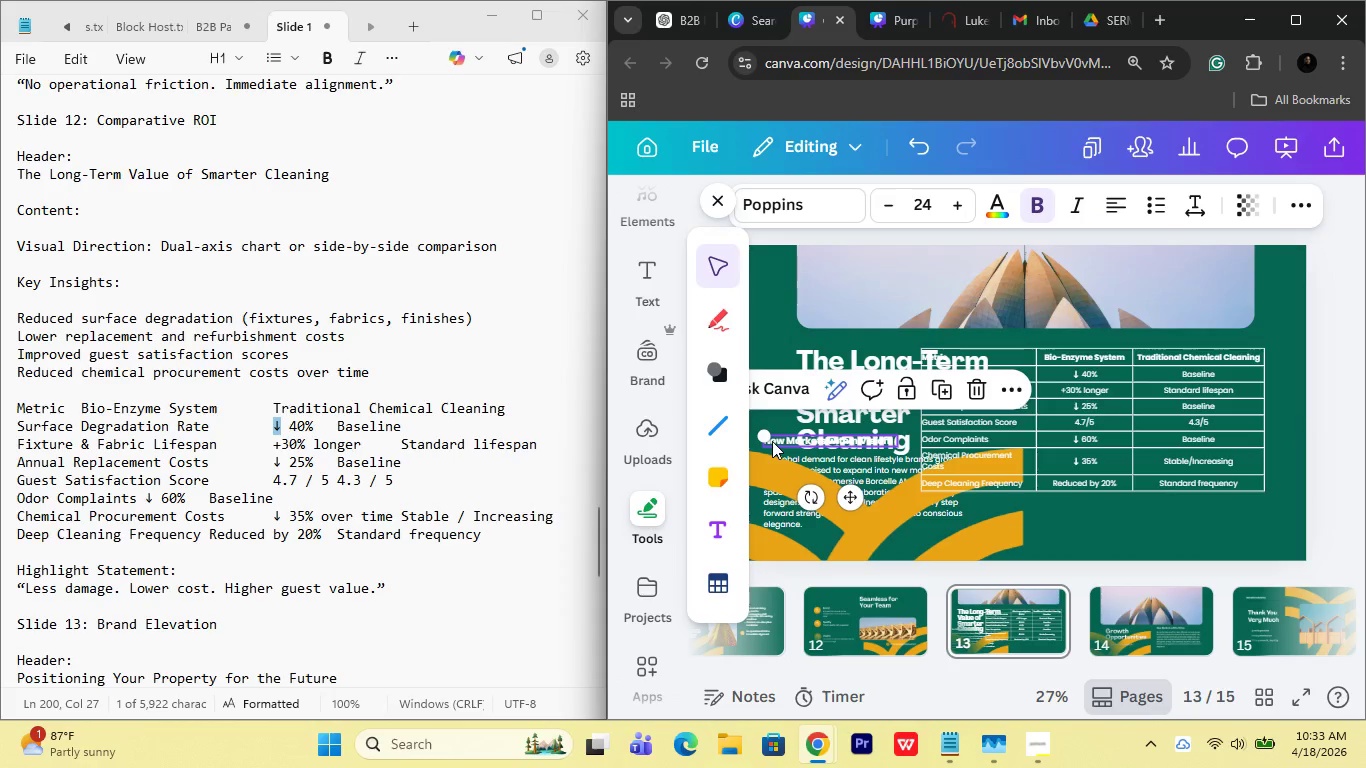 
key(Delete)
 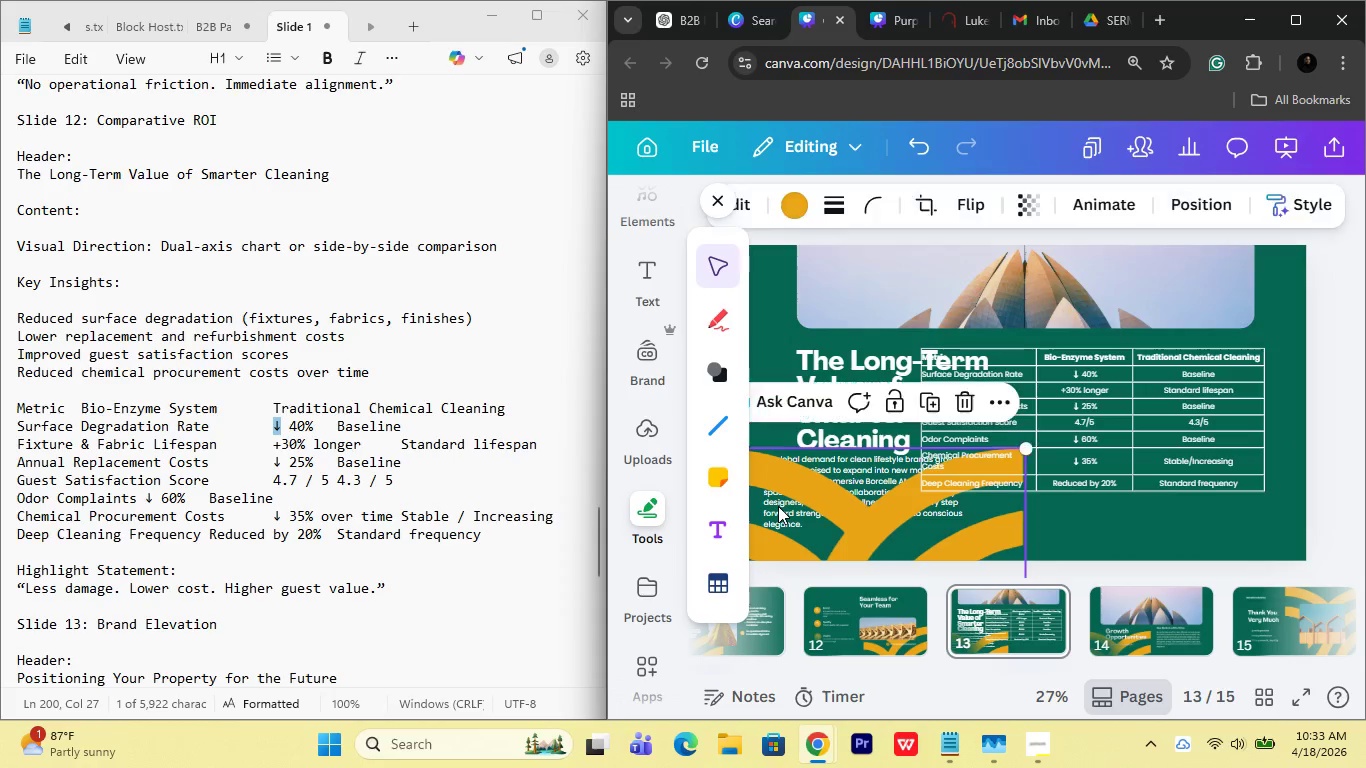 
left_click([778, 506])
 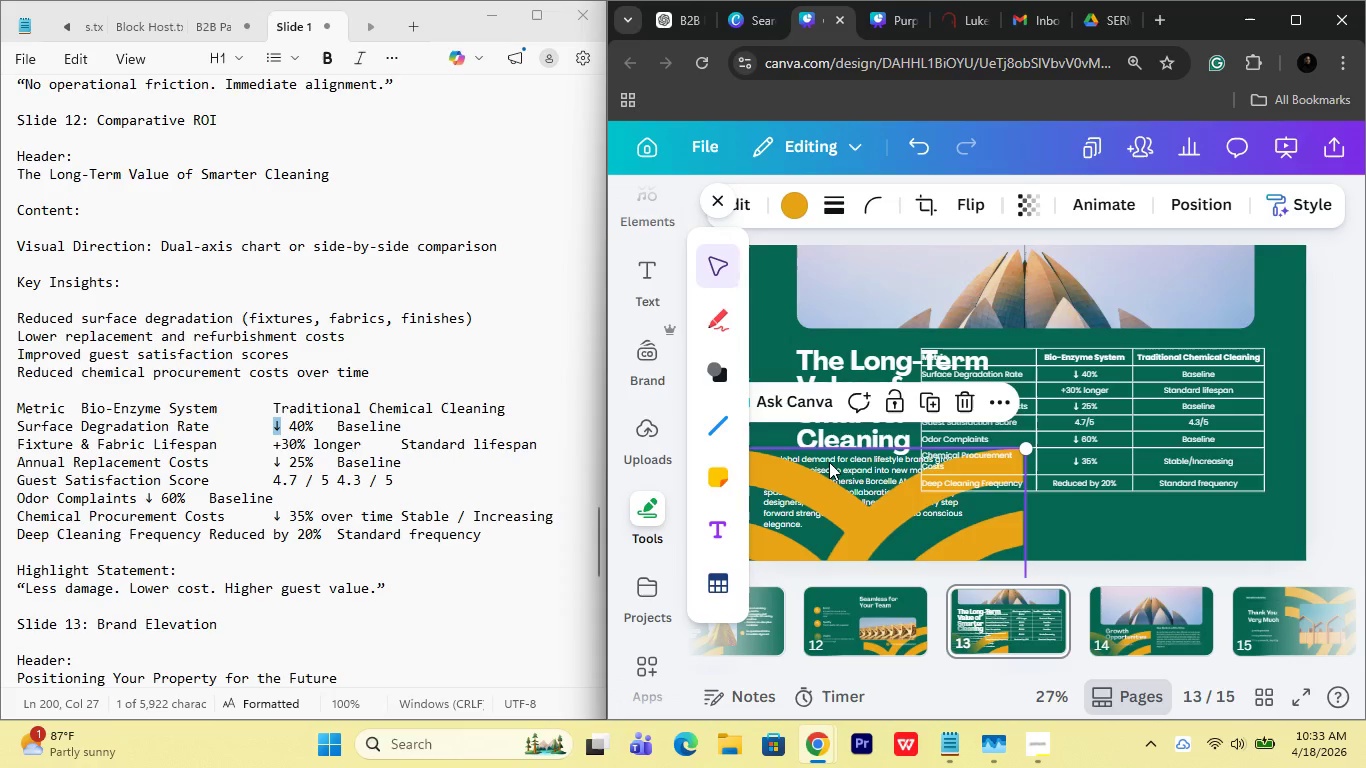 
left_click_drag(start_coordinate=[829, 462], to_coordinate=[1089, 494])
 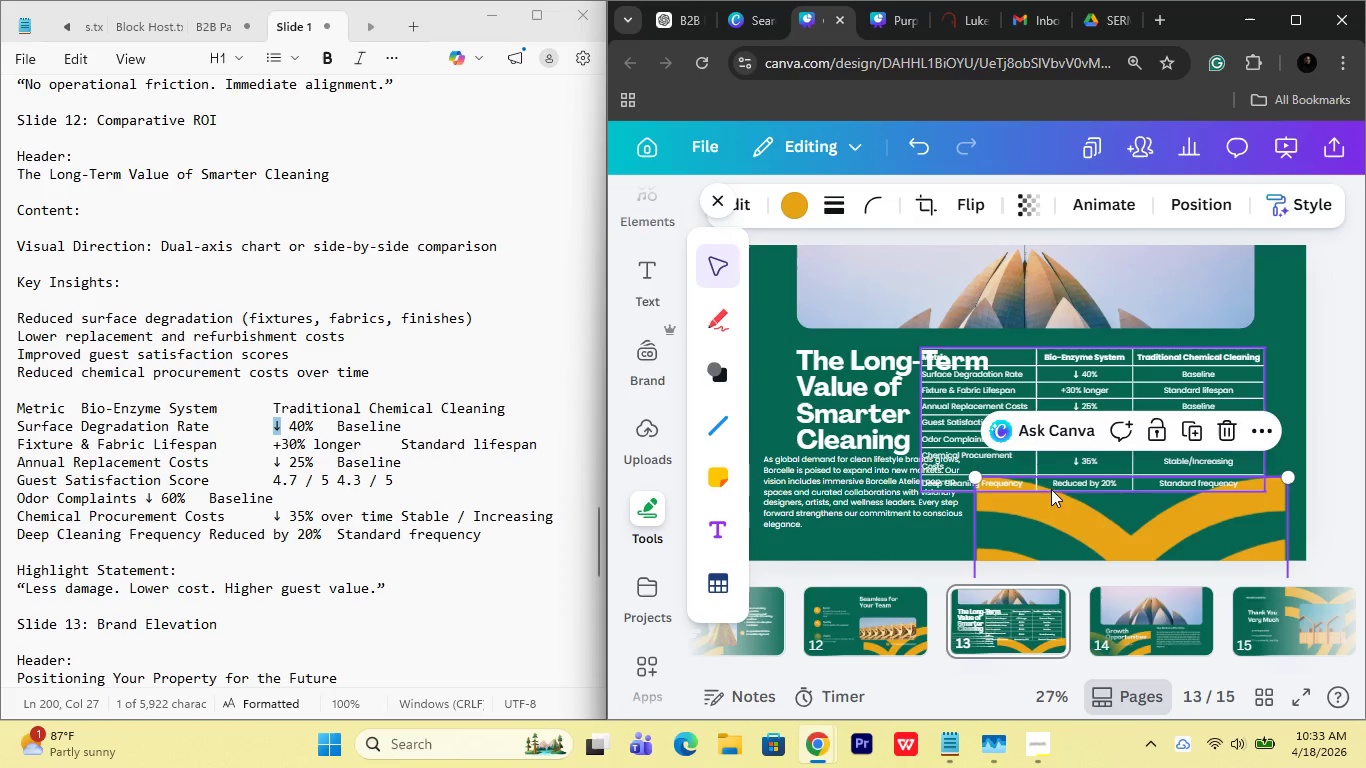 
key(Control+ControlLeft)
 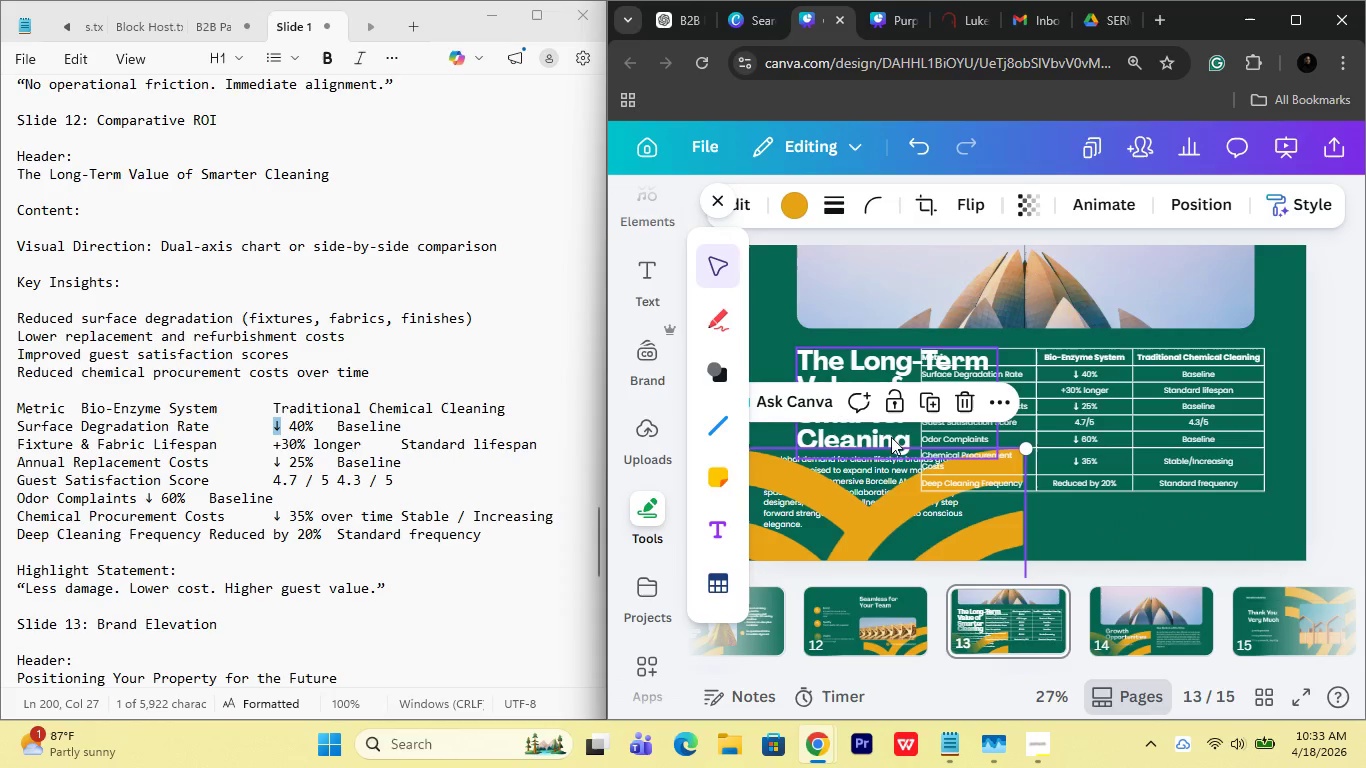 
key(Control+Z)
 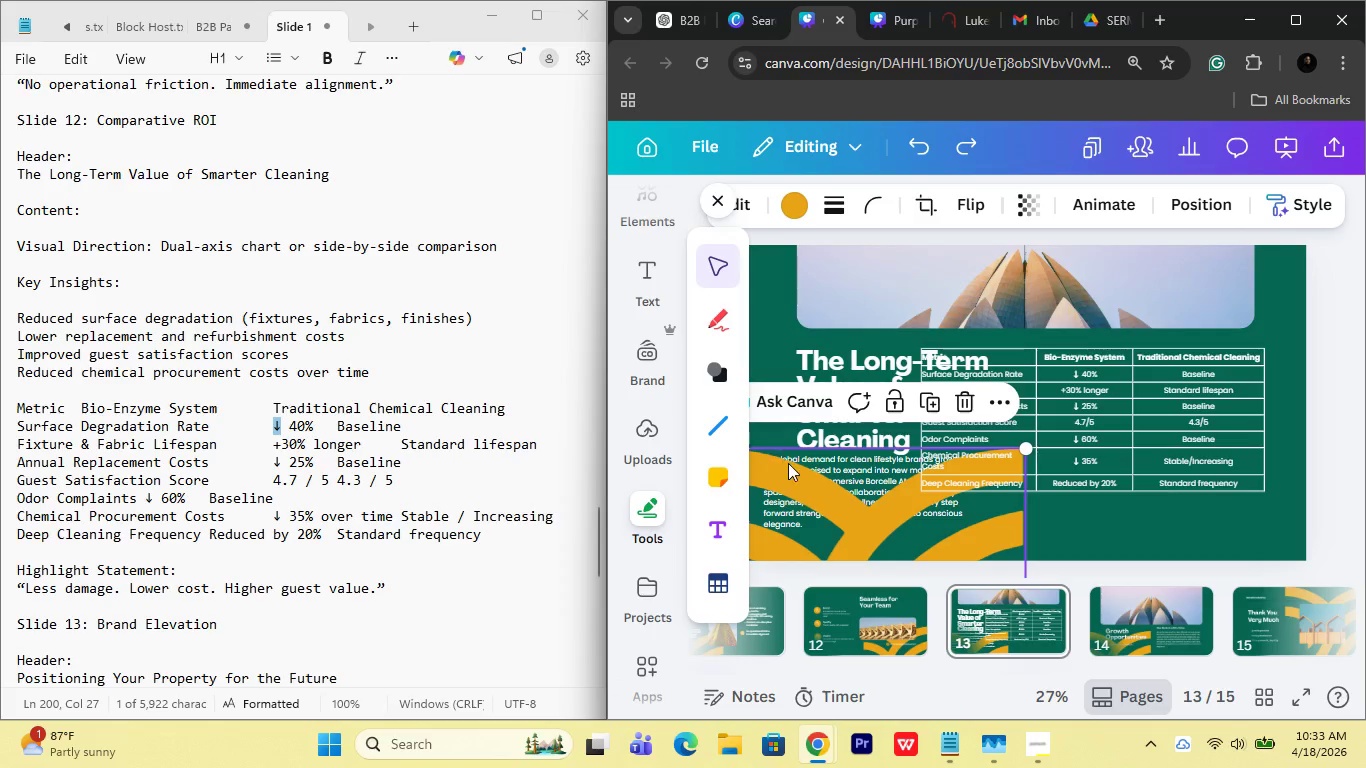 
left_click_drag(start_coordinate=[794, 468], to_coordinate=[799, 497])
 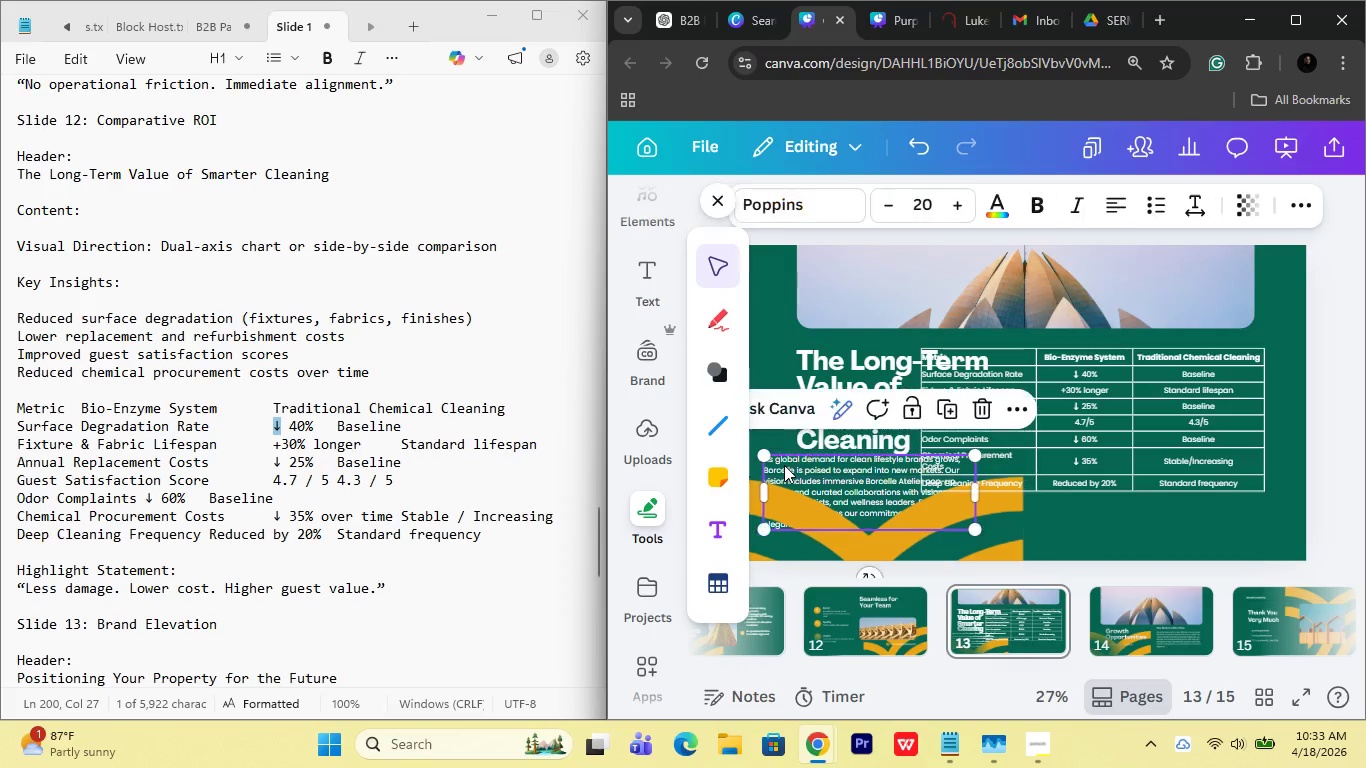 
left_click_drag(start_coordinate=[784, 465], to_coordinate=[1091, 499])
 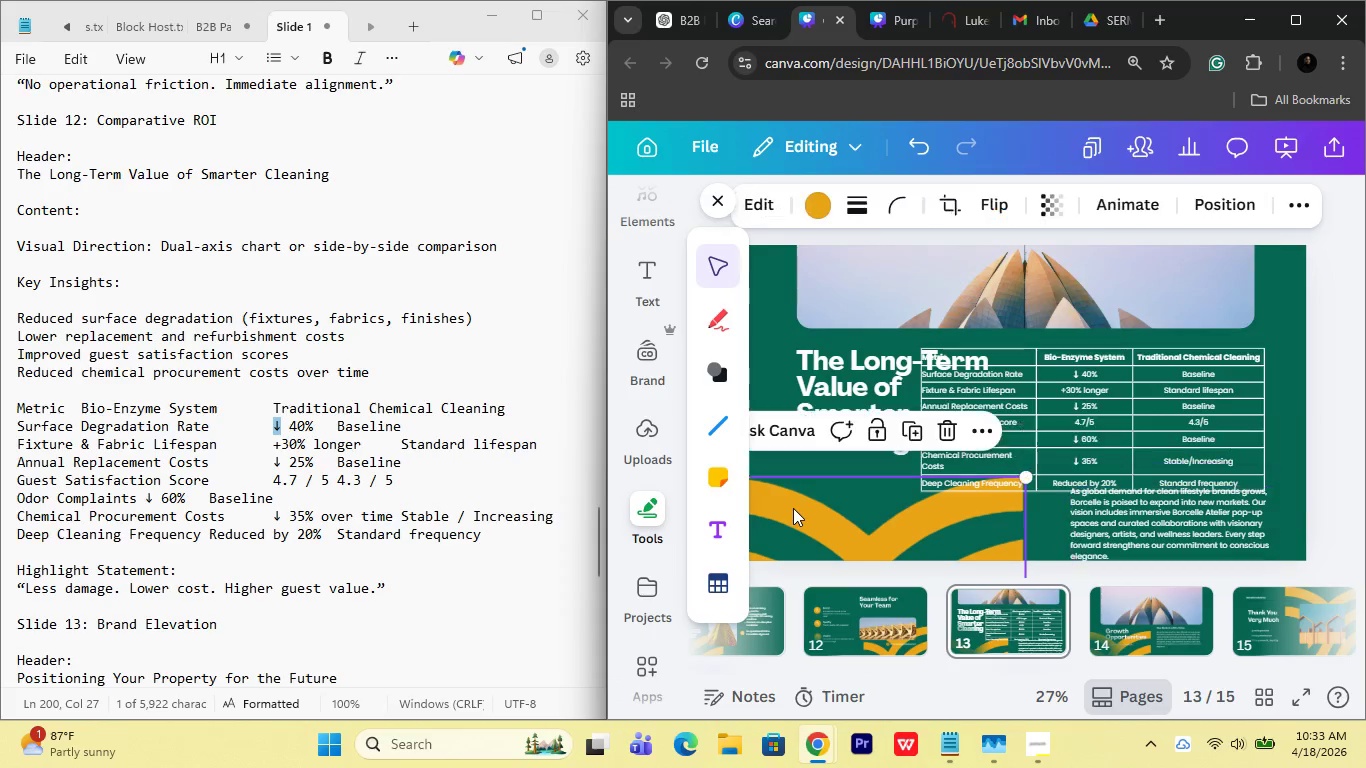 
left_click_drag(start_coordinate=[793, 508], to_coordinate=[793, 480])
 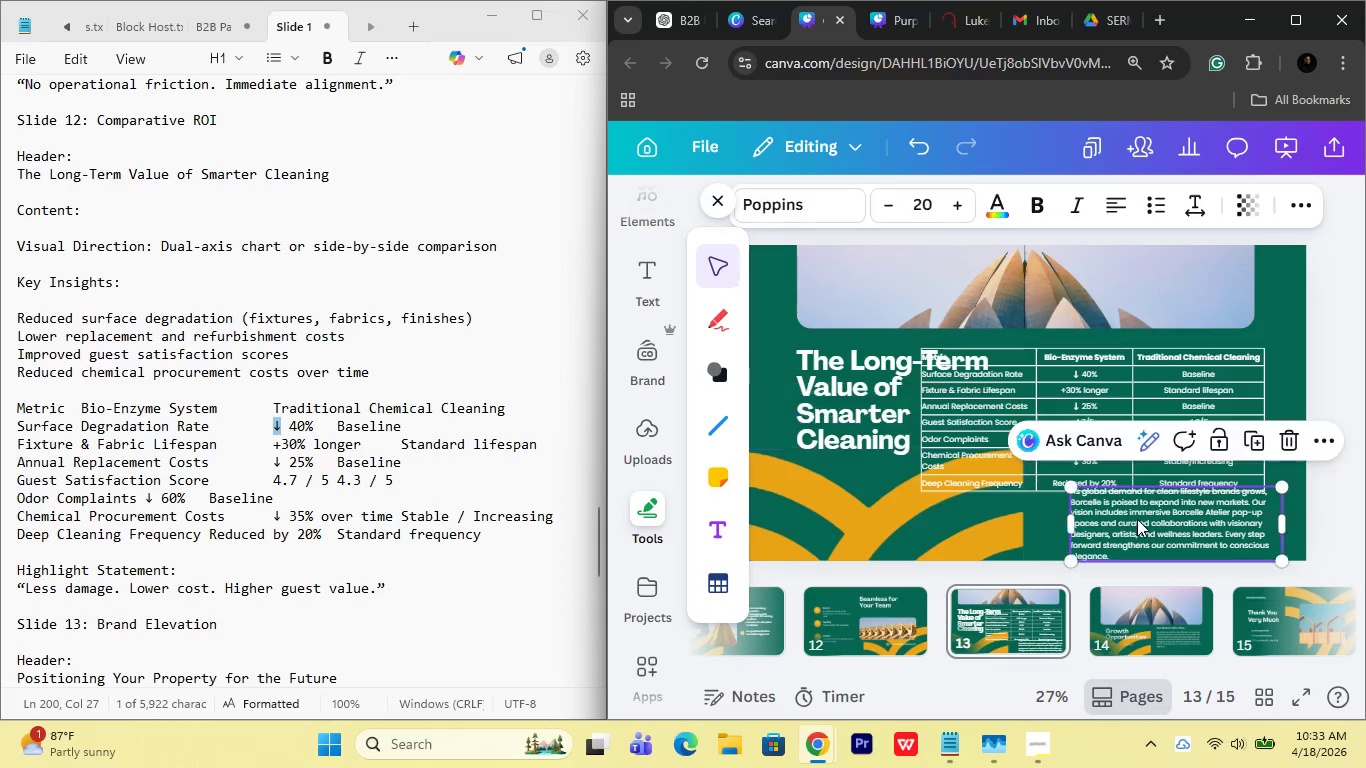 
left_click_drag(start_coordinate=[1137, 519], to_coordinate=[1115, 526])
 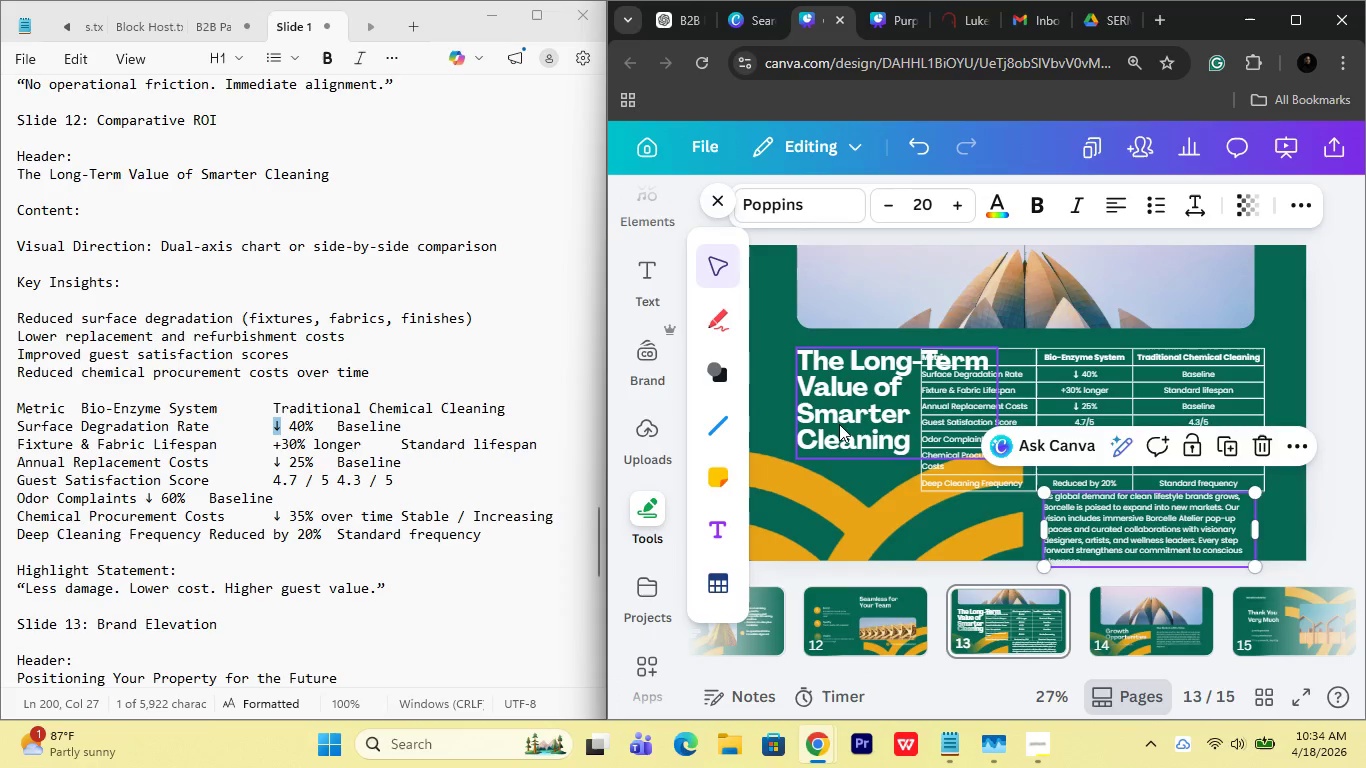 
left_click_drag(start_coordinate=[831, 415], to_coordinate=[812, 487])
 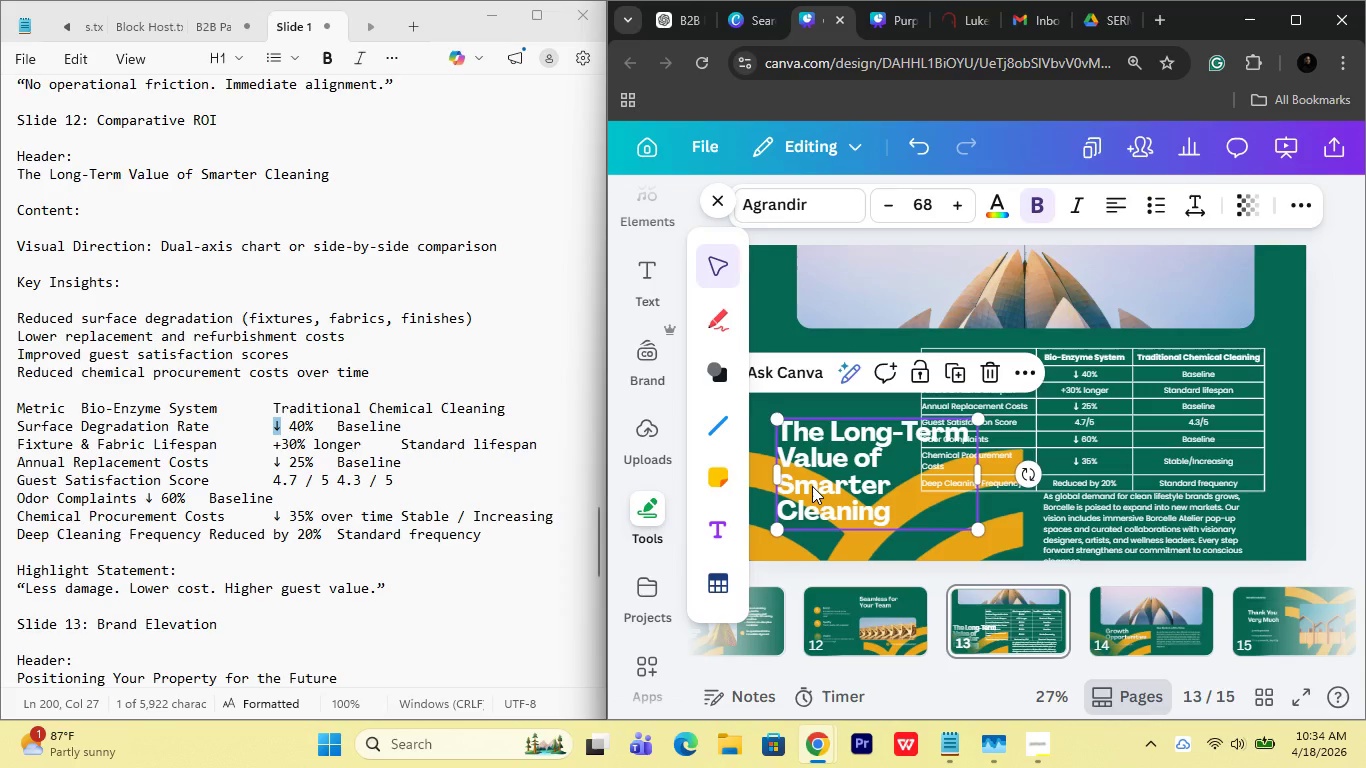 
left_click([1331, 345])
 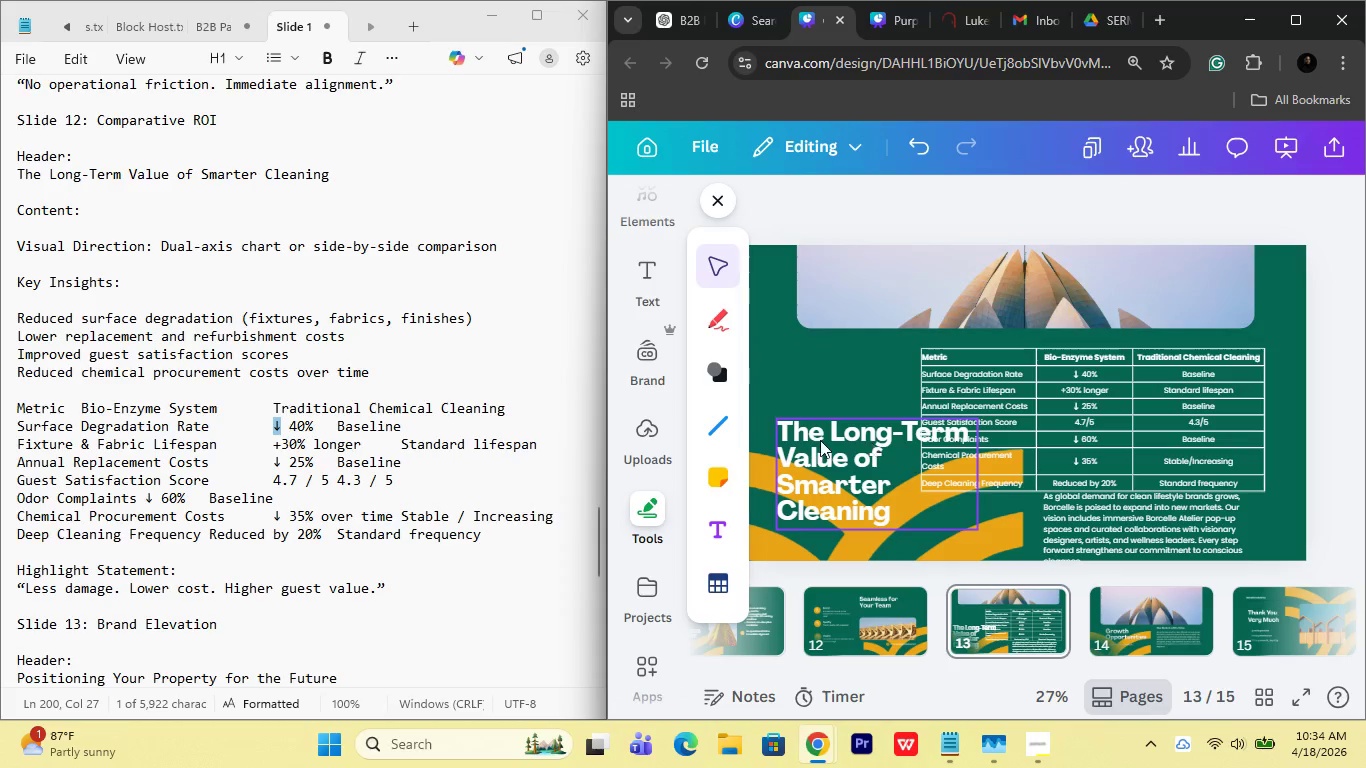 
left_click_drag(start_coordinate=[841, 462], to_coordinate=[953, 522])
 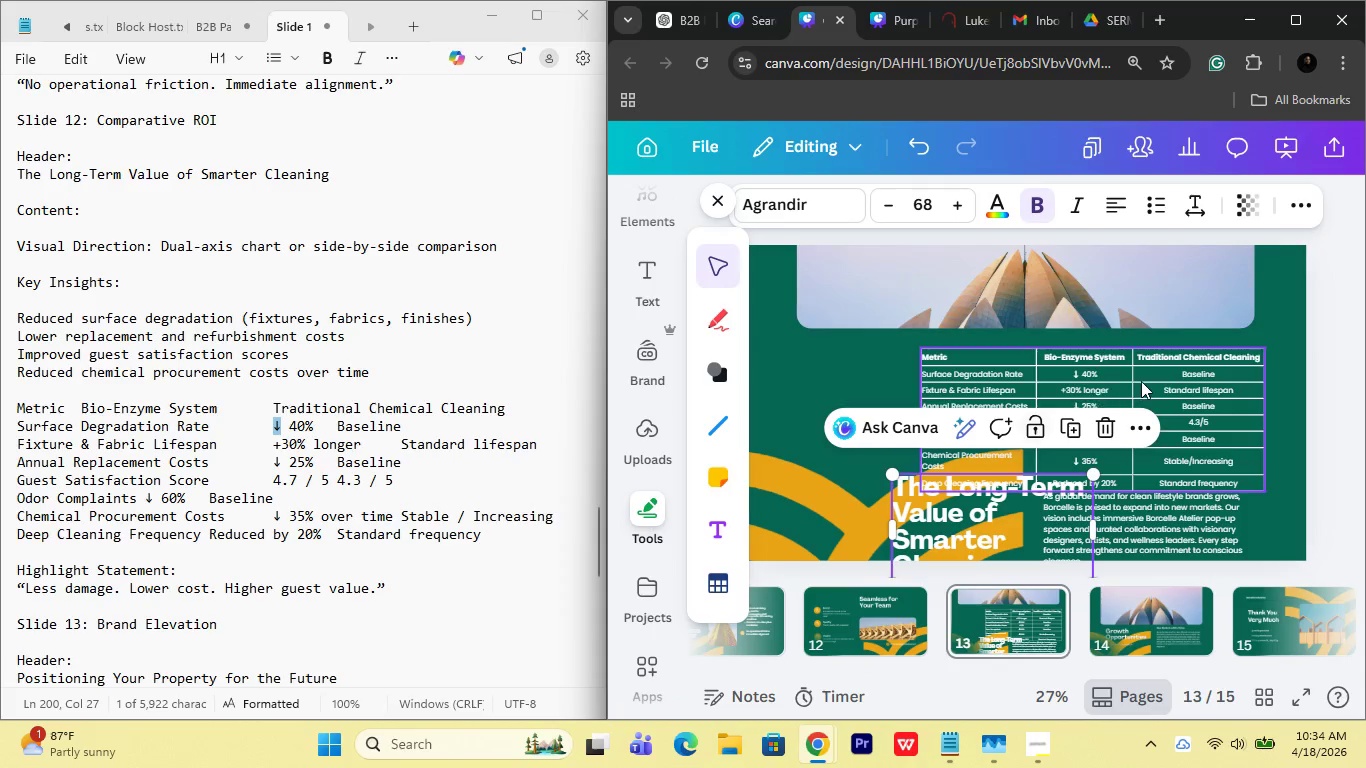 
left_click([1141, 381])
 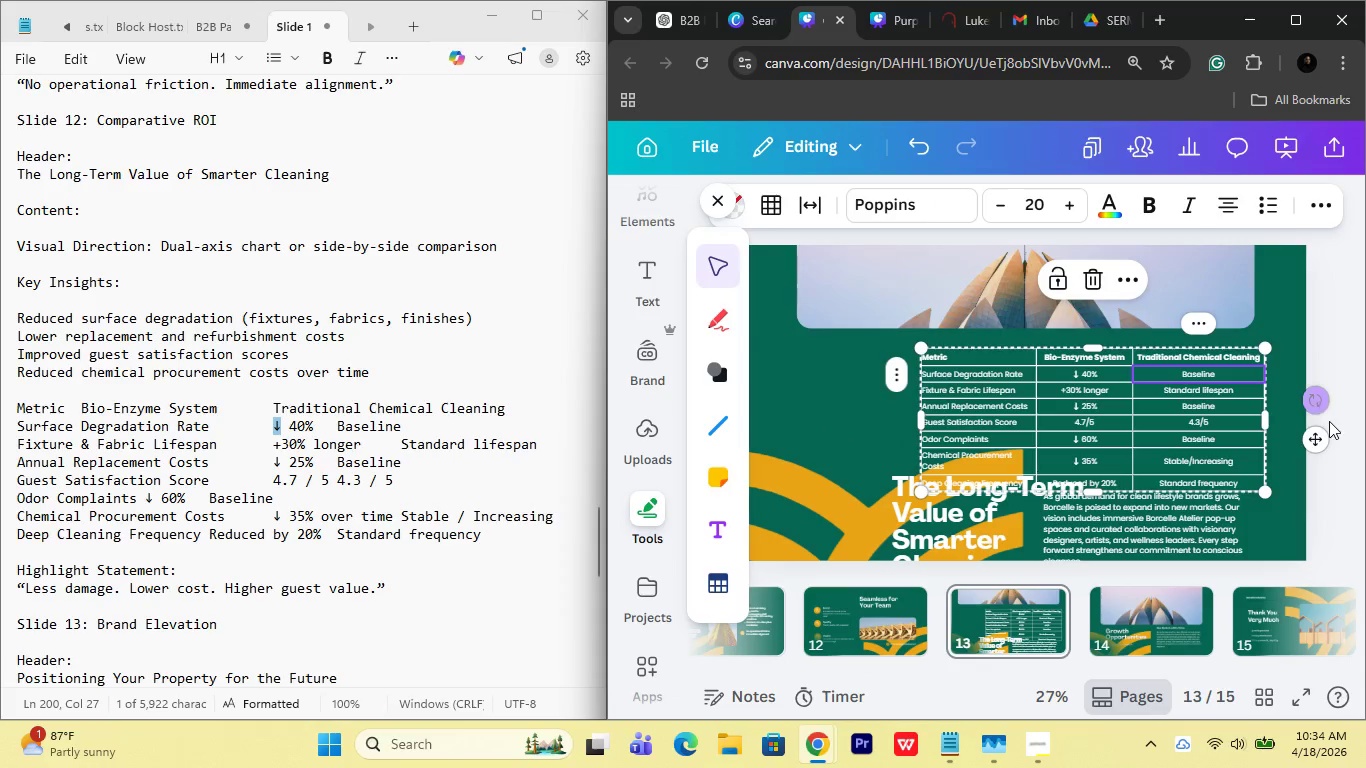 
left_click([1320, 434])
 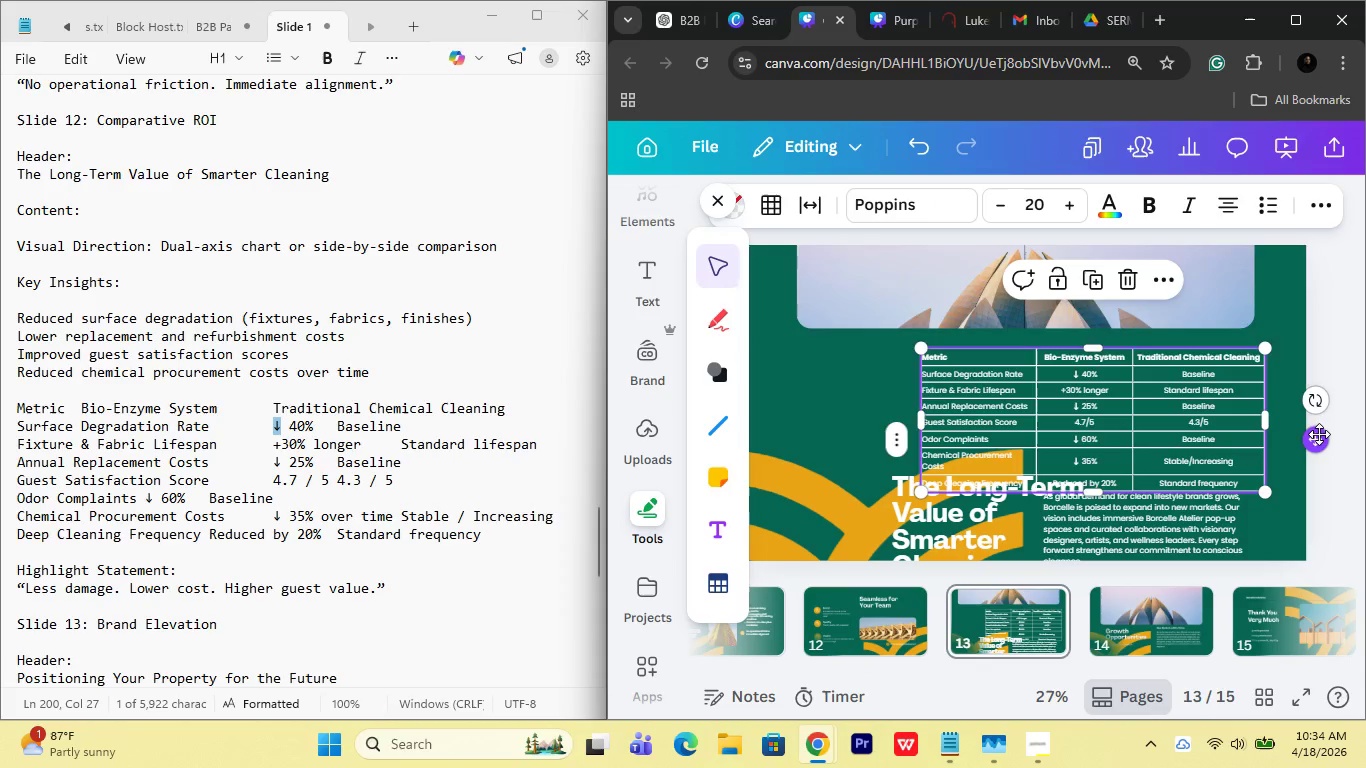 
left_click_drag(start_coordinate=[1319, 434], to_coordinate=[1247, 424])
 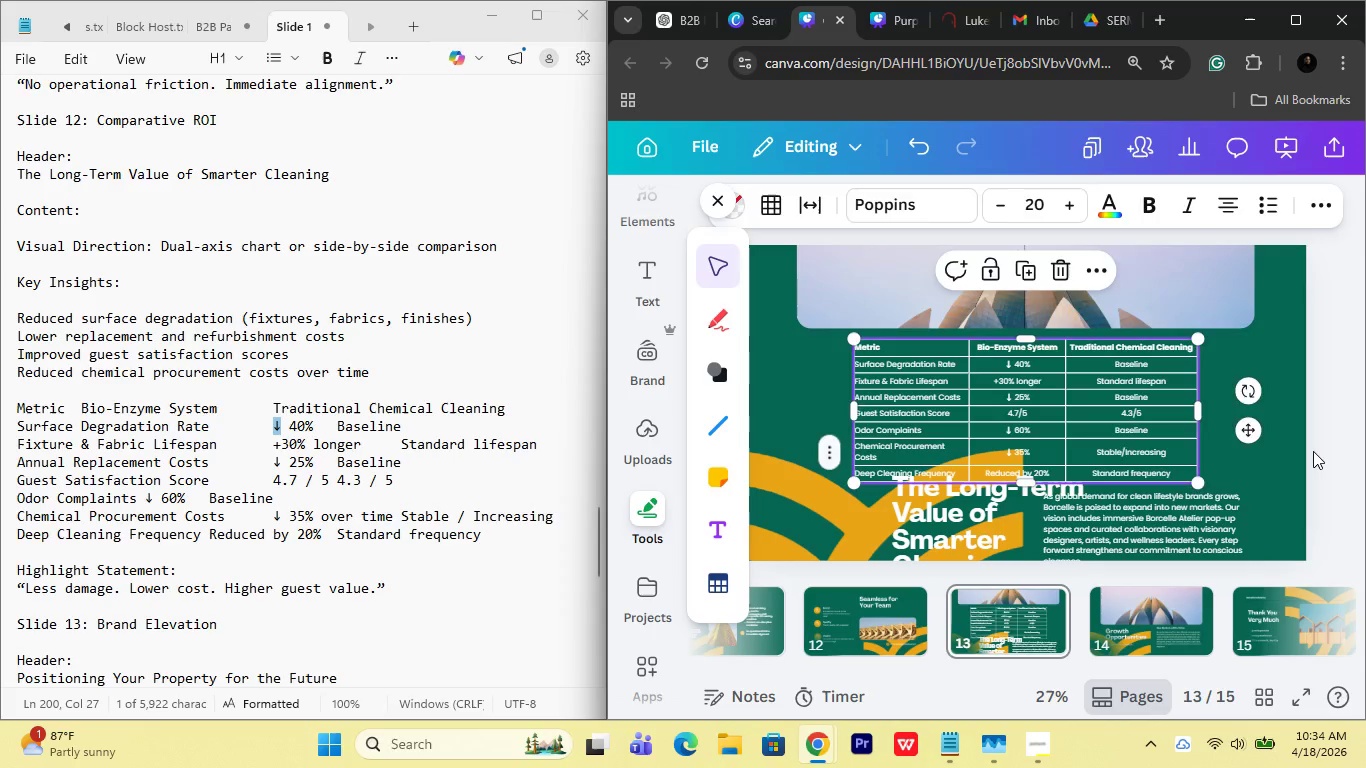 
left_click([1313, 451])
 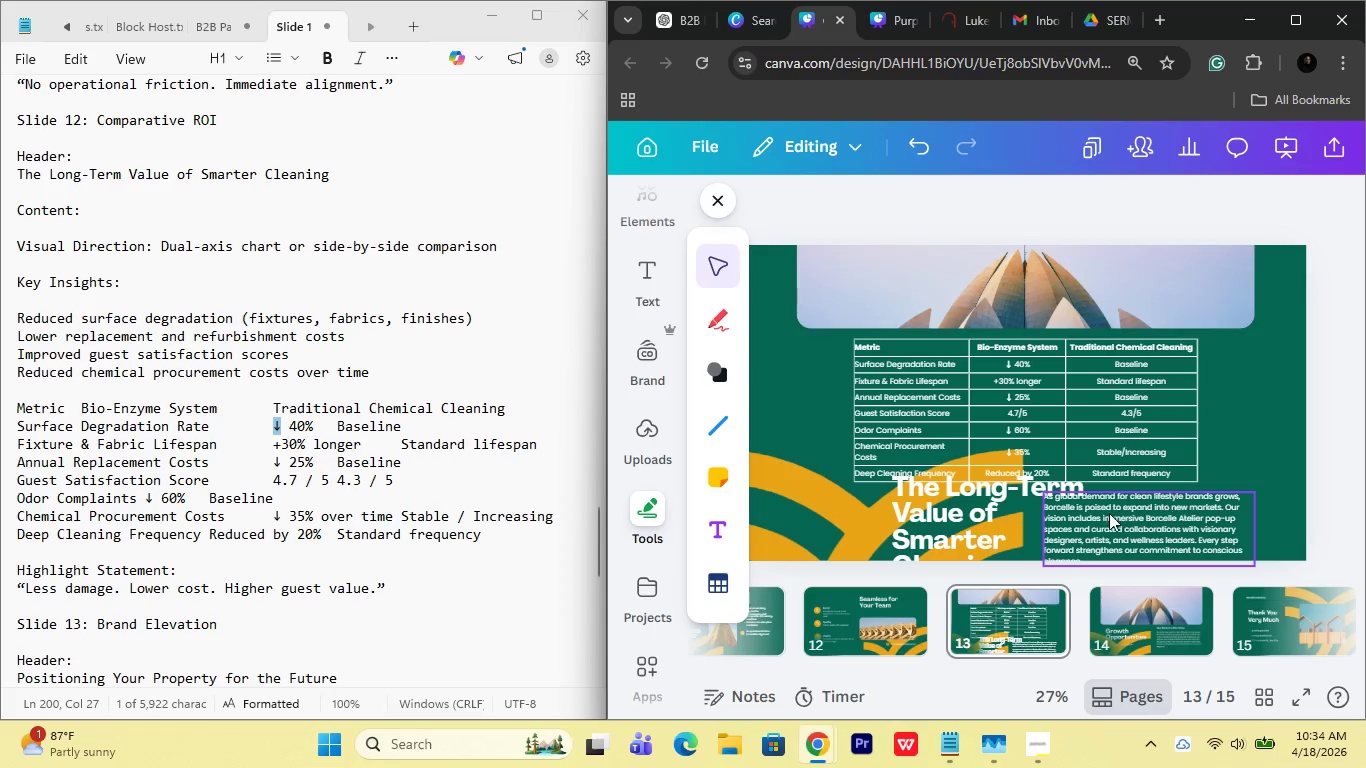 
left_click([1109, 513])
 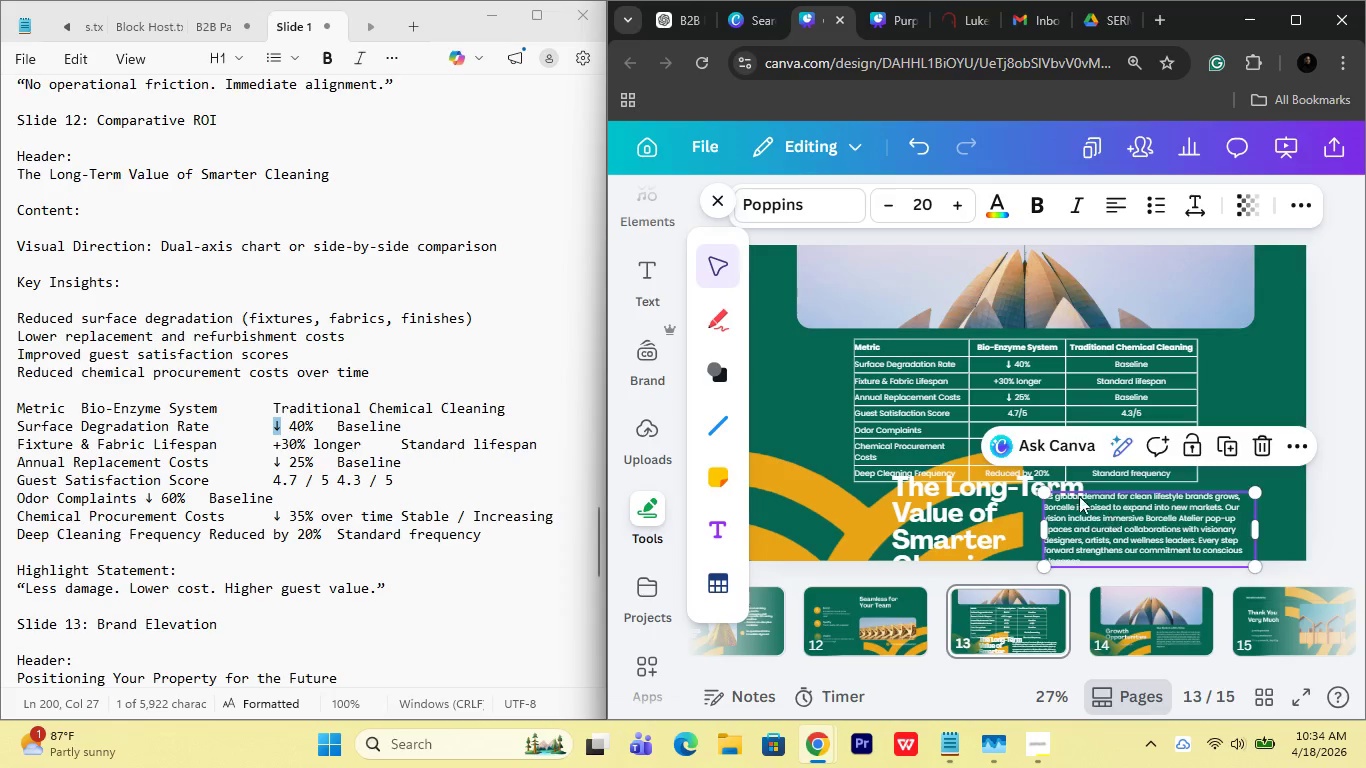 
left_click_drag(start_coordinate=[1109, 513], to_coordinate=[810, 401])
 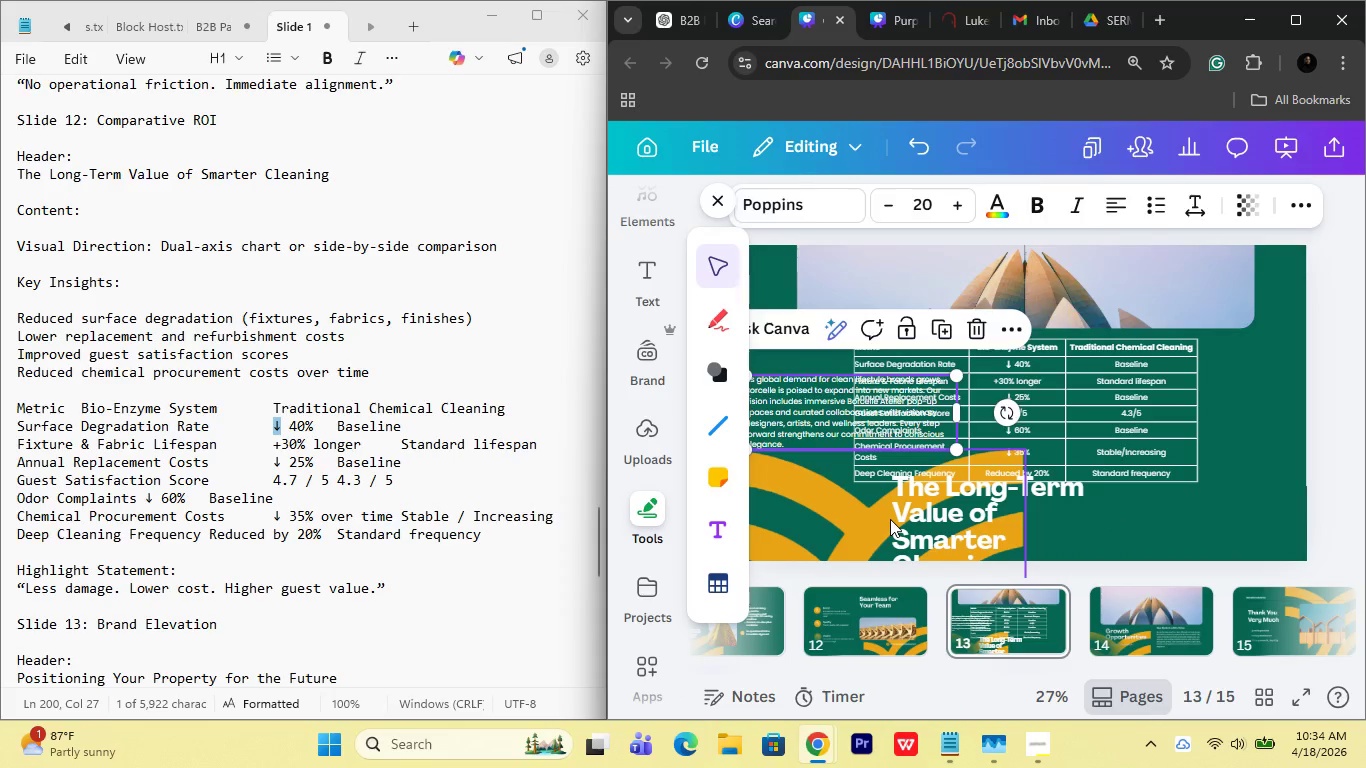 
left_click([890, 519])
 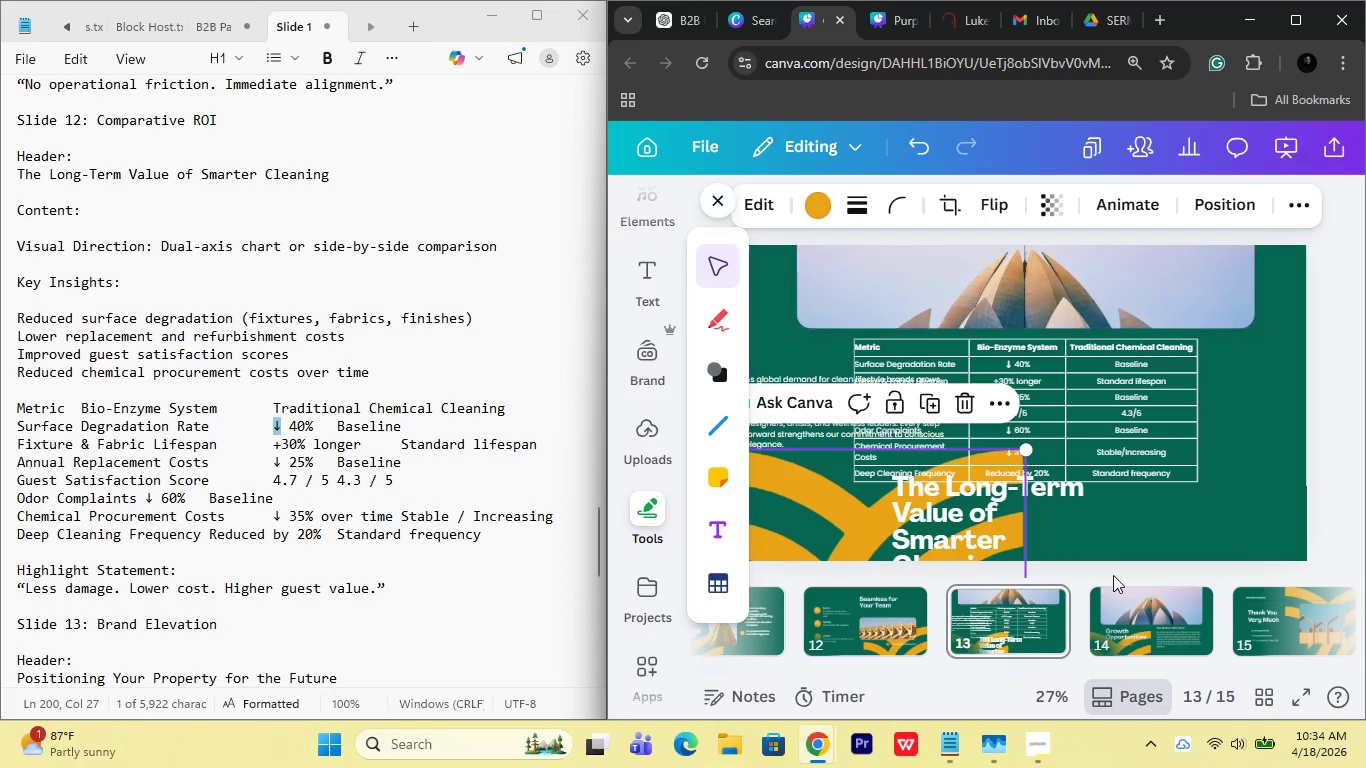 
left_click([1069, 514])
 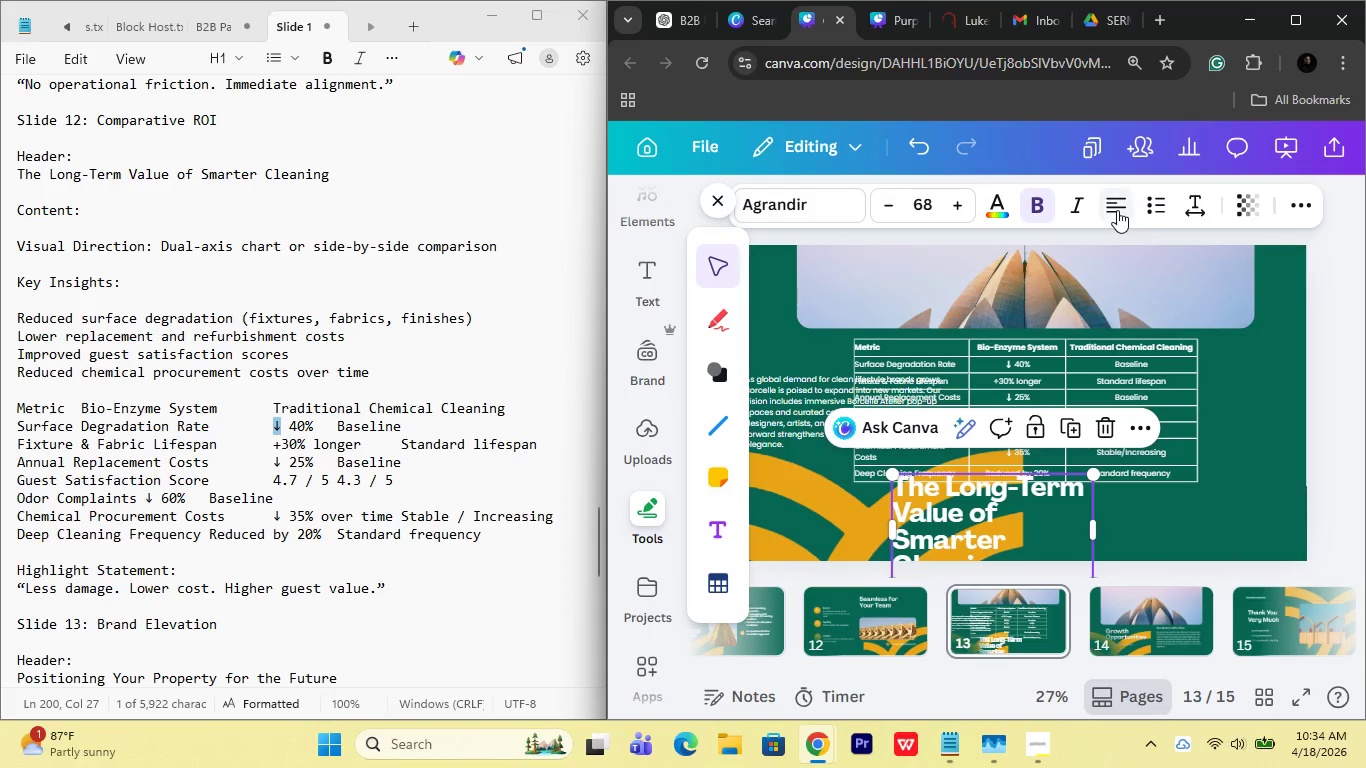 
left_click([1117, 210])
 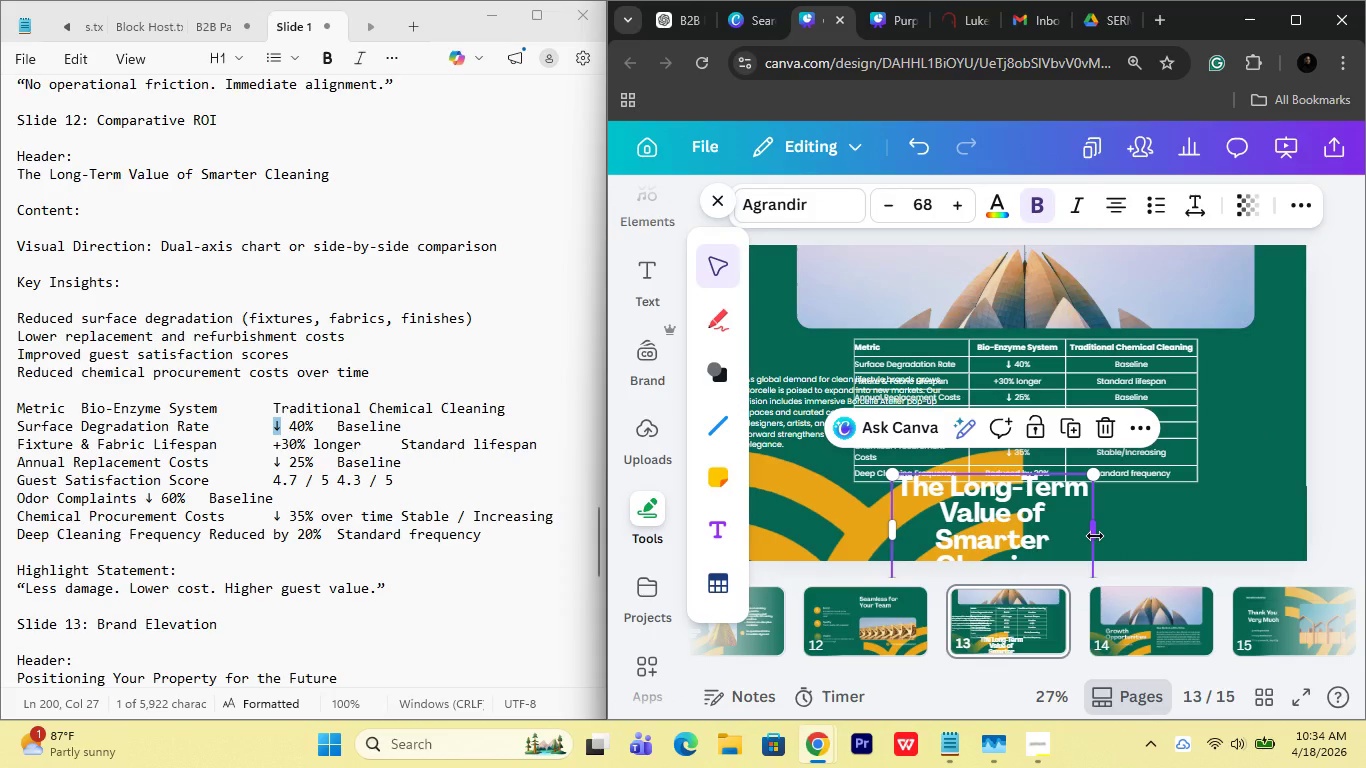 
hold_key(key=AltRight, duration=1.66)
left_click_drag(start_coordinate=[1095, 536], to_coordinate=[1154, 529])
 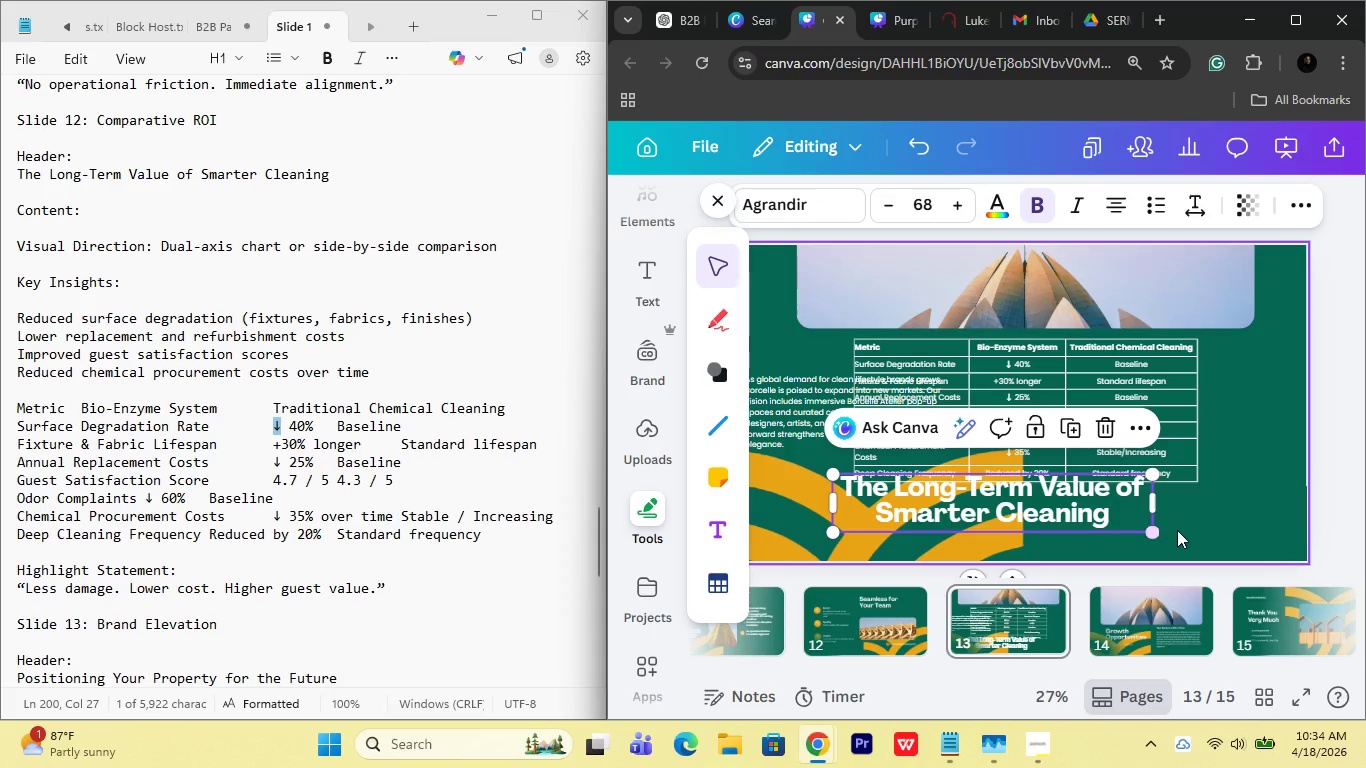 
left_click([1177, 530])
 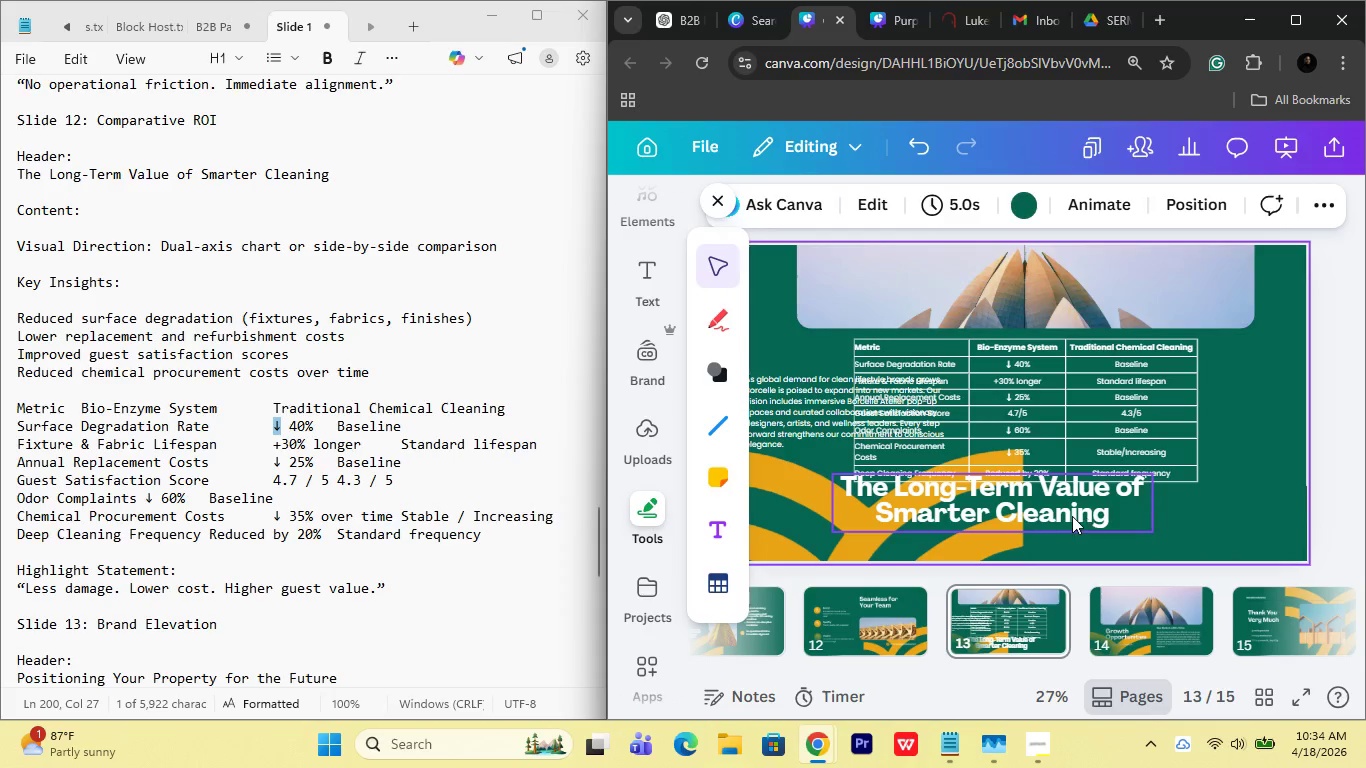 
left_click_drag(start_coordinate=[1072, 516], to_coordinate=[1106, 532])
 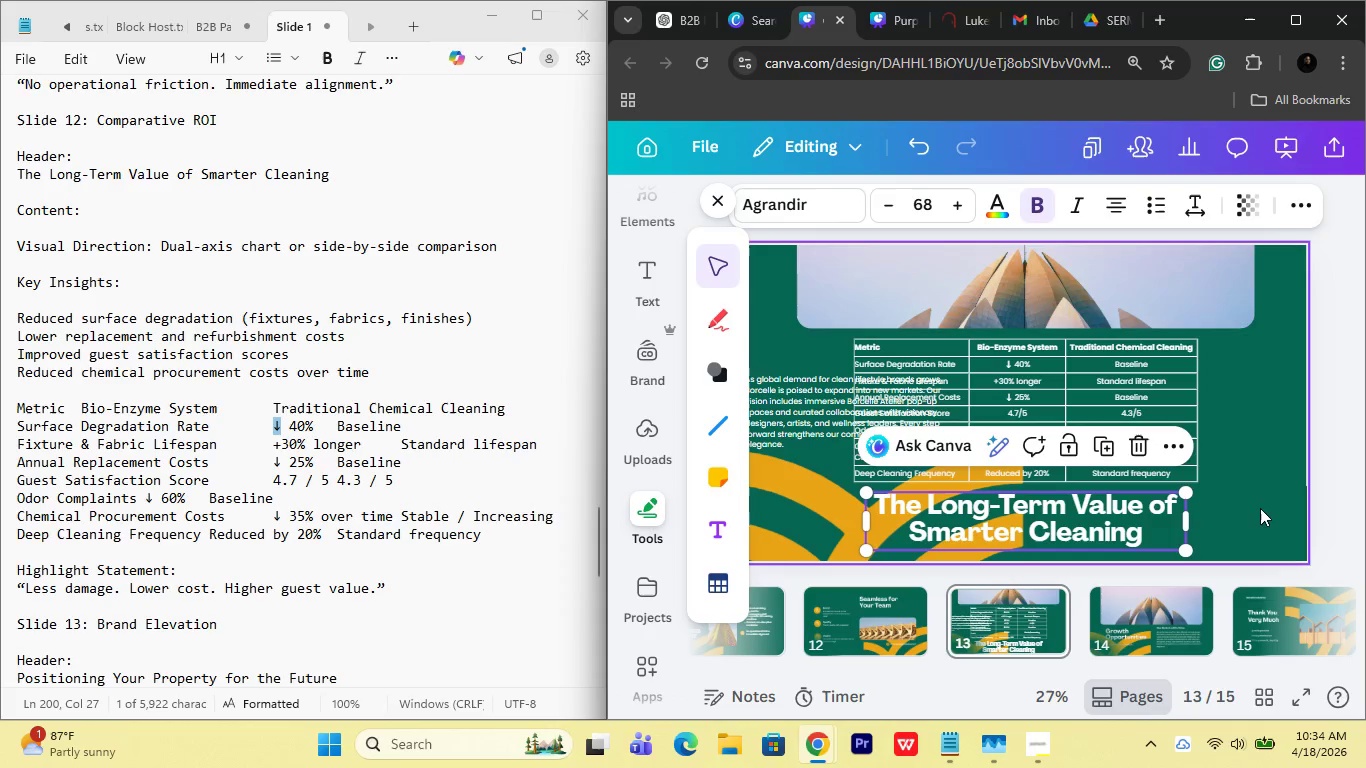 
left_click([1261, 514])
 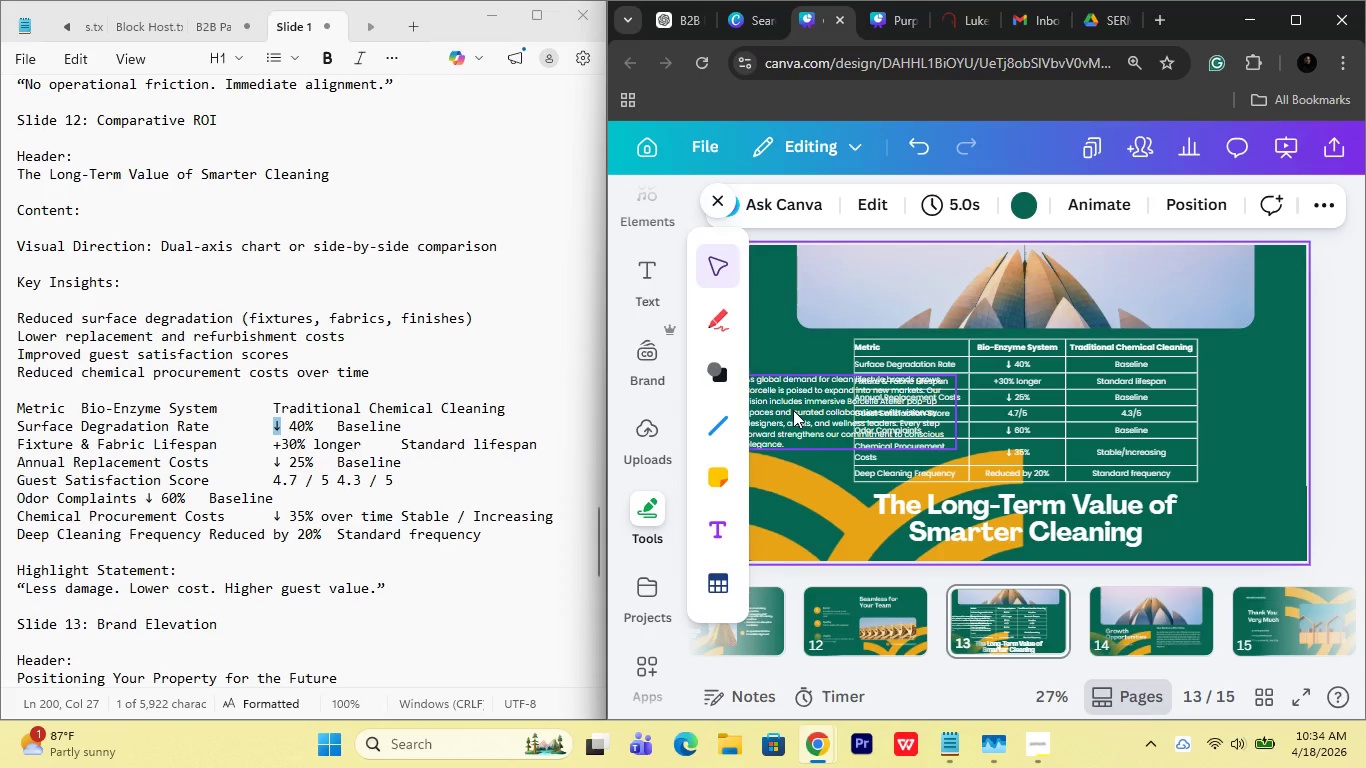 
wait(8.25)
 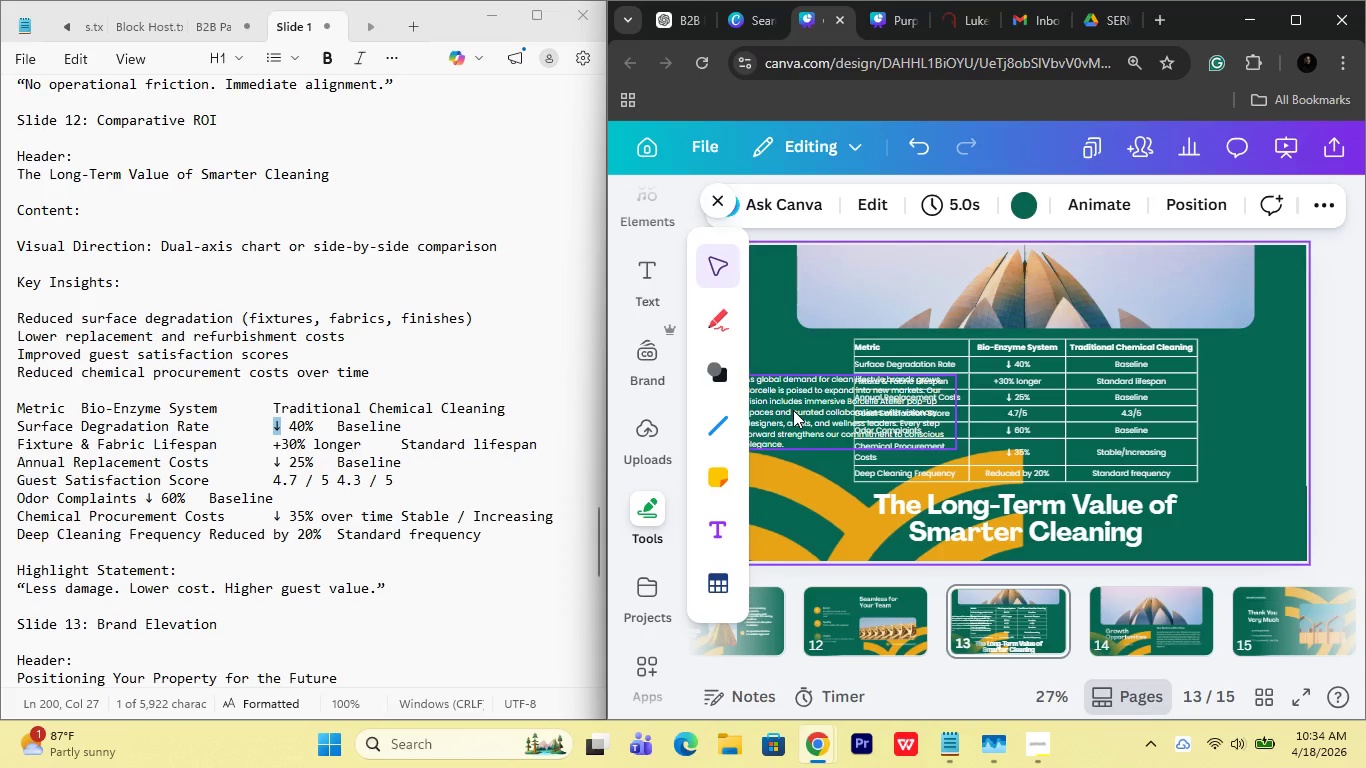 
scroll: coordinate [203, 458], scroll_direction: down, amount: 1.0
 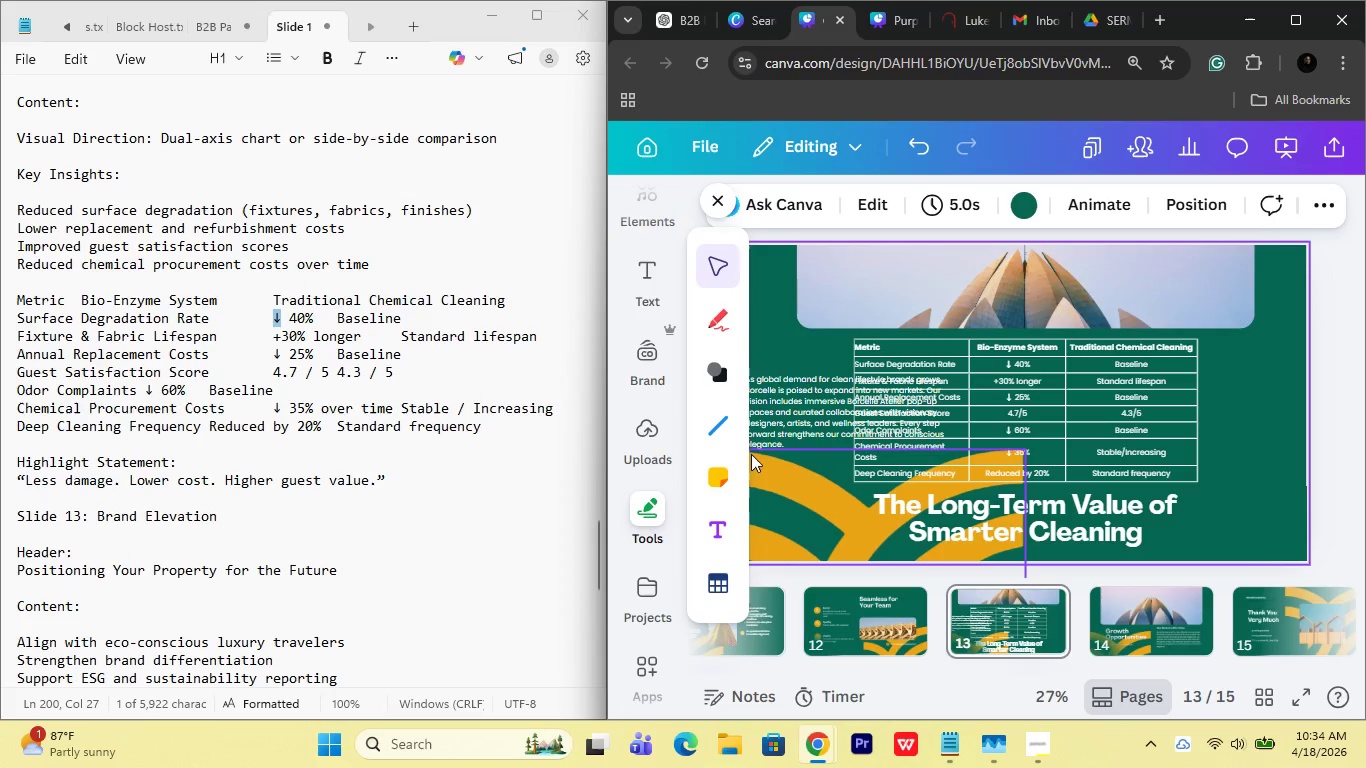 
left_click([815, 427])
 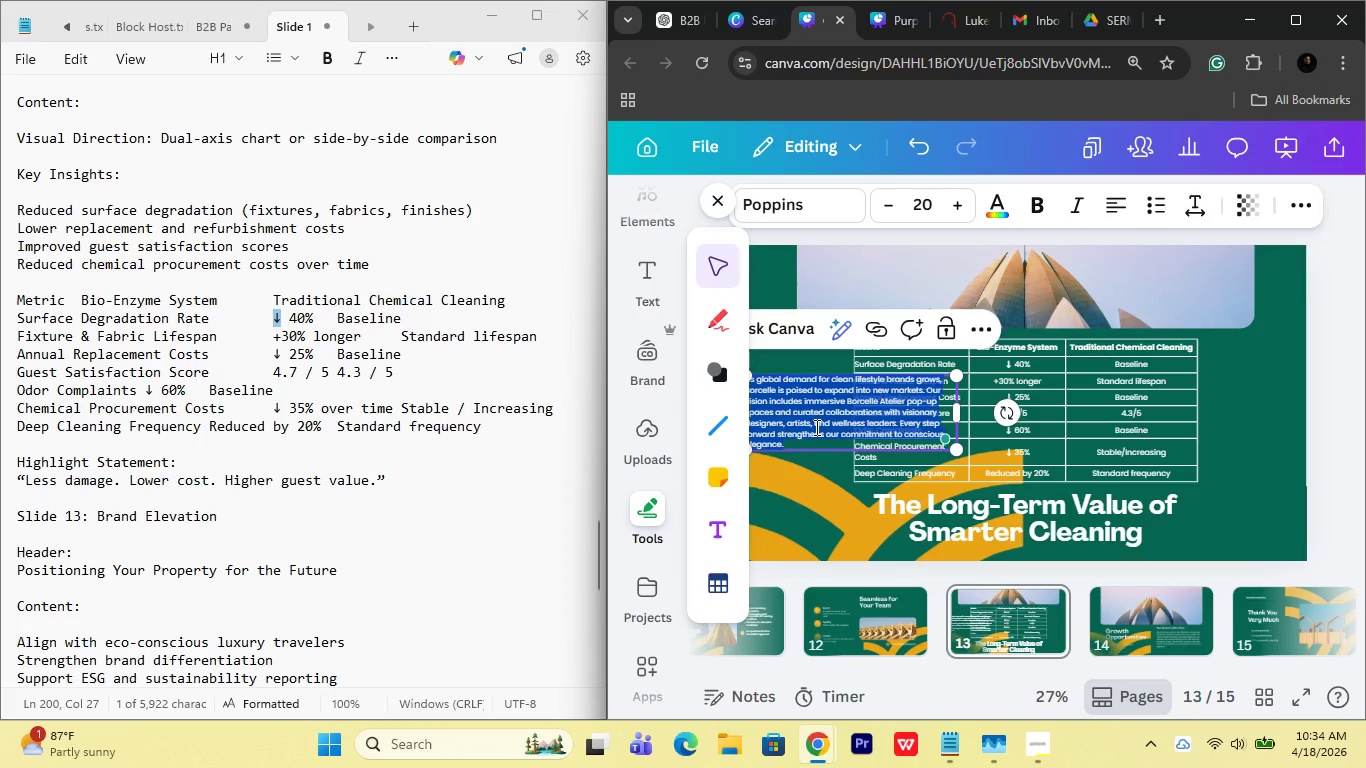 
type(Less damage. Lower cost. Higher guest value."[Home]")
 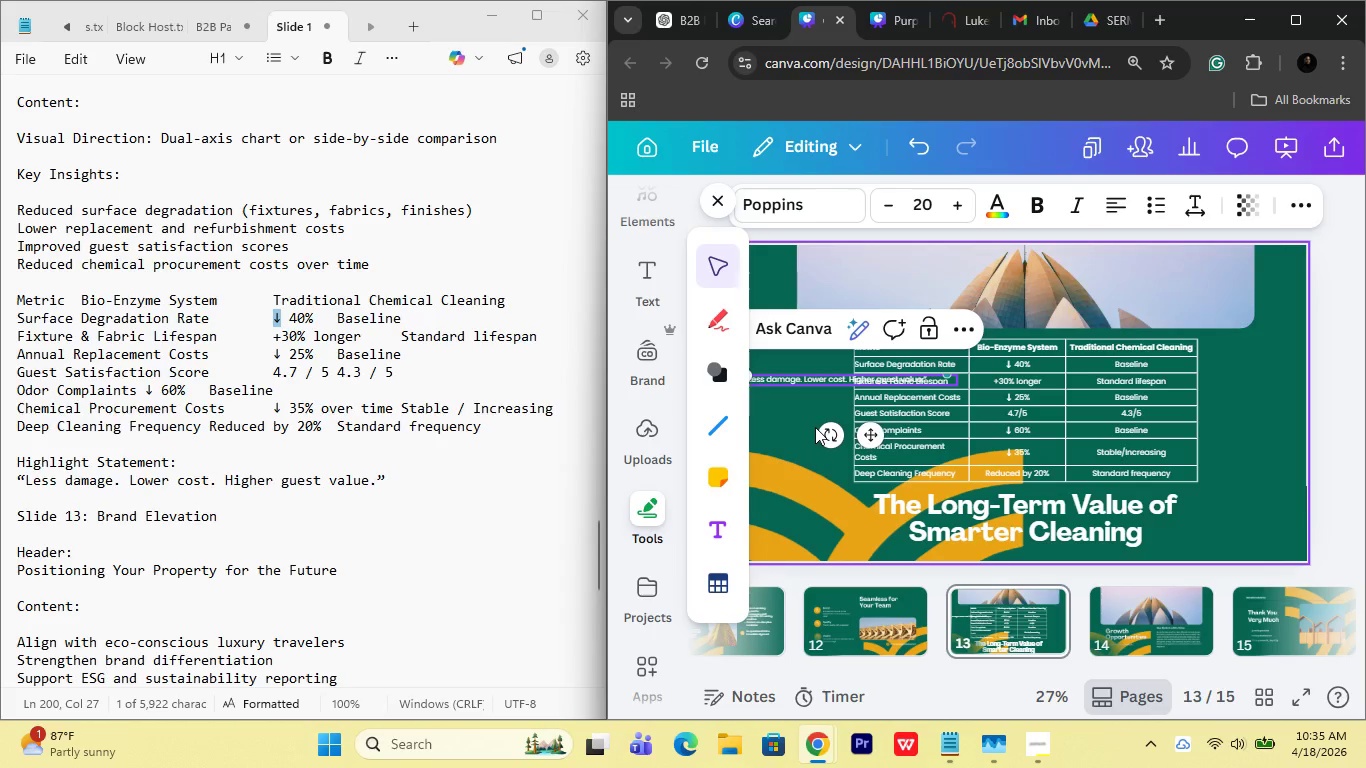 
left_click([812, 420])
 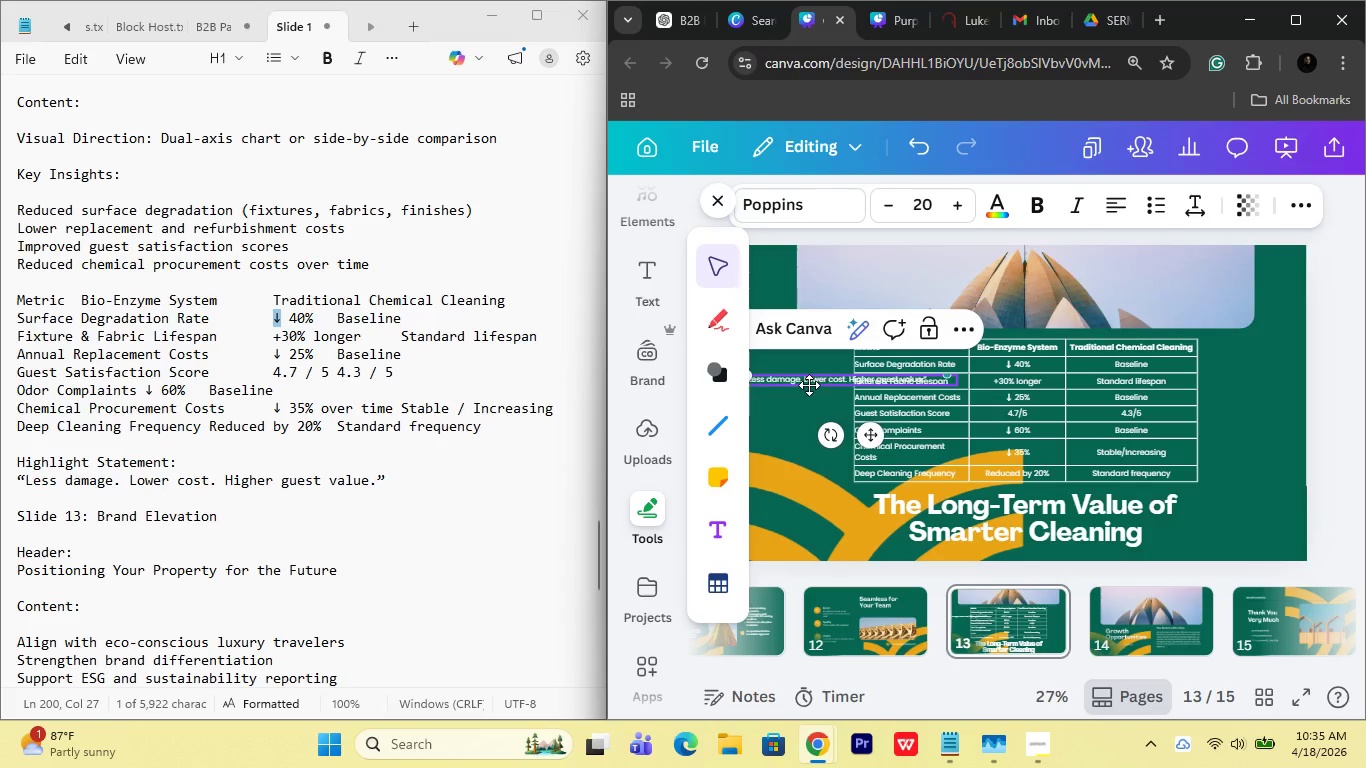 
left_click([805, 405])
 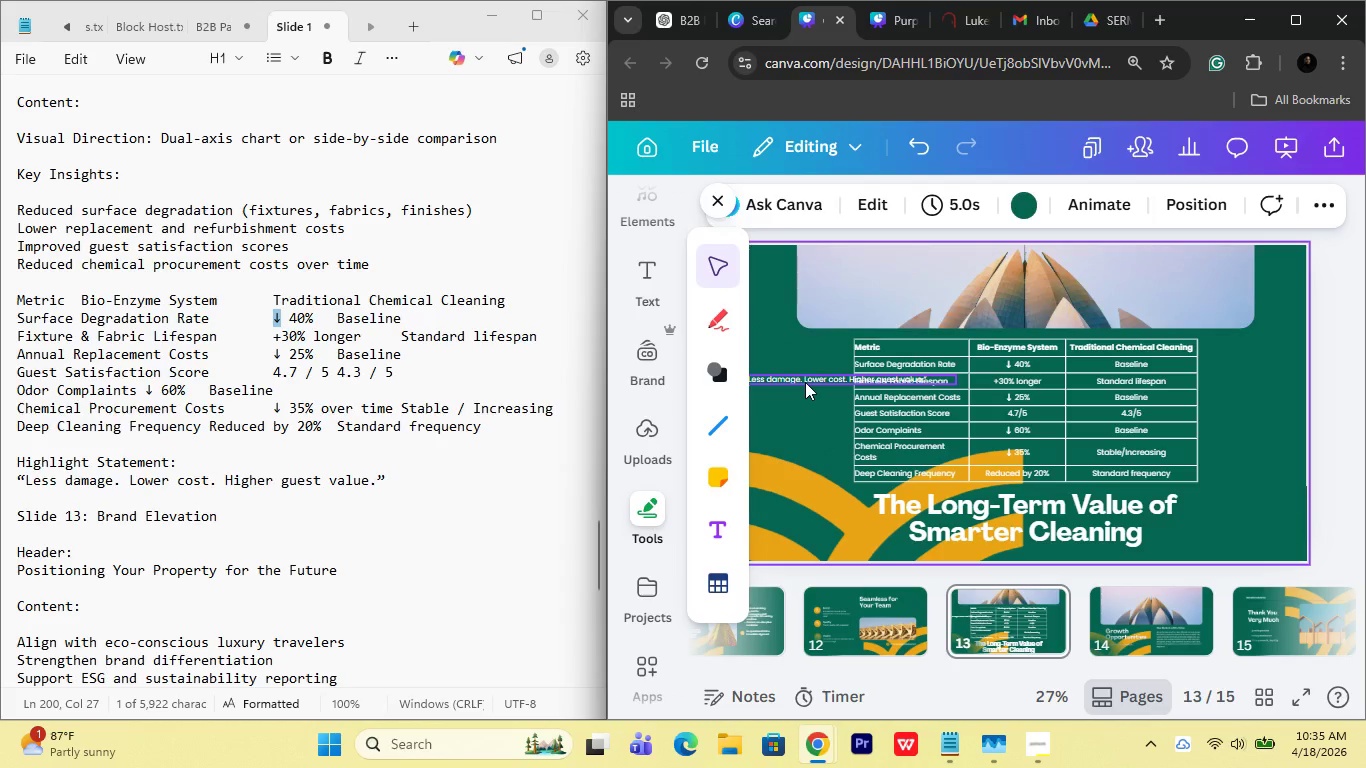 
left_click_drag(start_coordinate=[805, 382], to_coordinate=[805, 420])
 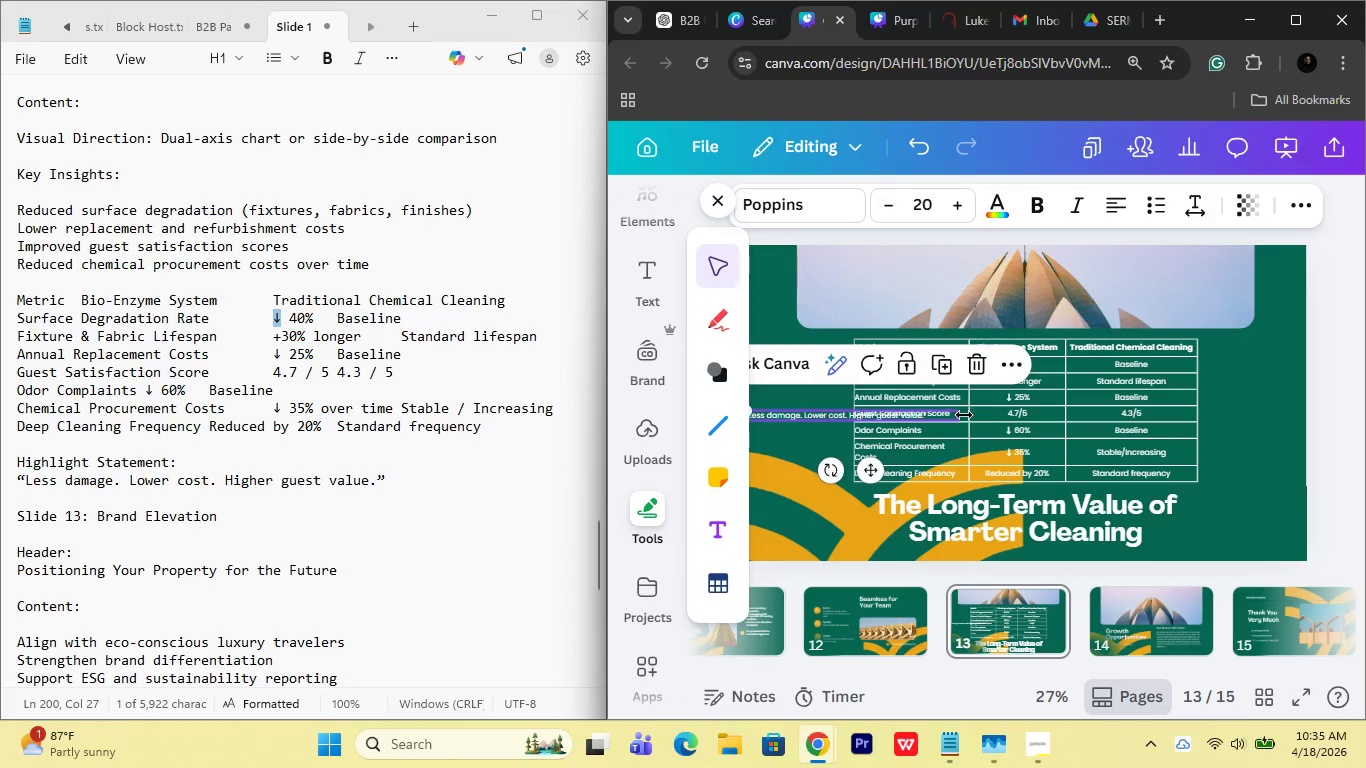 
left_click_drag(start_coordinate=[963, 415], to_coordinate=[857, 415])
 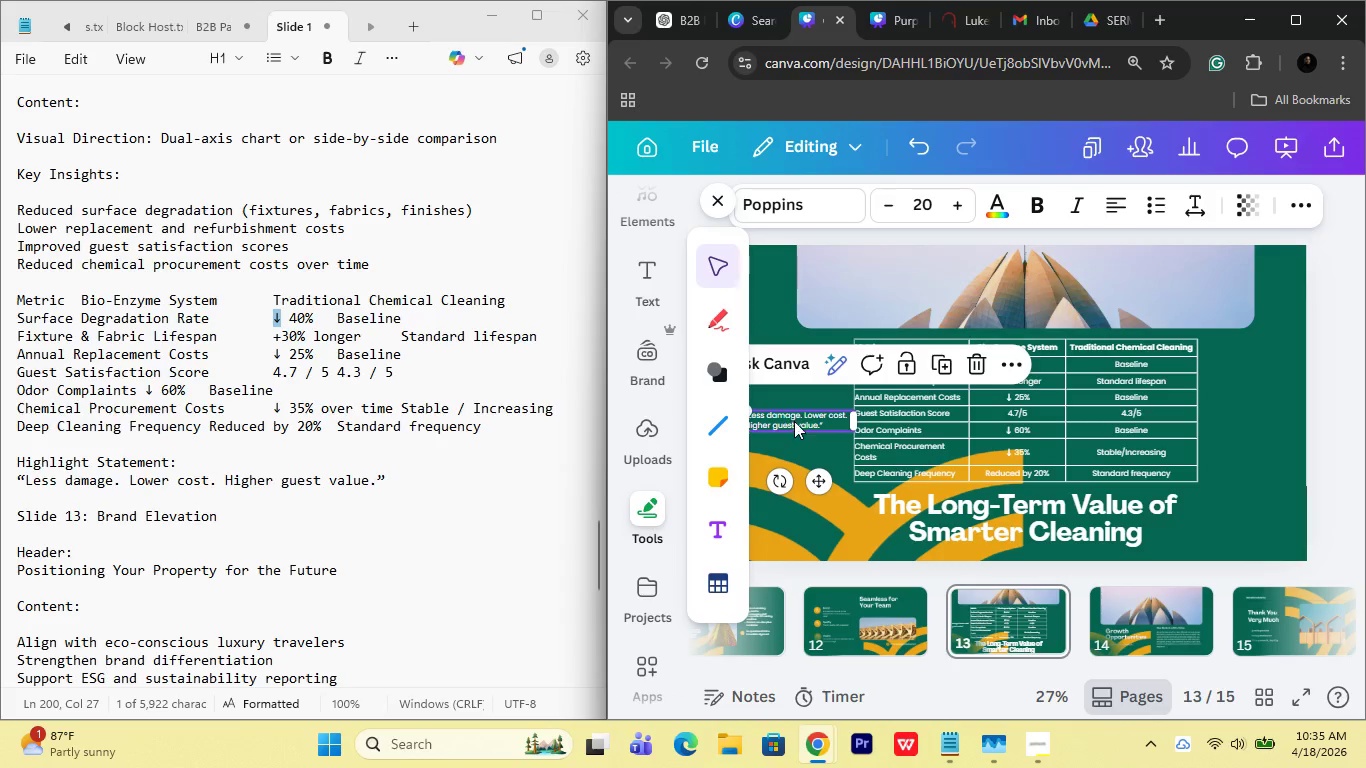 
left_click_drag(start_coordinate=[794, 421], to_coordinate=[804, 419])
 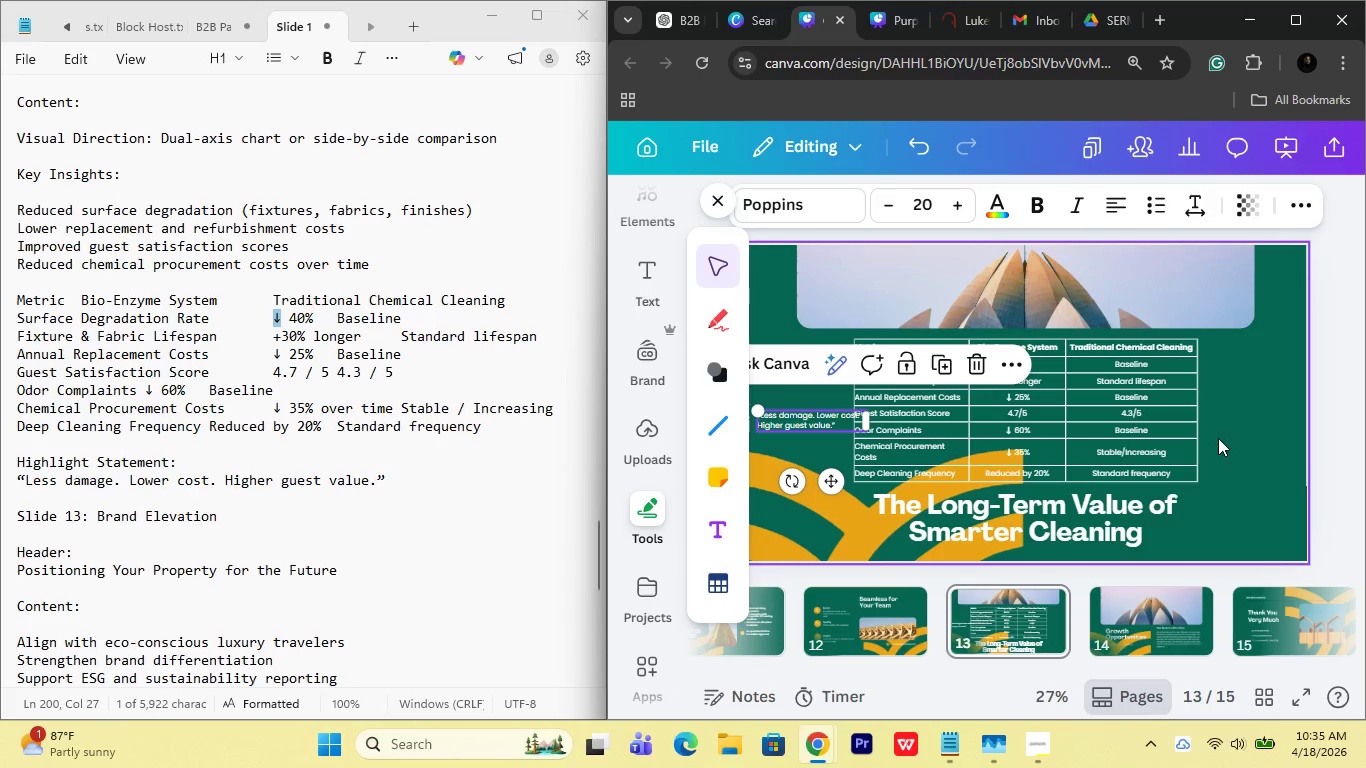 
left_click([1219, 438])
 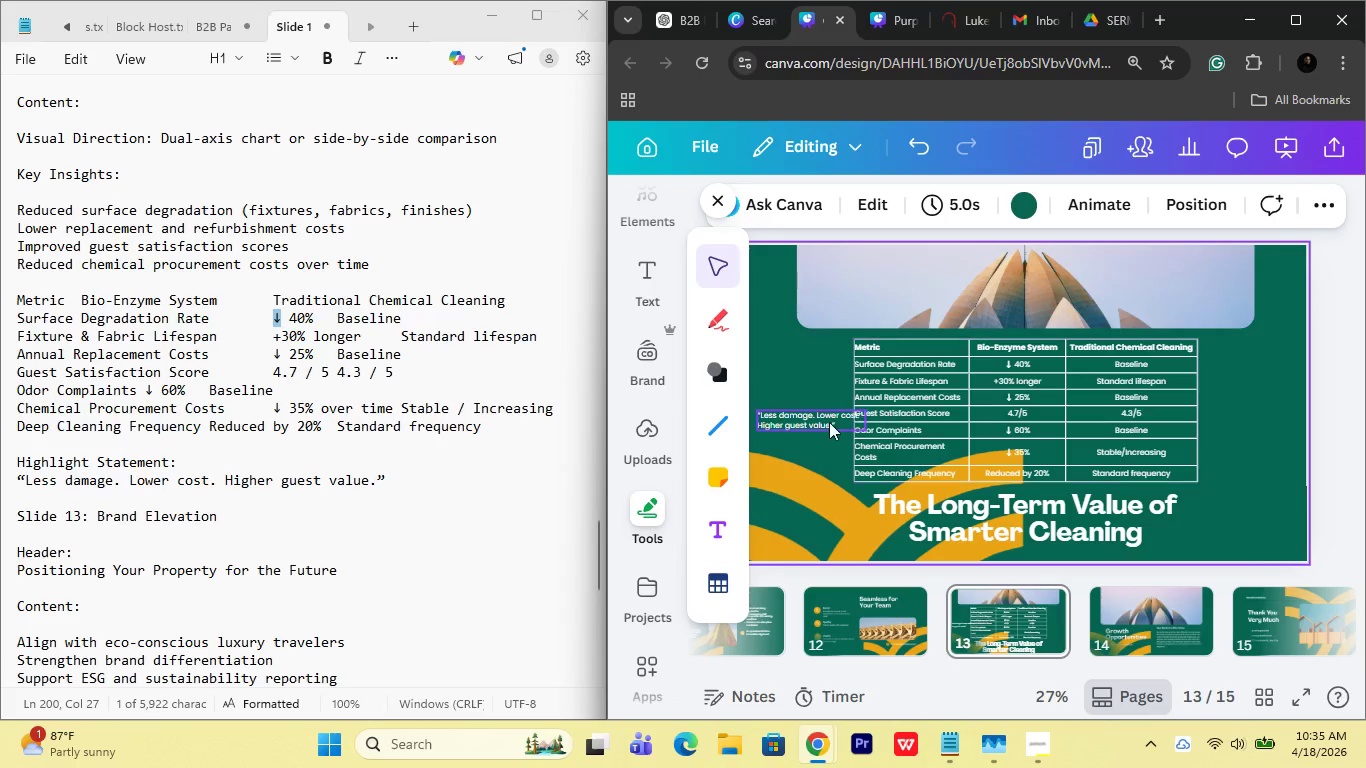 
double_click([829, 422])
 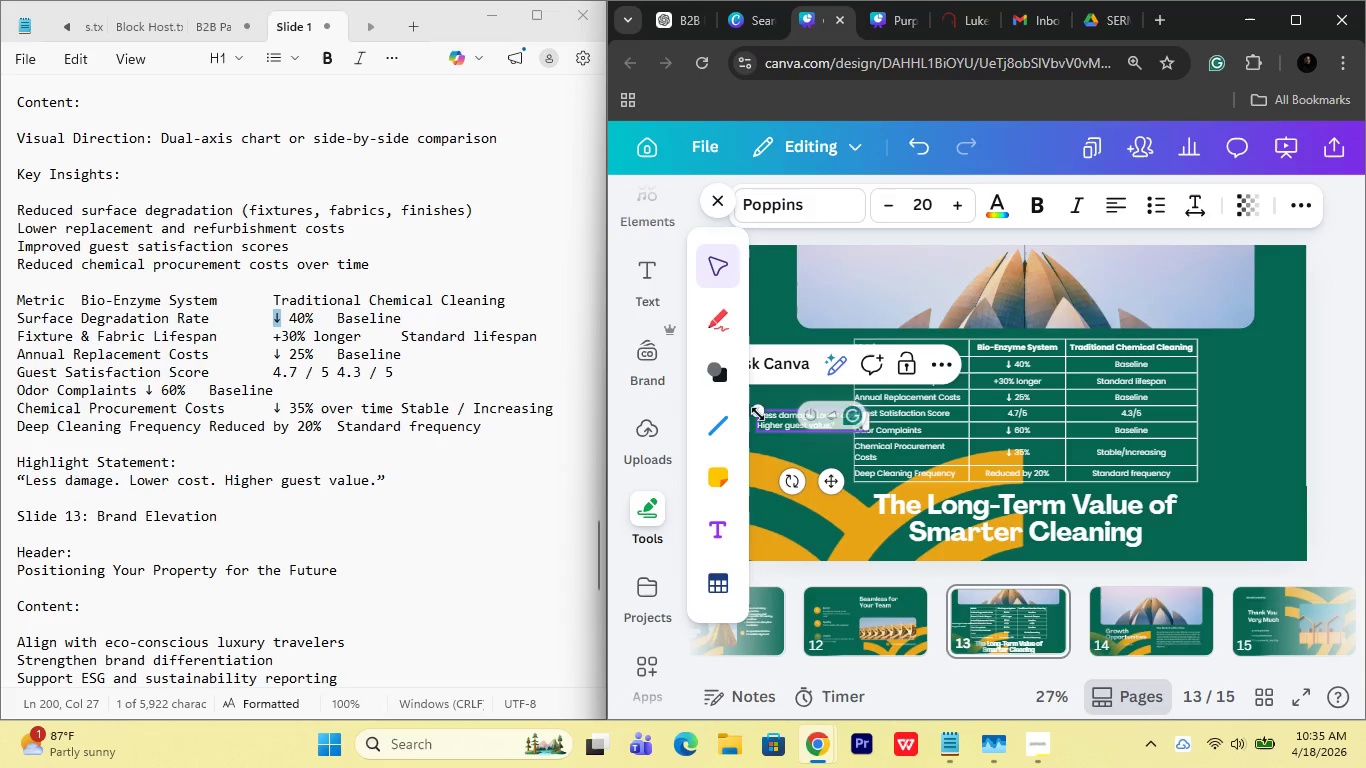 
left_click([766, 399])
 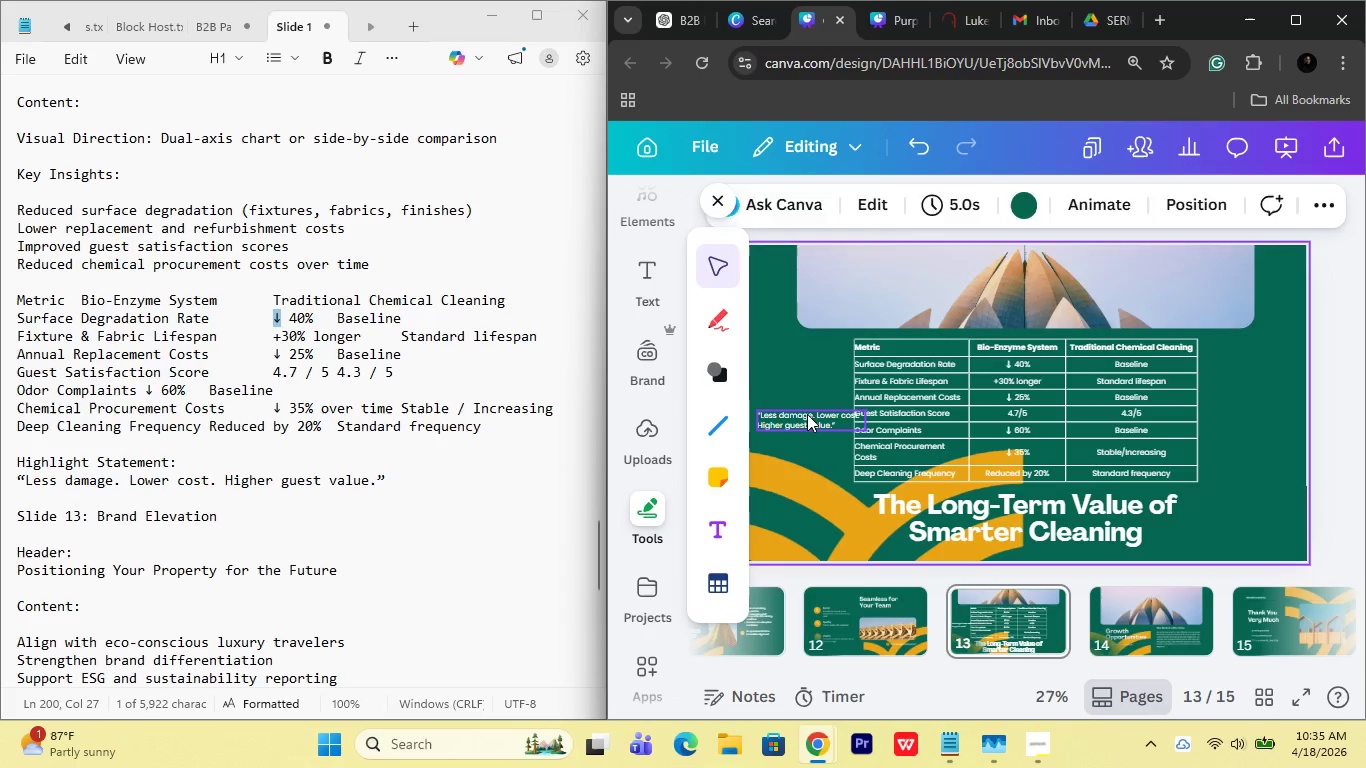 
left_click_drag(start_coordinate=[807, 414], to_coordinate=[1216, 526])
 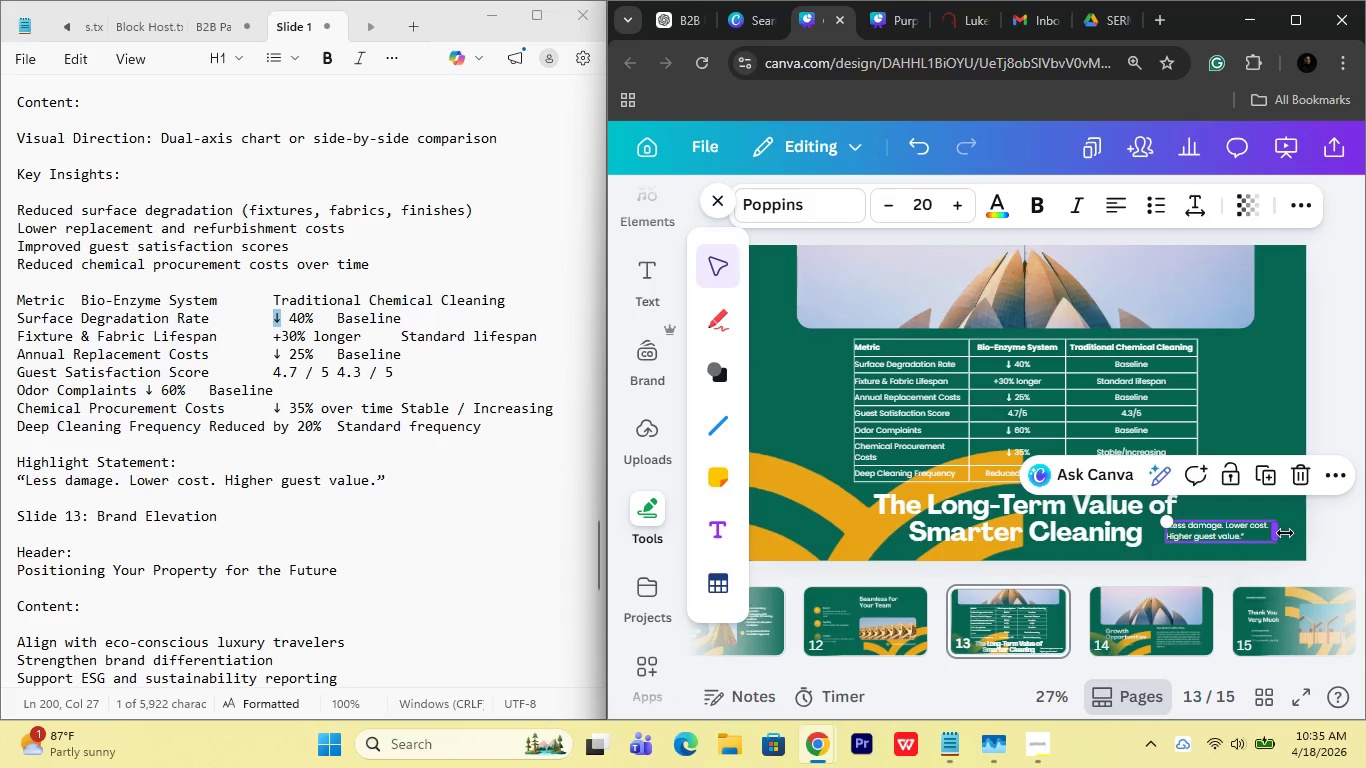 
left_click_drag(start_coordinate=[1289, 533], to_coordinate=[1271, 532])
 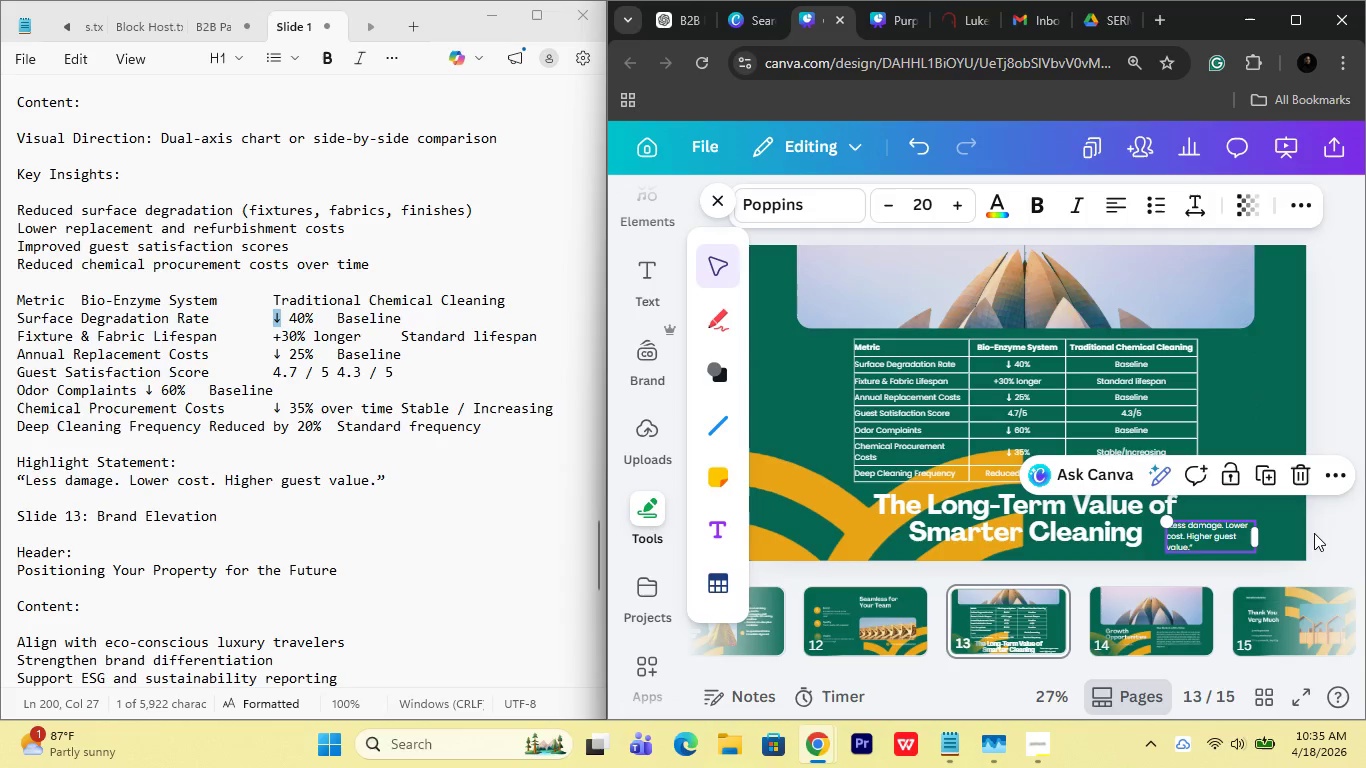 
left_click([1314, 533])
 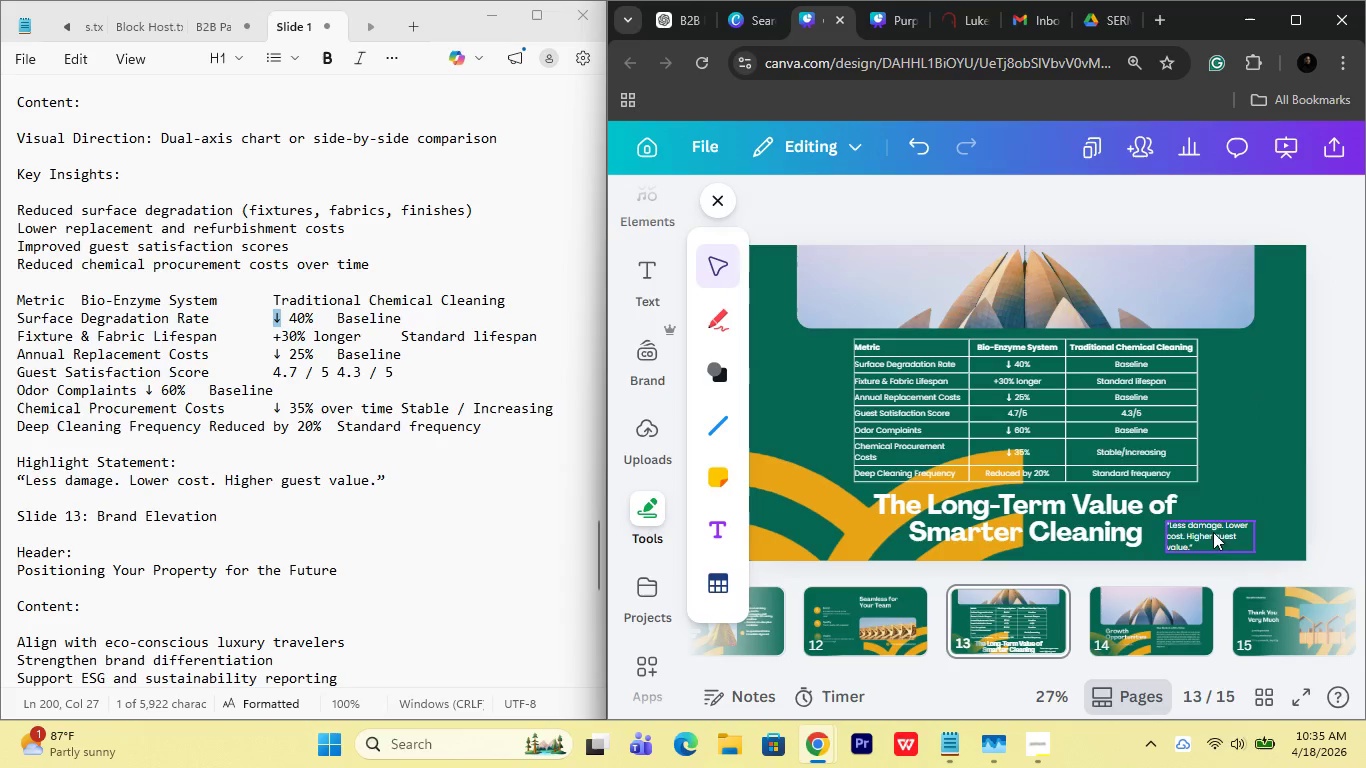 
left_click_drag(start_coordinate=[1213, 532], to_coordinate=[806, 410])
 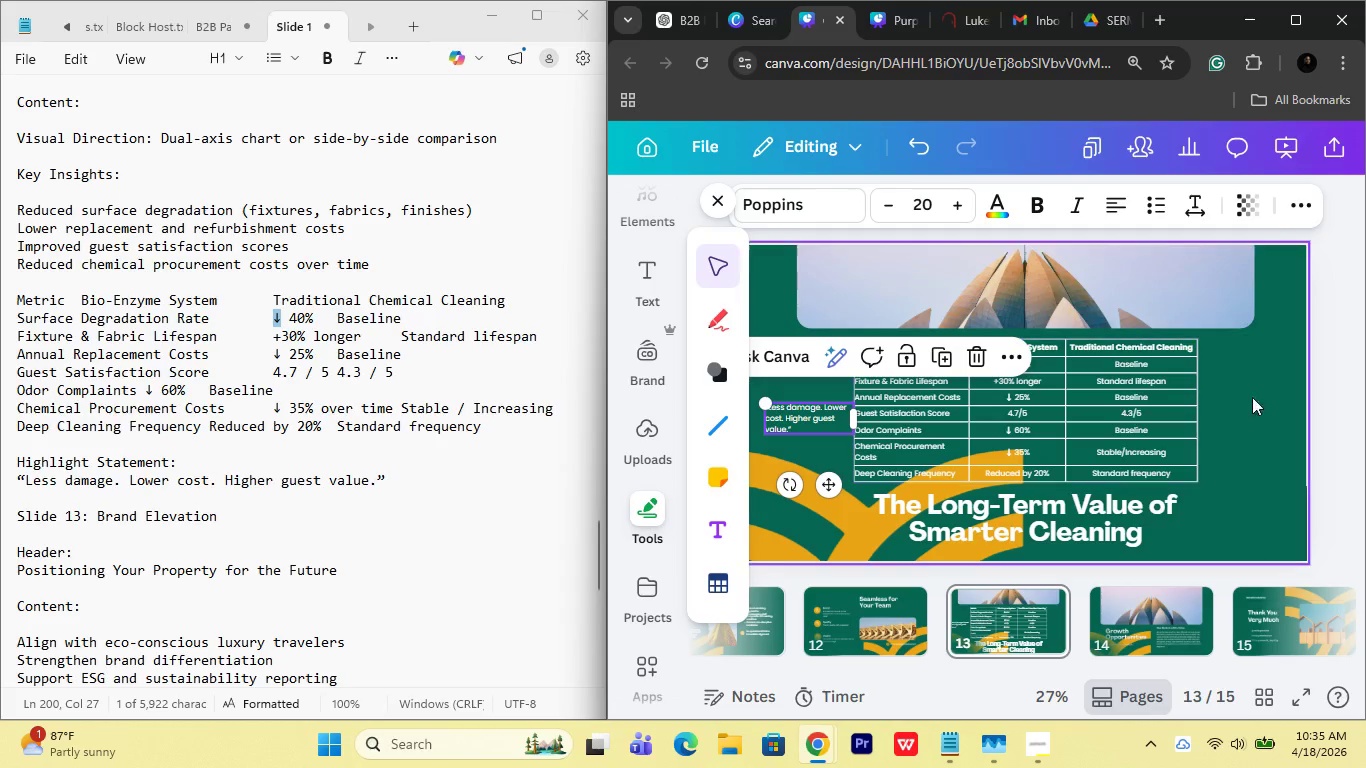 
left_click([1268, 394])
 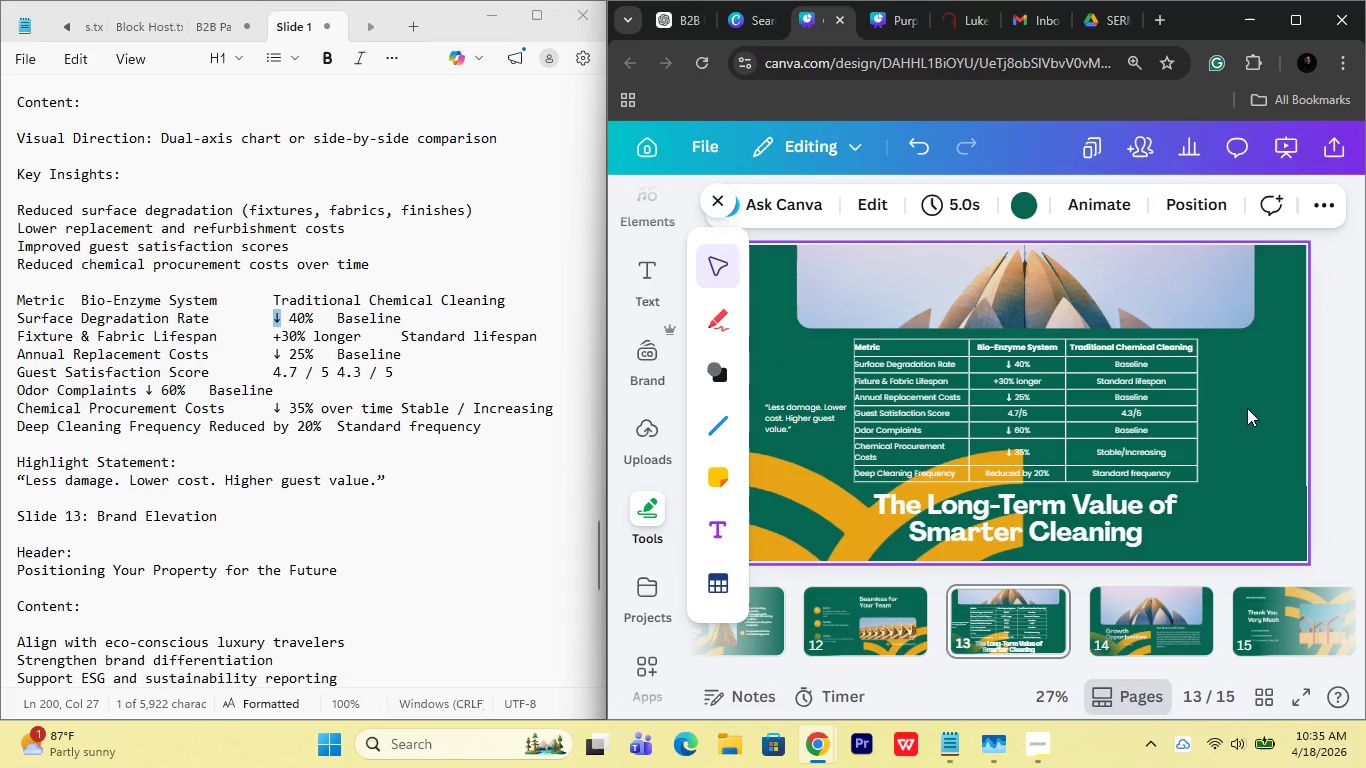 
left_click([1192, 319])
 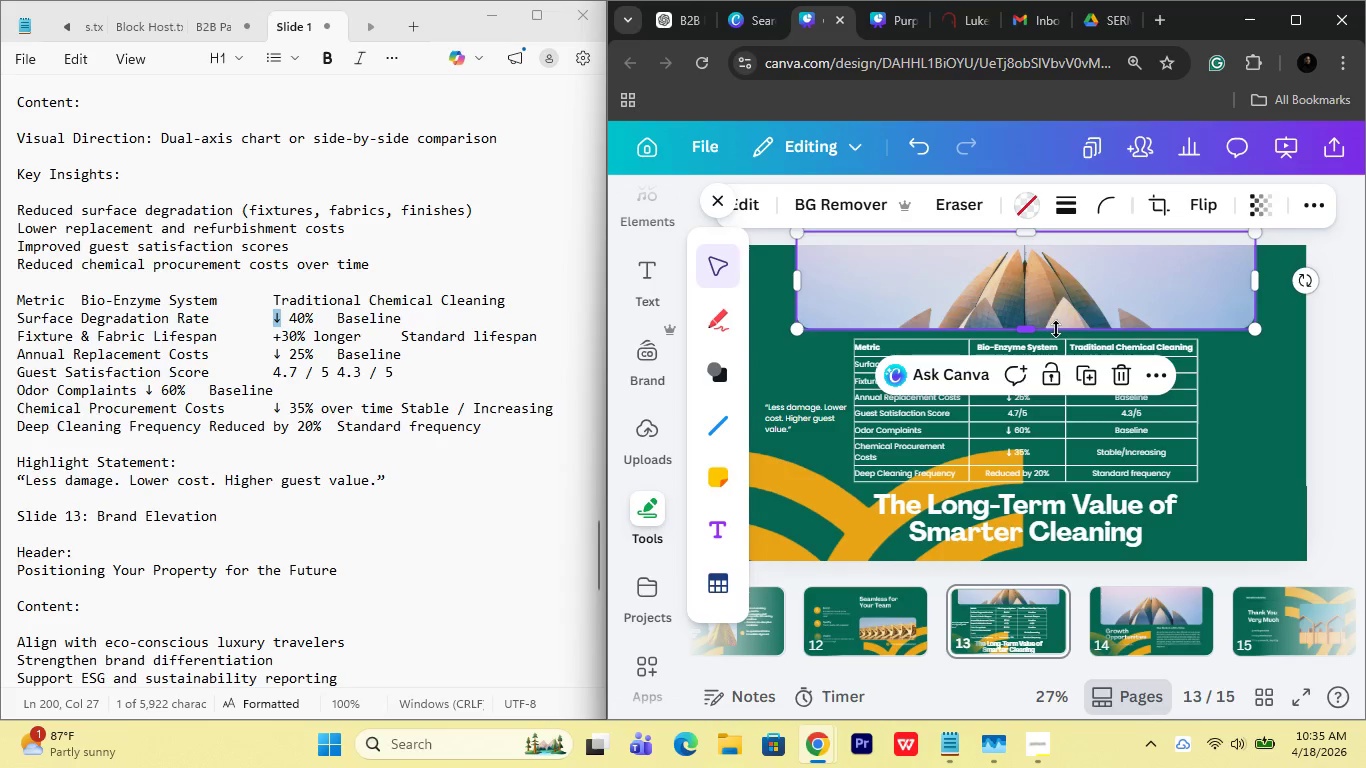 
left_click_drag(start_coordinate=[1055, 329], to_coordinate=[1047, 319])
 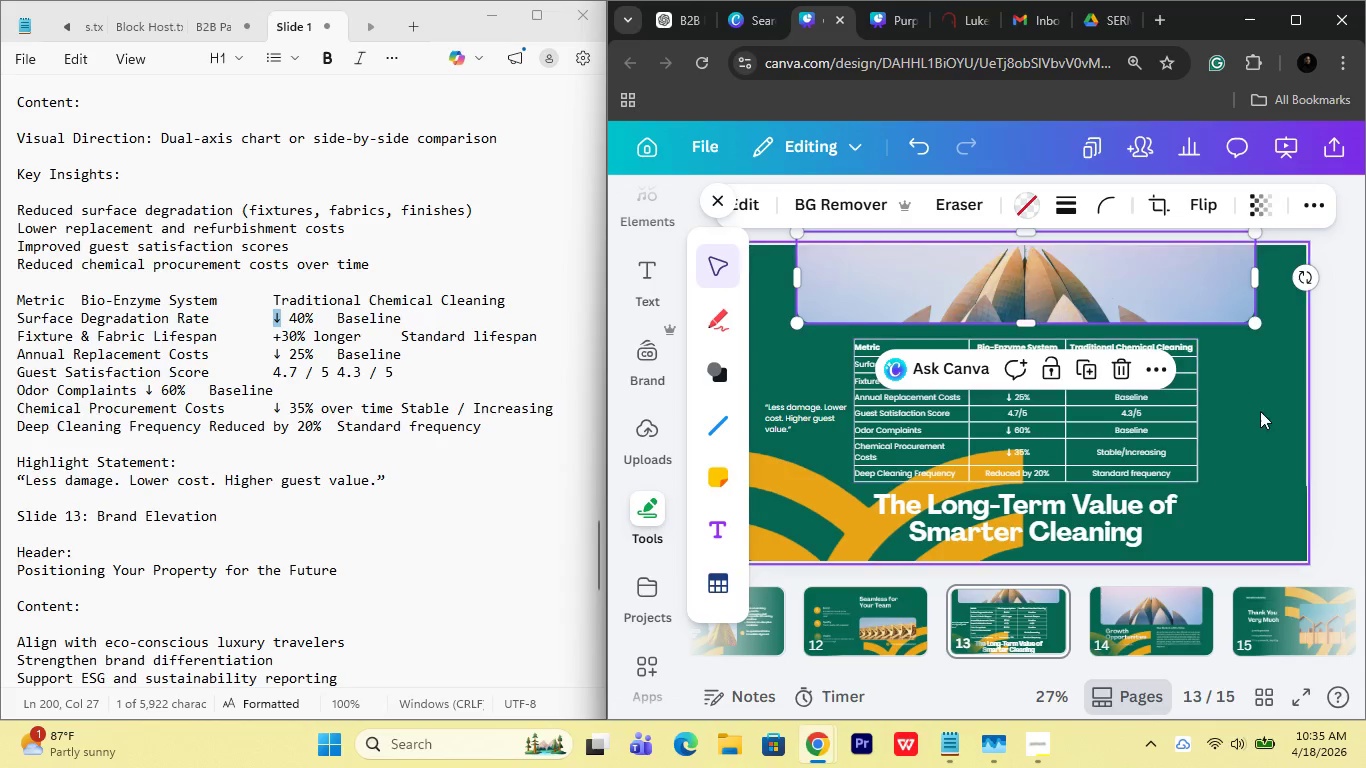 
left_click([1262, 412])
 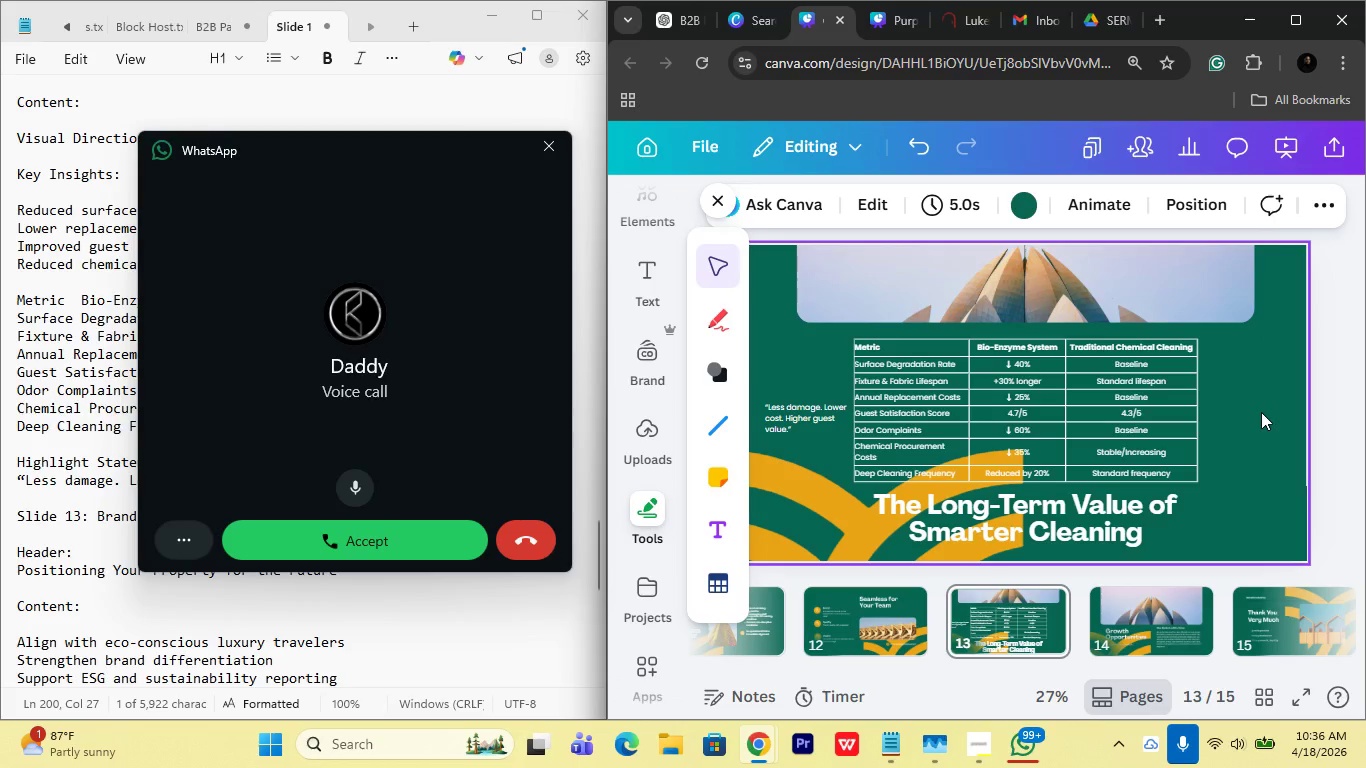 
wait(49.8)
 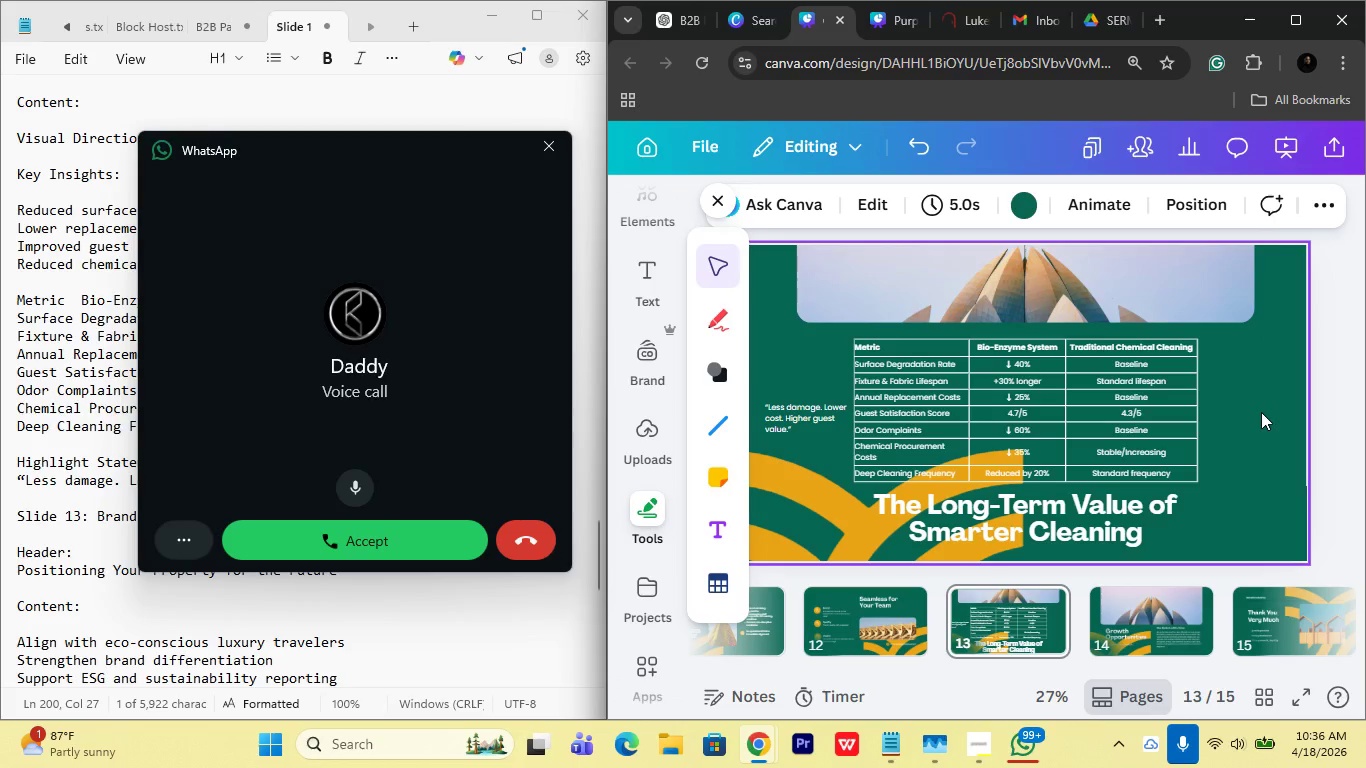 
mouse_move([1192, 599])
 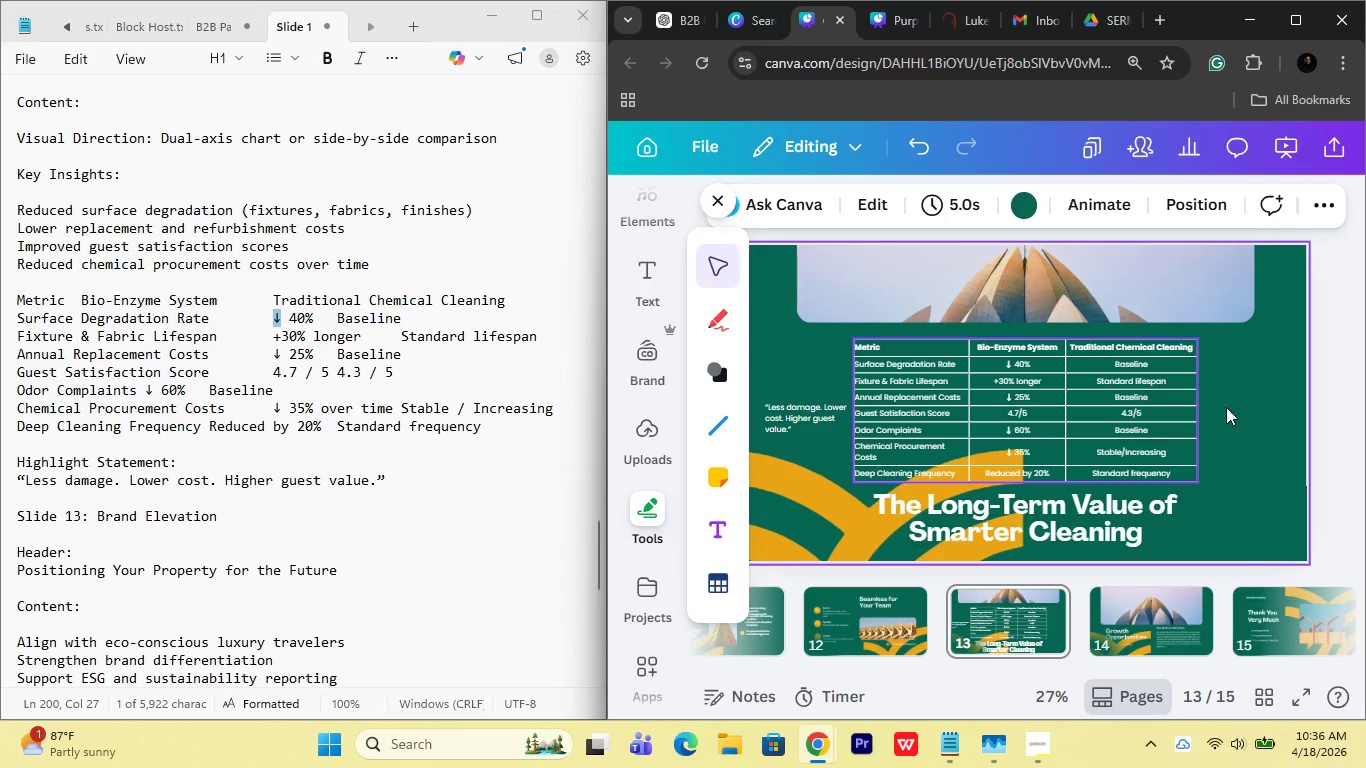 
left_click([1251, 402])
 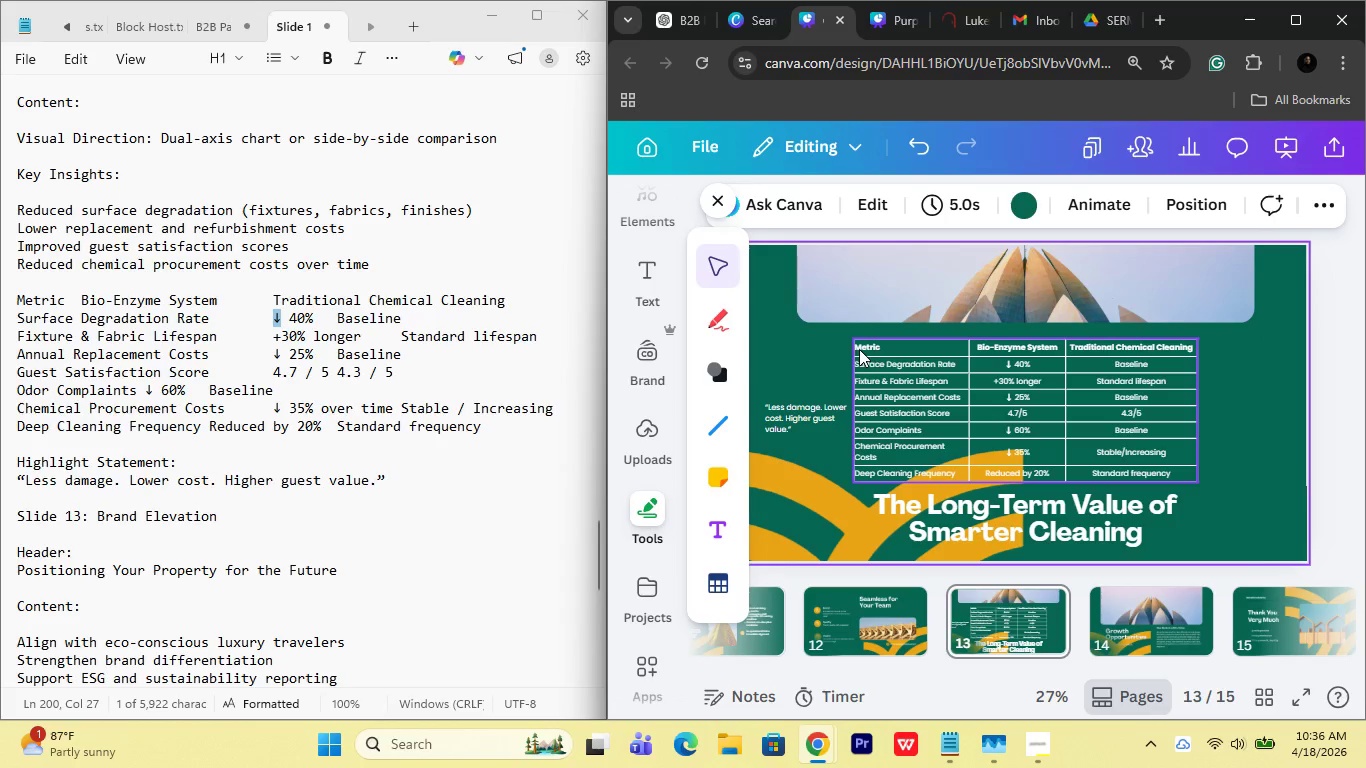 
left_click([832, 337])
 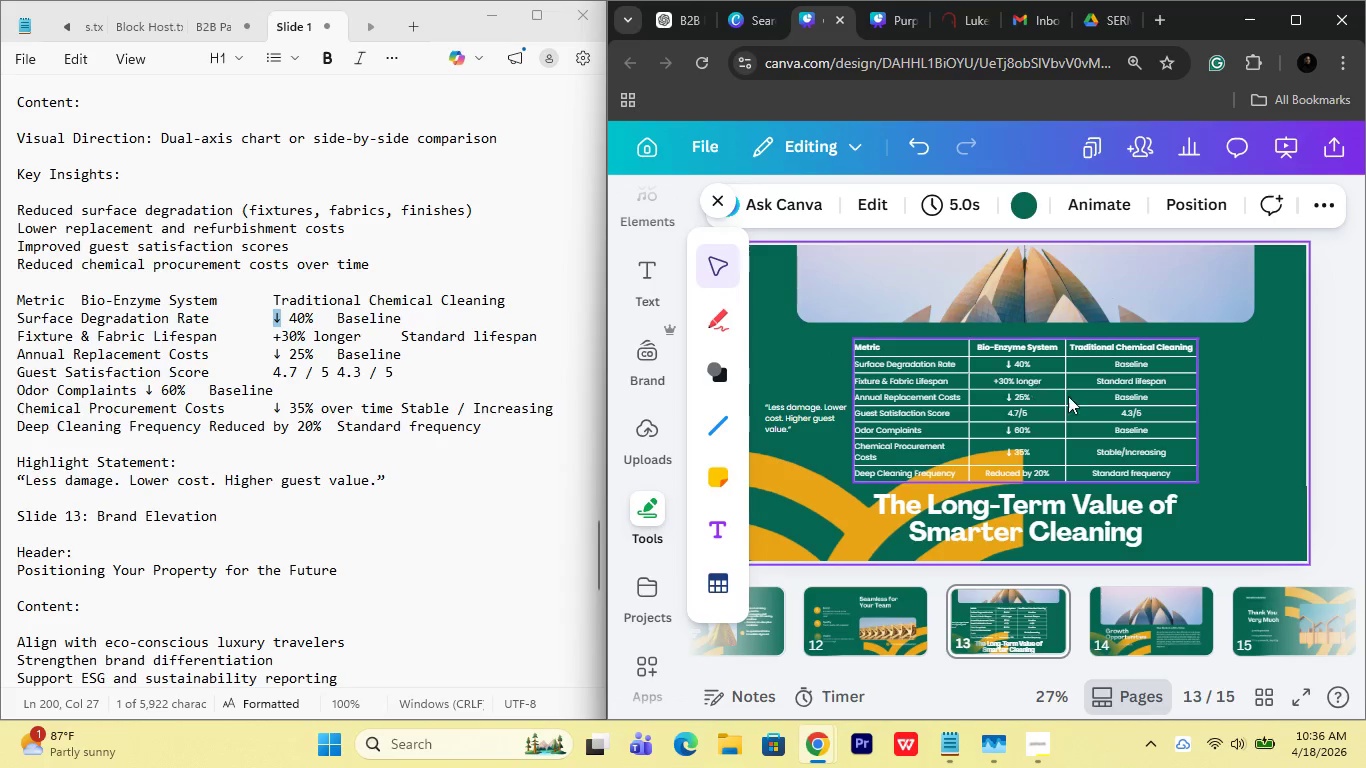 
left_click([1195, 419])
 